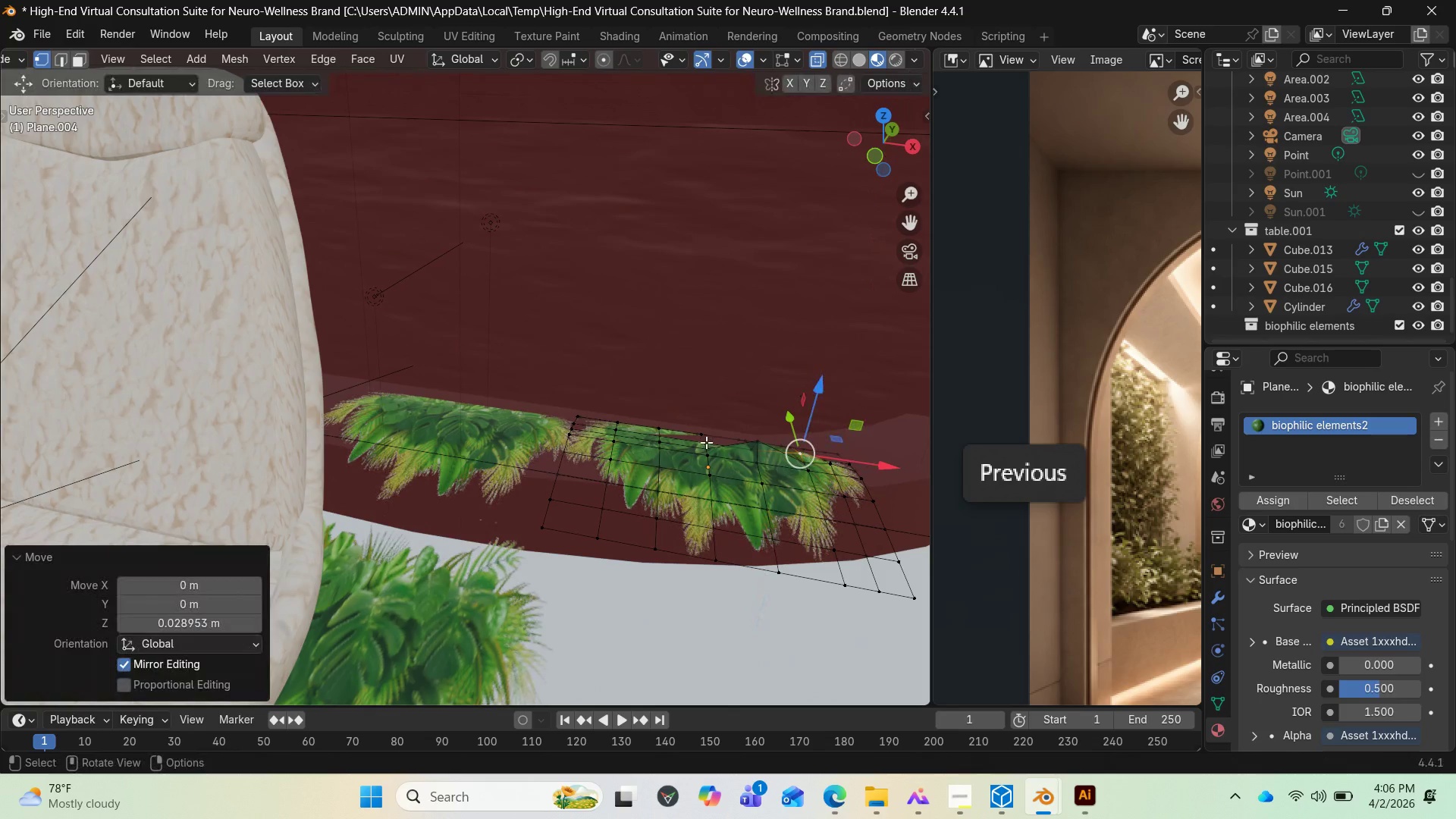 
left_click([706, 442])
 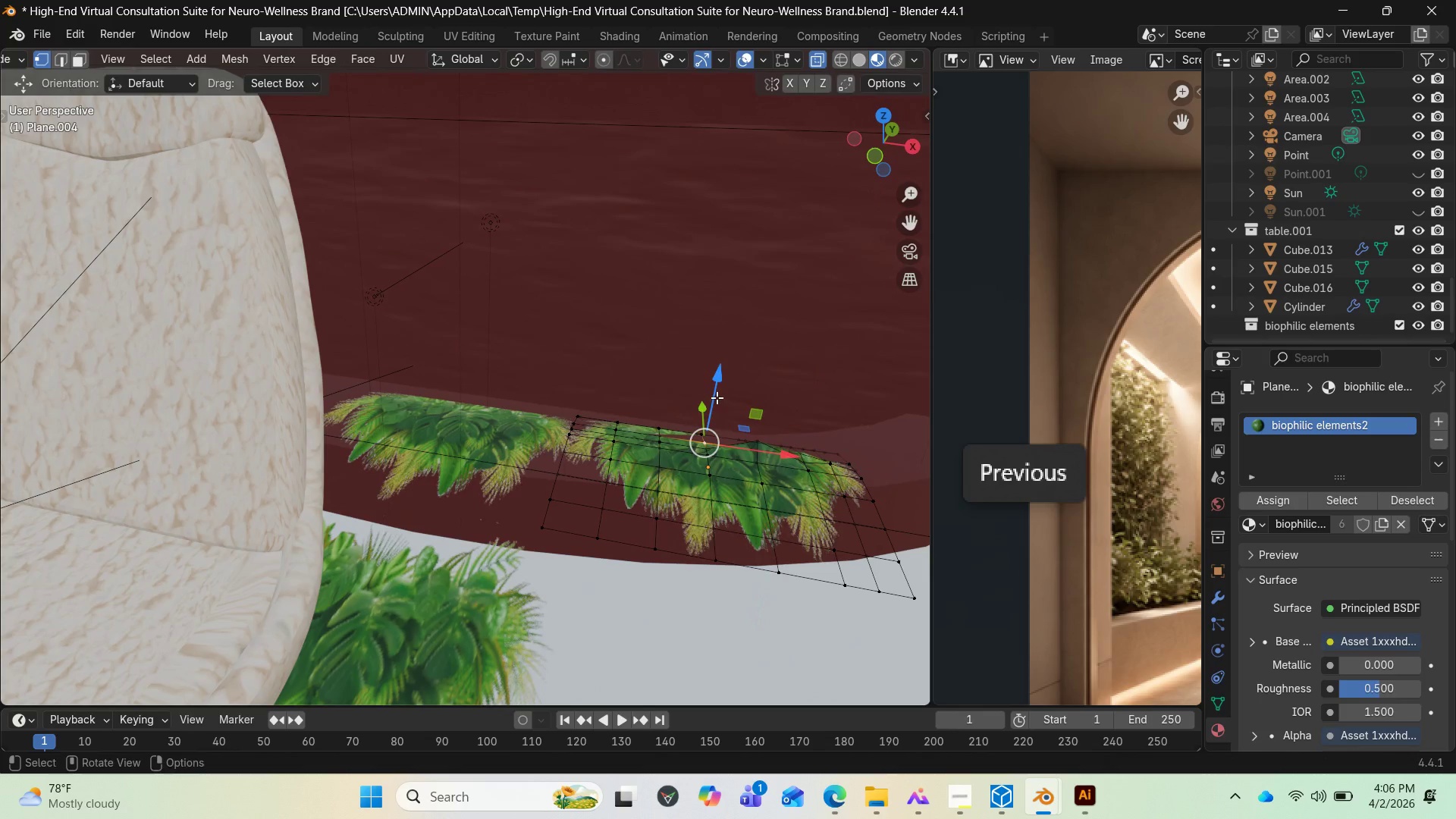 
left_click_drag(start_coordinate=[717, 397], to_coordinate=[712, 390])
 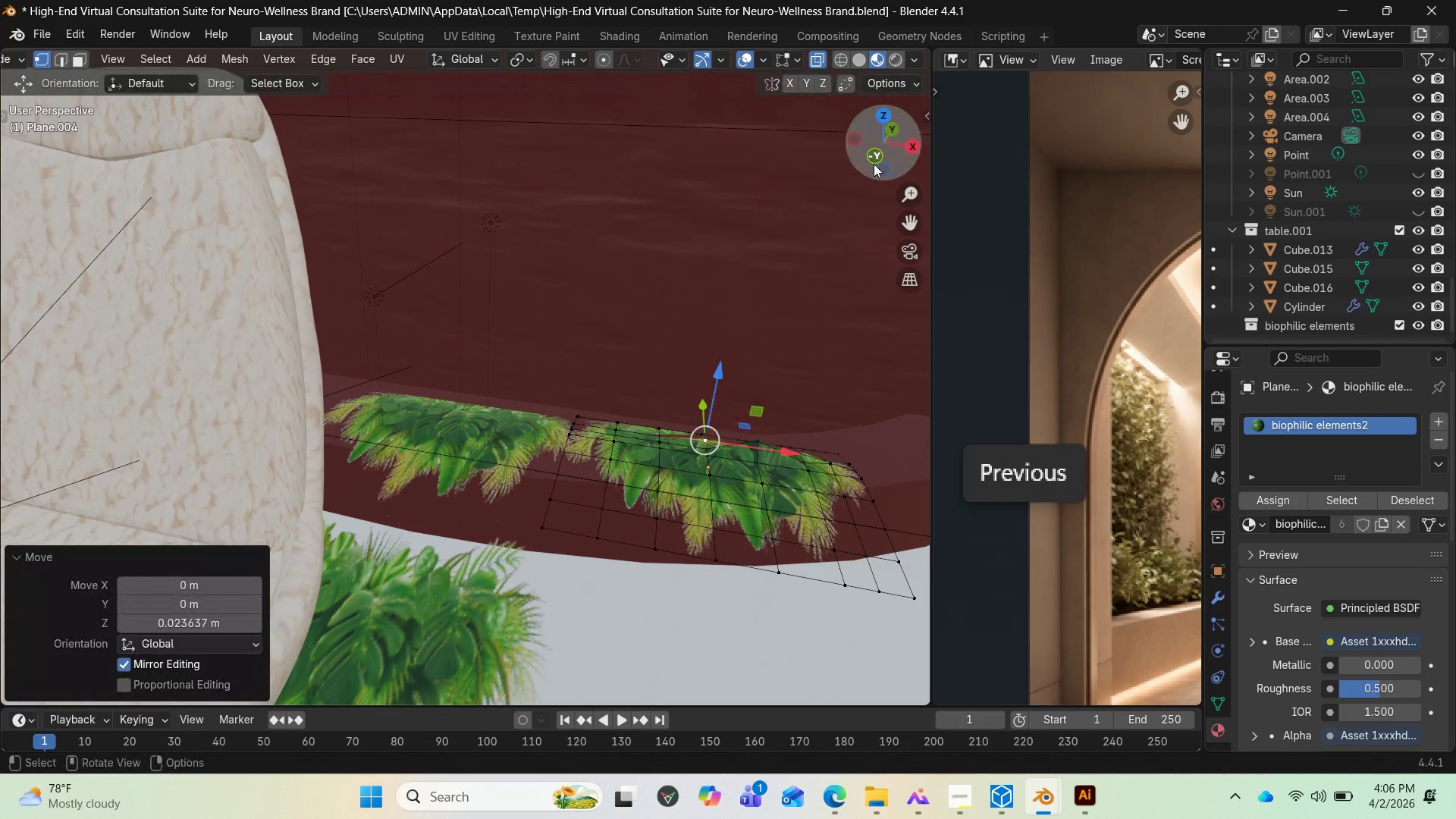 
left_click_drag(start_coordinate=[874, 162], to_coordinate=[695, 173])
 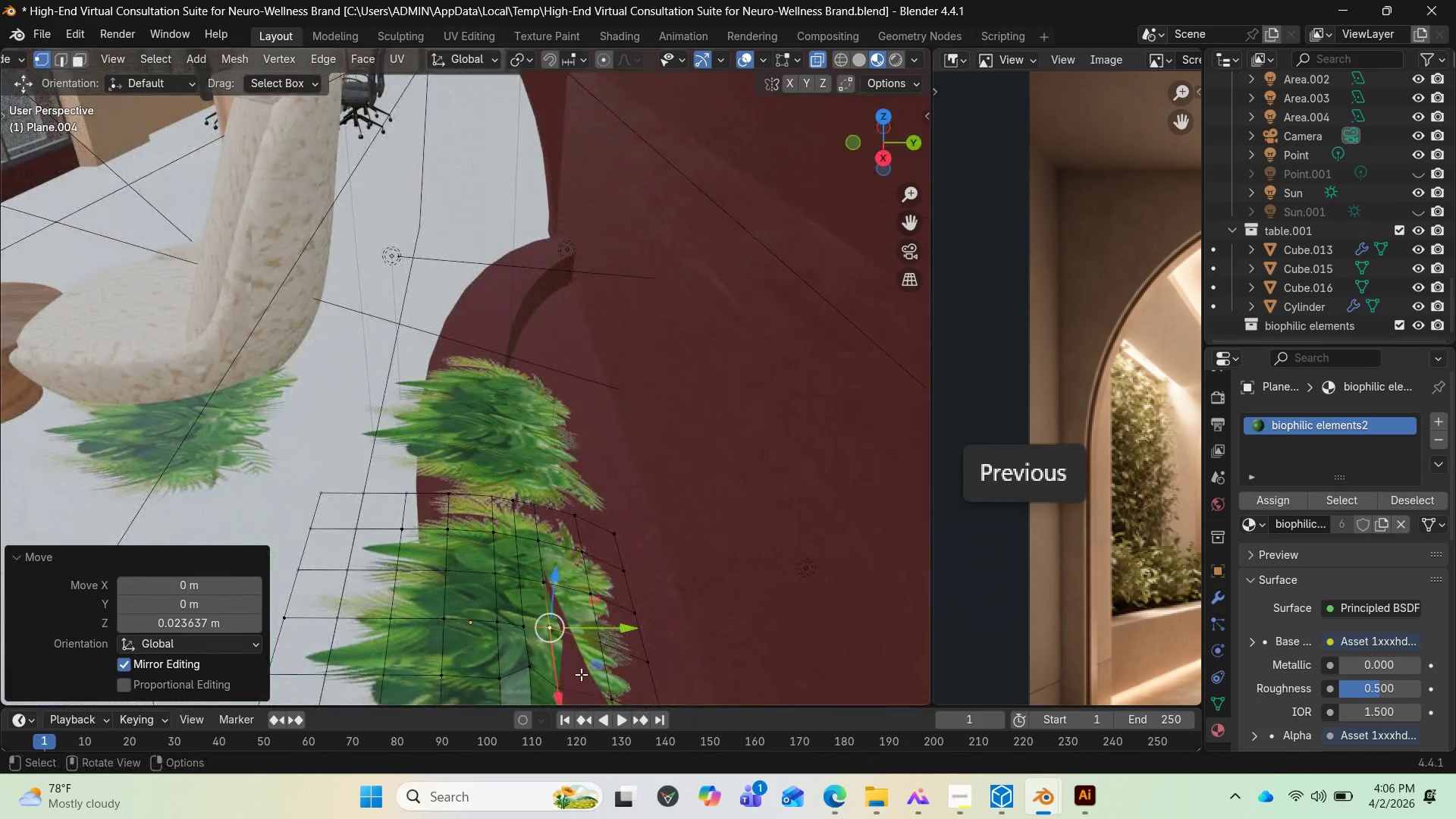 
left_click([581, 676])
 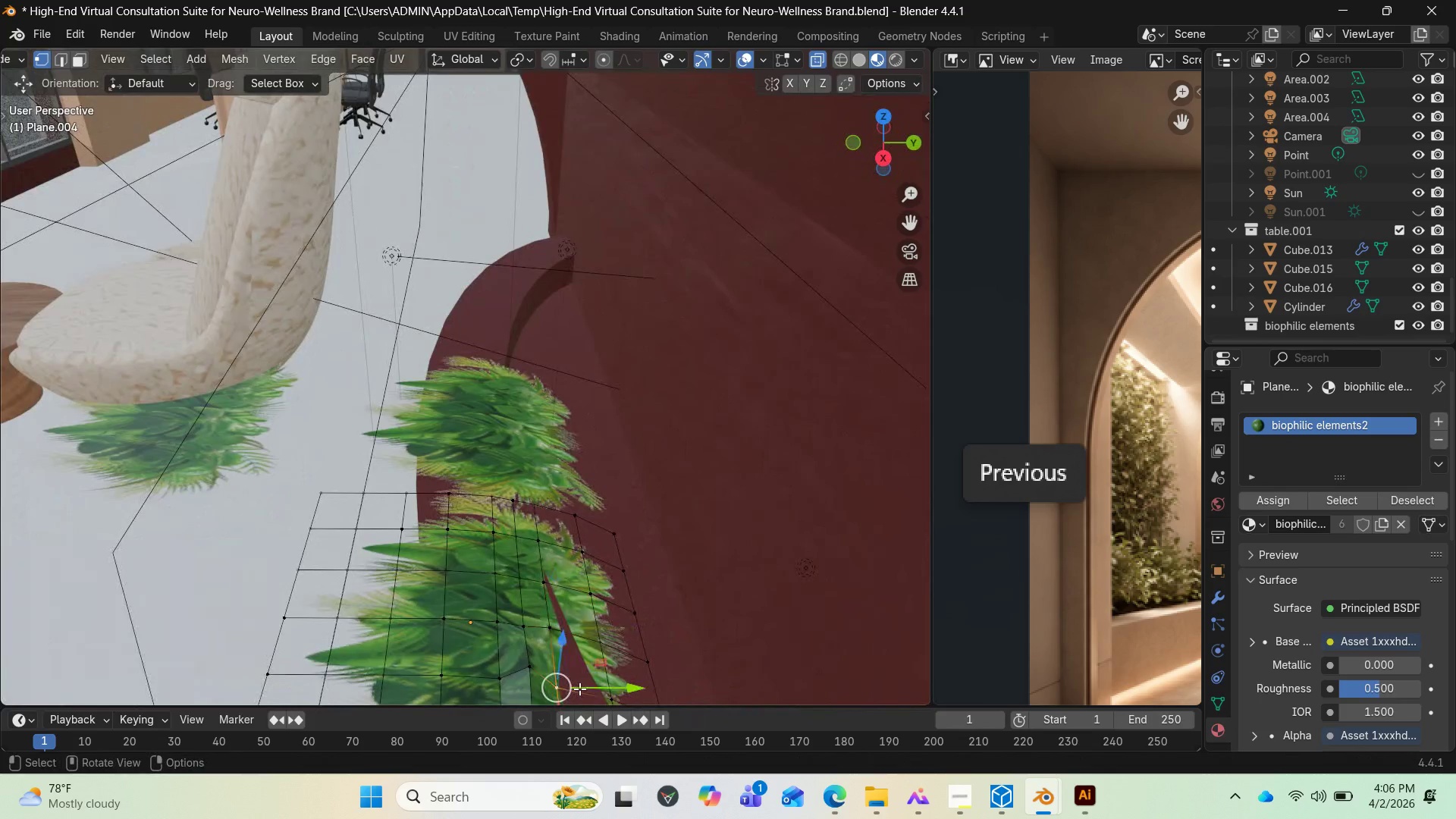 
scroll: coordinate [579, 689], scroll_direction: down, amount: 1.0
 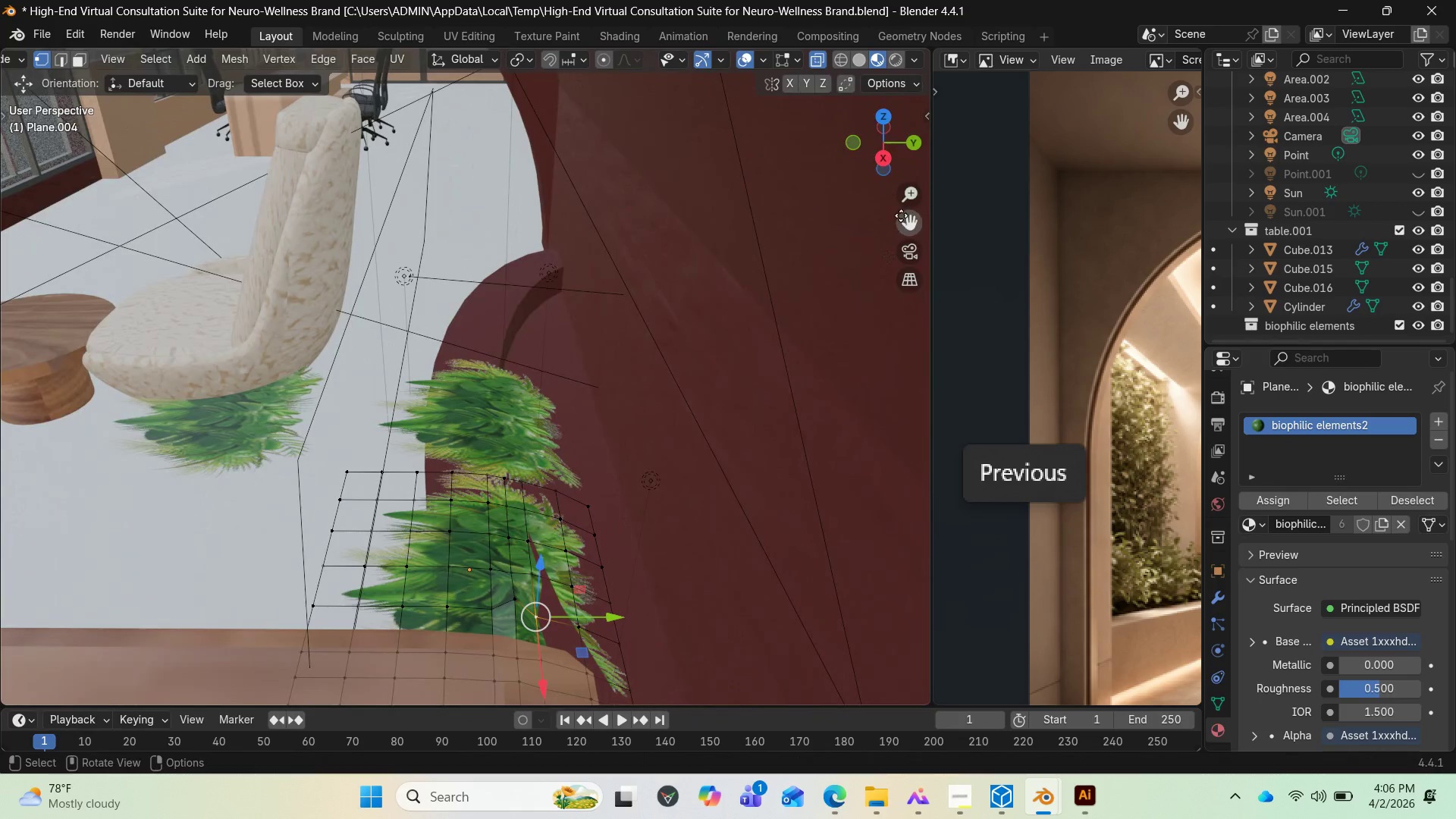 
left_click_drag(start_coordinate=[886, 162], to_coordinate=[863, 136])
 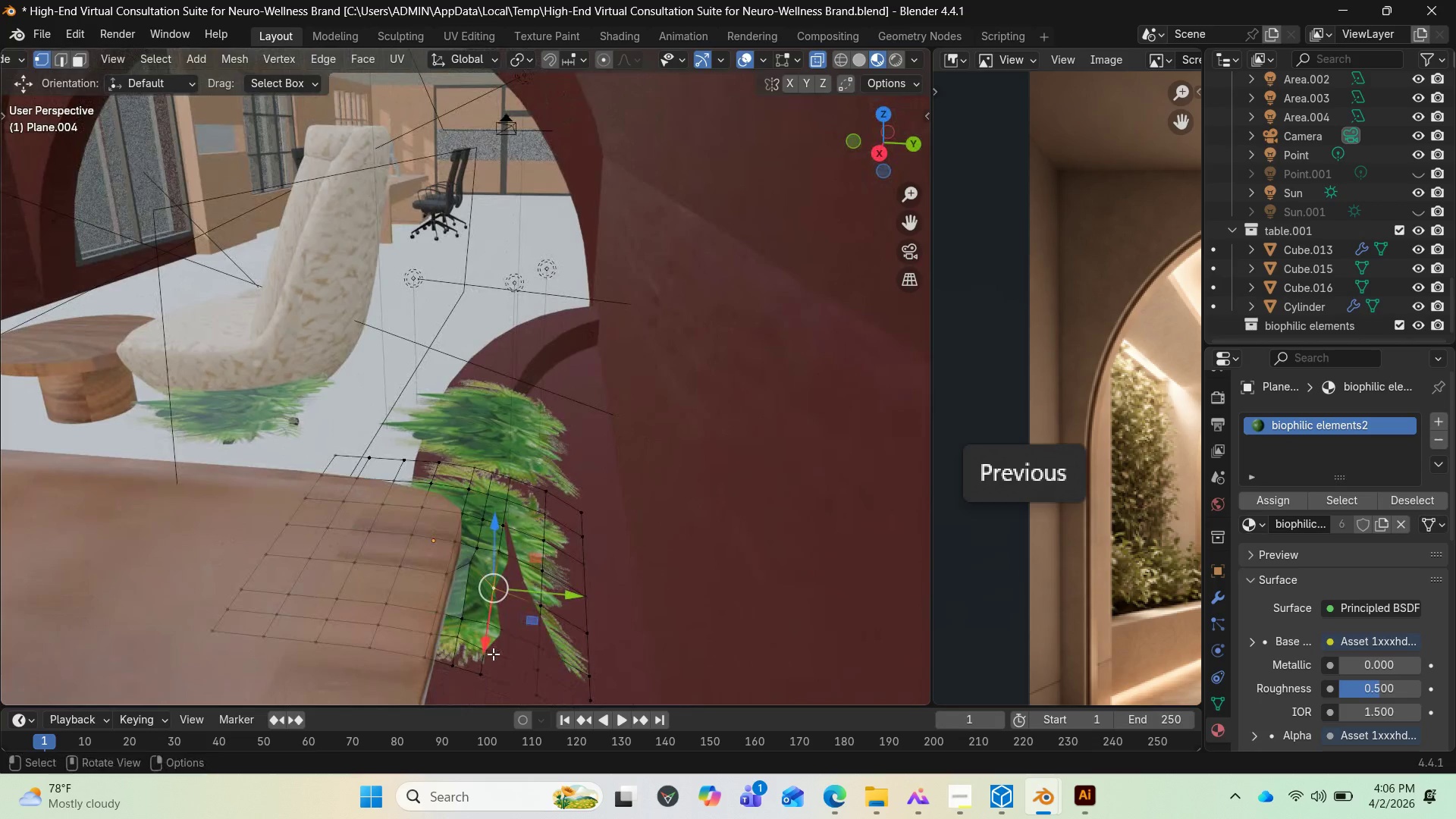 
key(Control+R)
 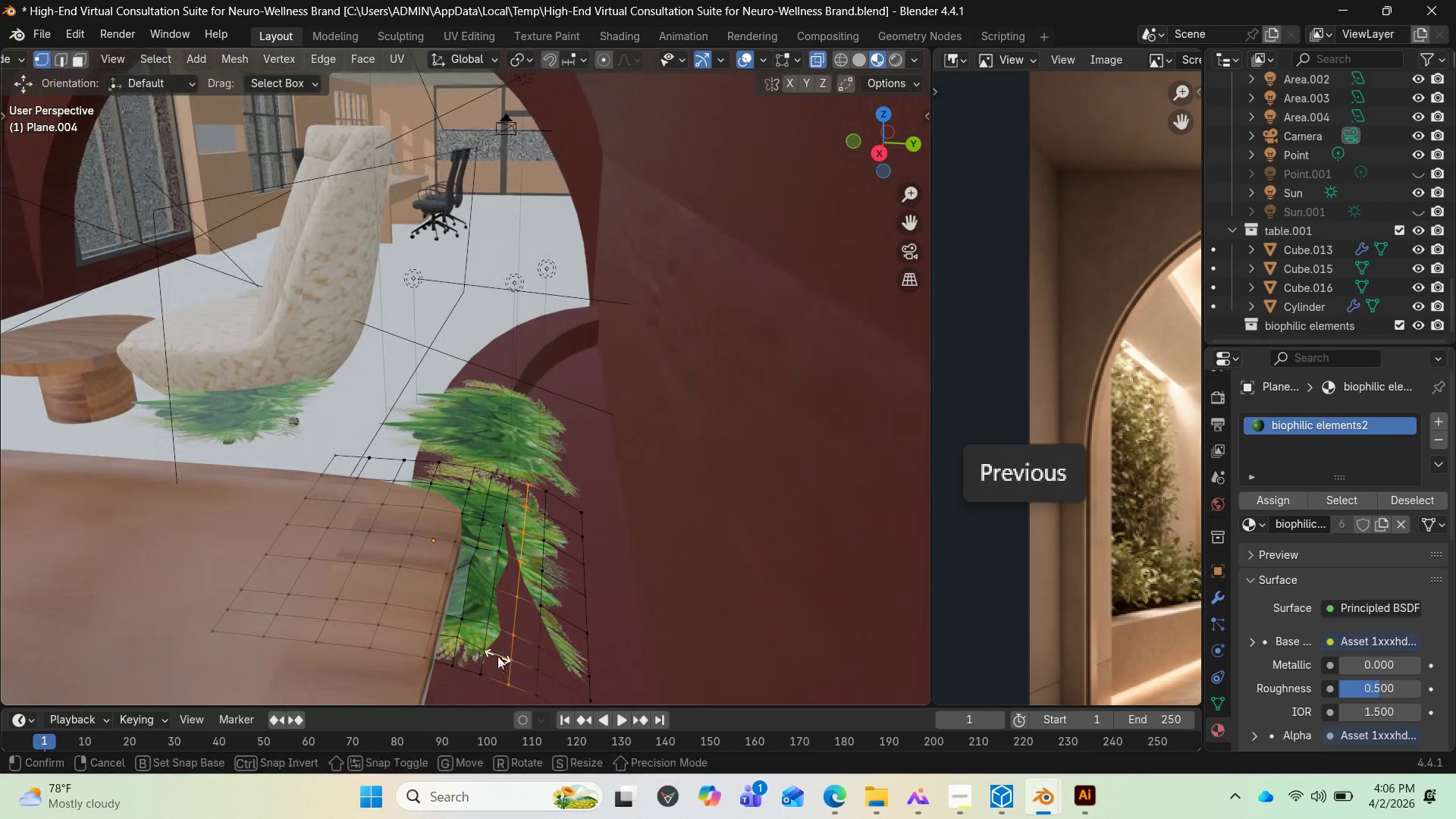 
left_click([497, 656])
 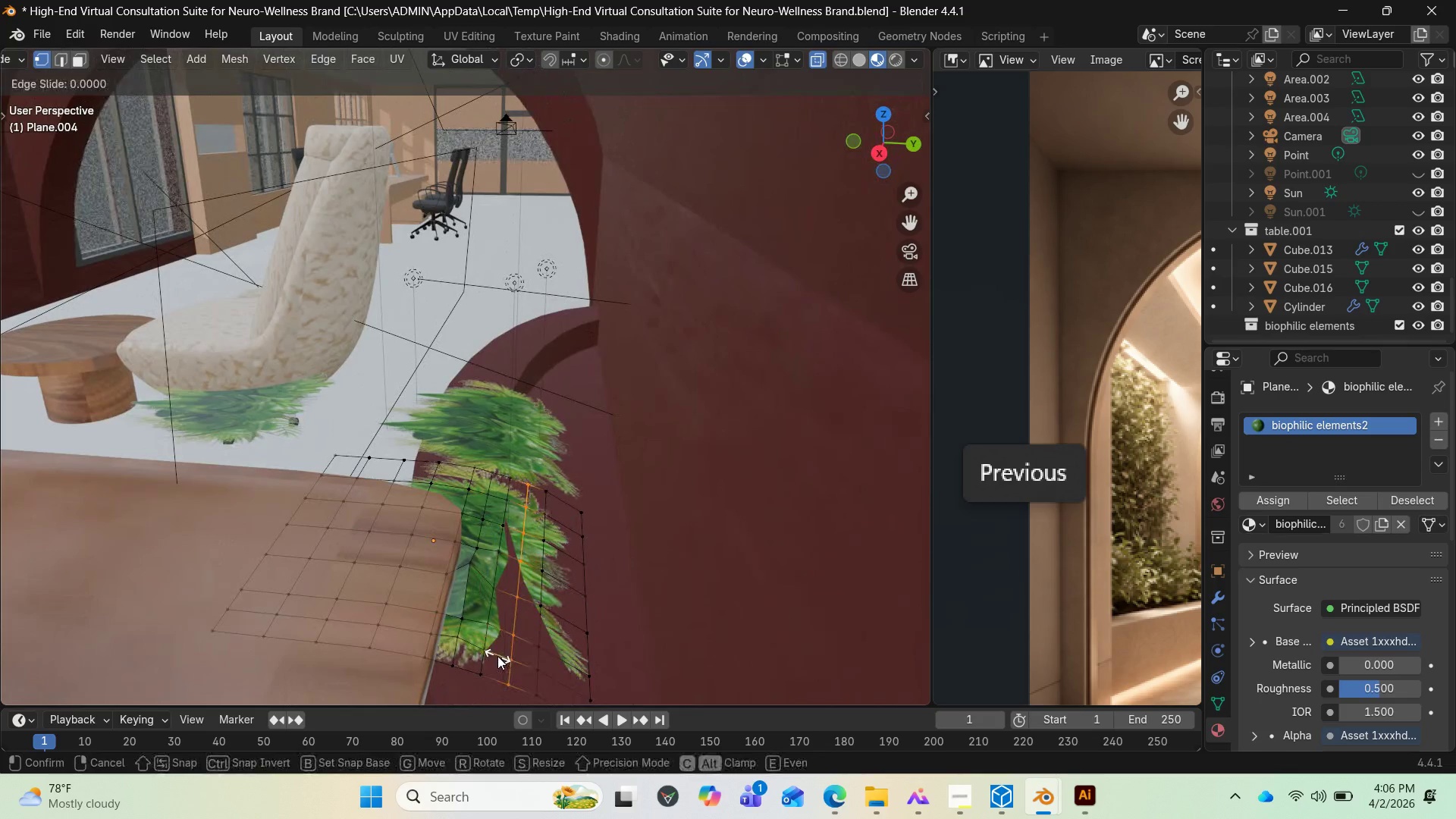 
left_click([497, 656])
 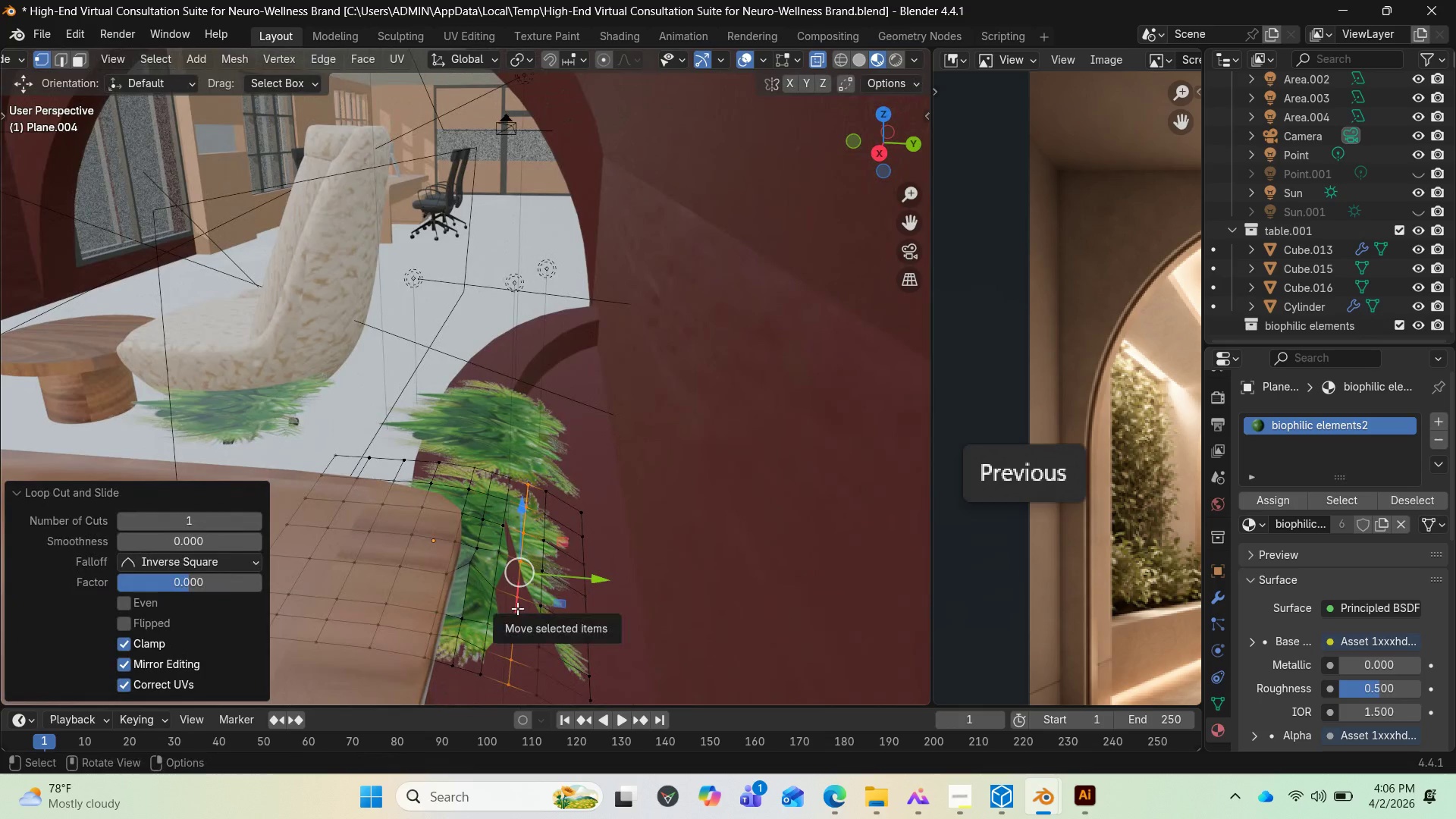 
left_click([517, 608])
 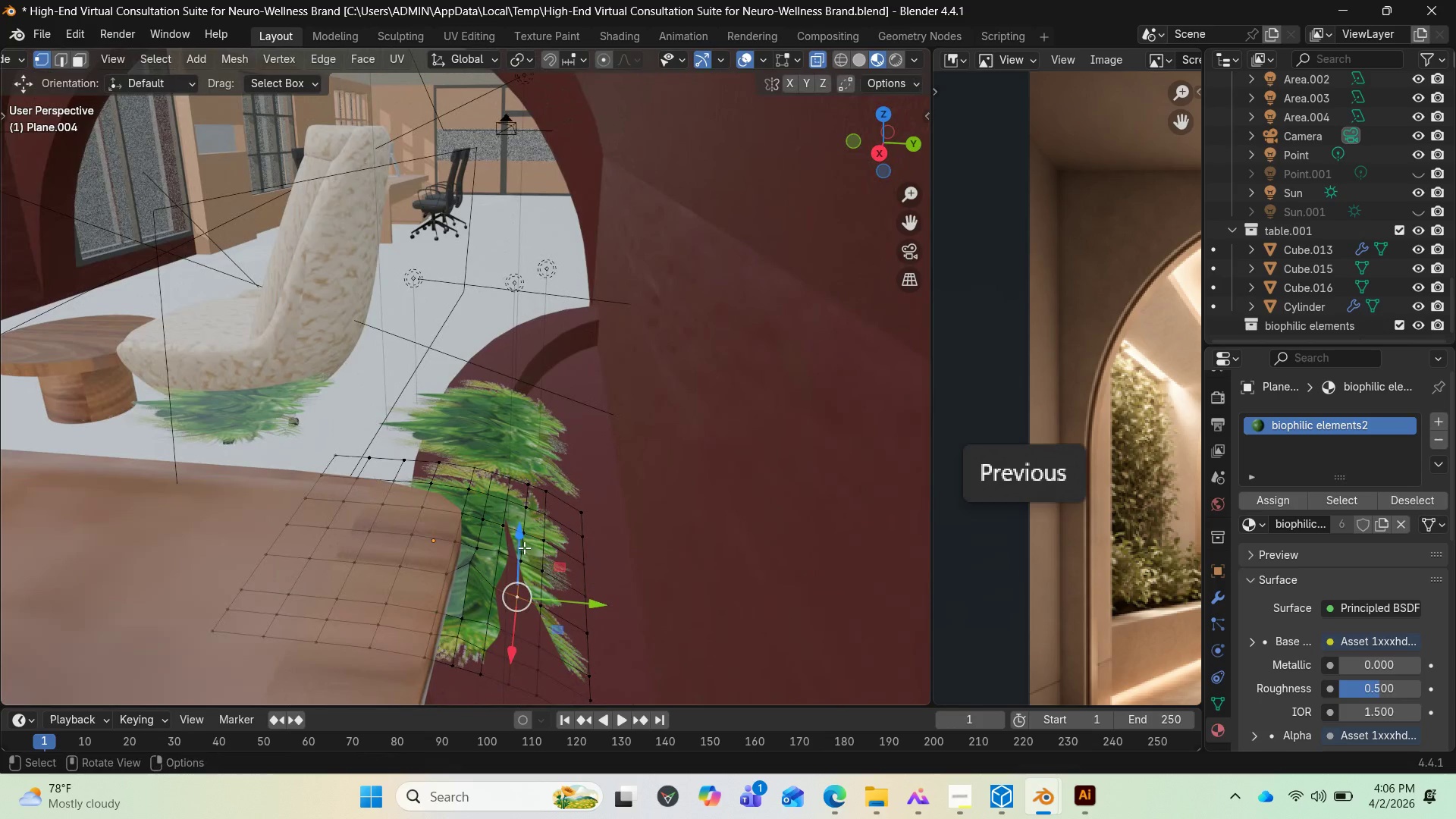 
left_click_drag(start_coordinate=[523, 546], to_coordinate=[522, 534])
 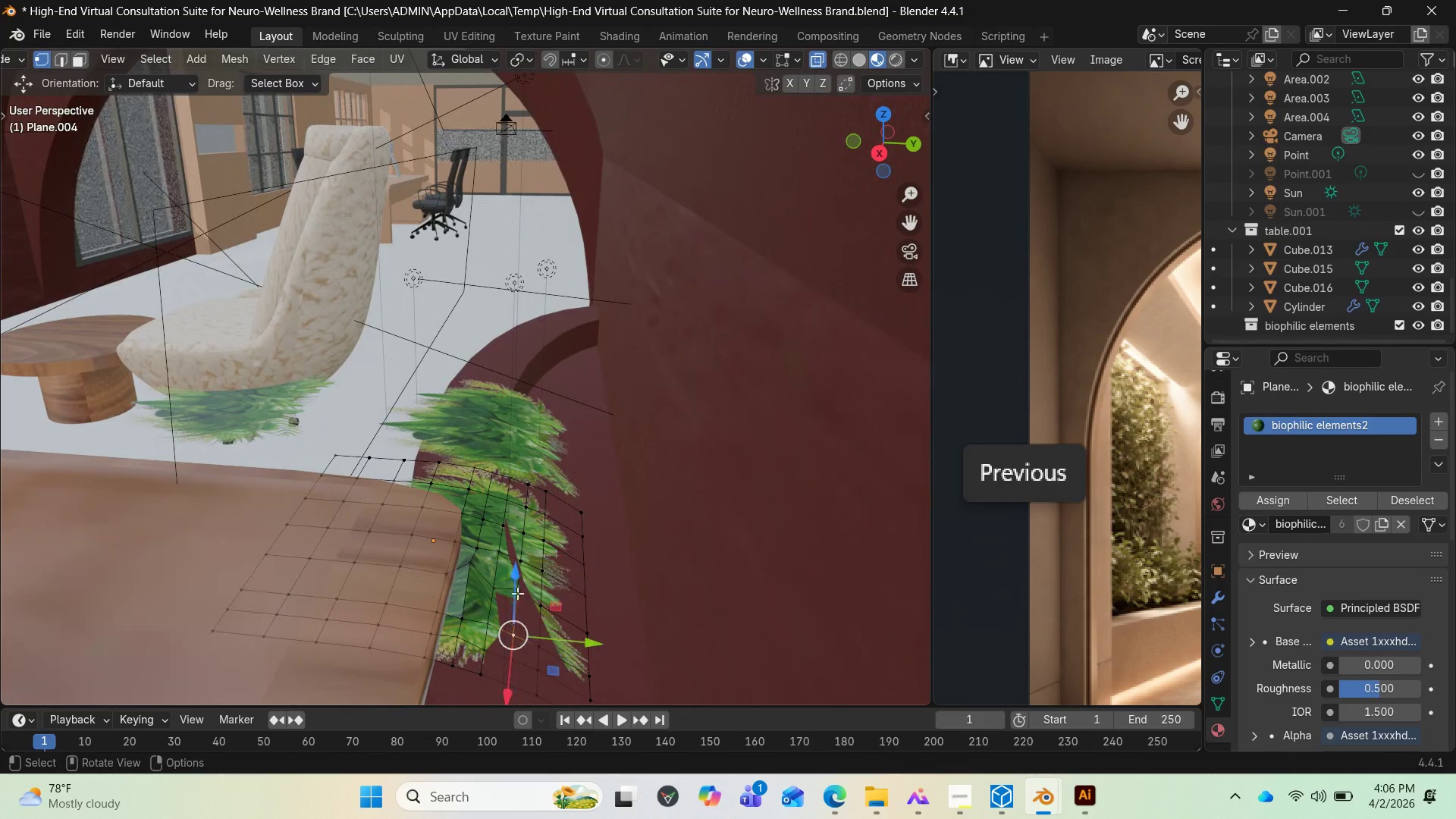 
left_click_drag(start_coordinate=[516, 589], to_coordinate=[521, 571])
 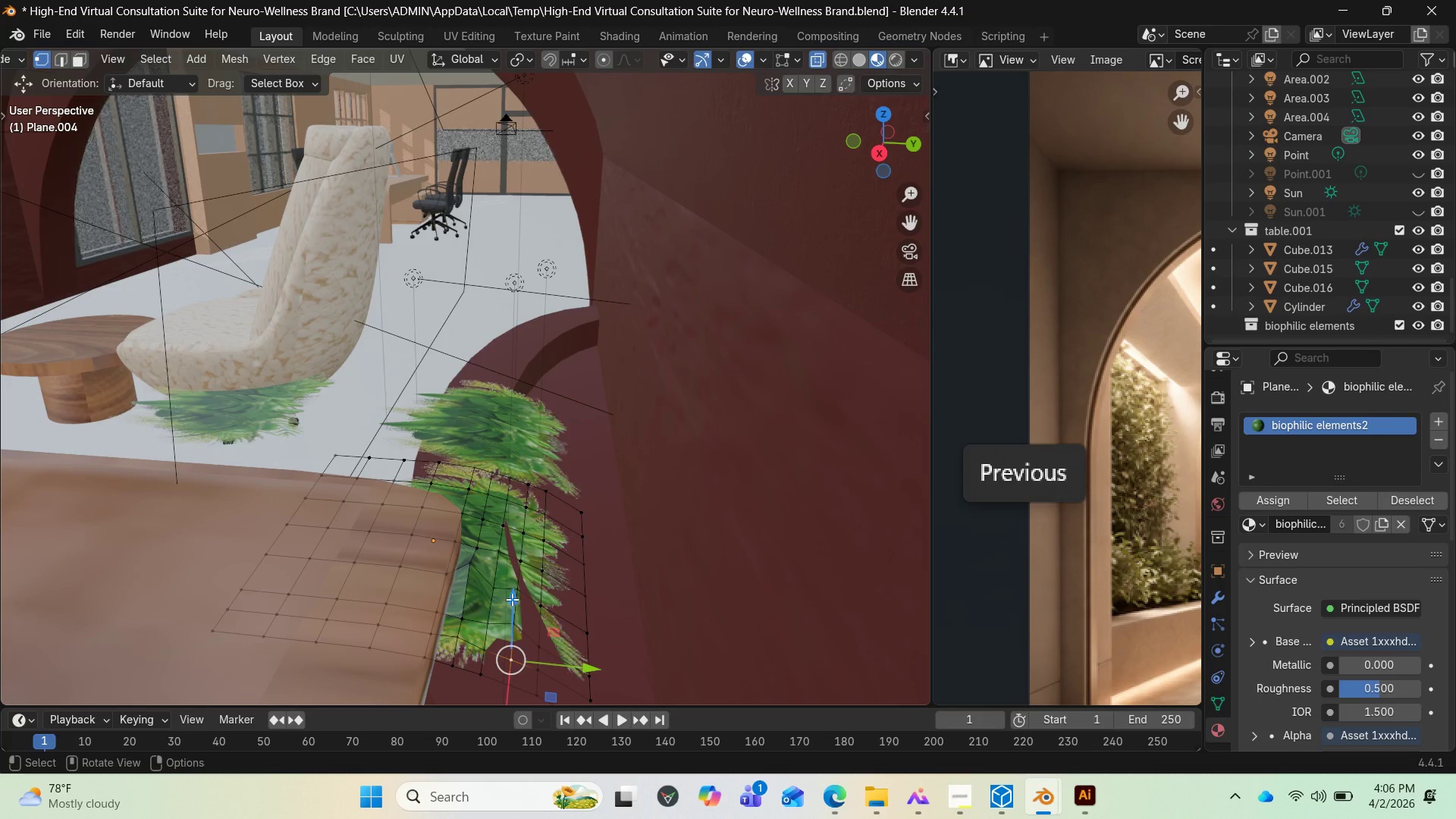 
left_click_drag(start_coordinate=[511, 599], to_coordinate=[514, 590])
 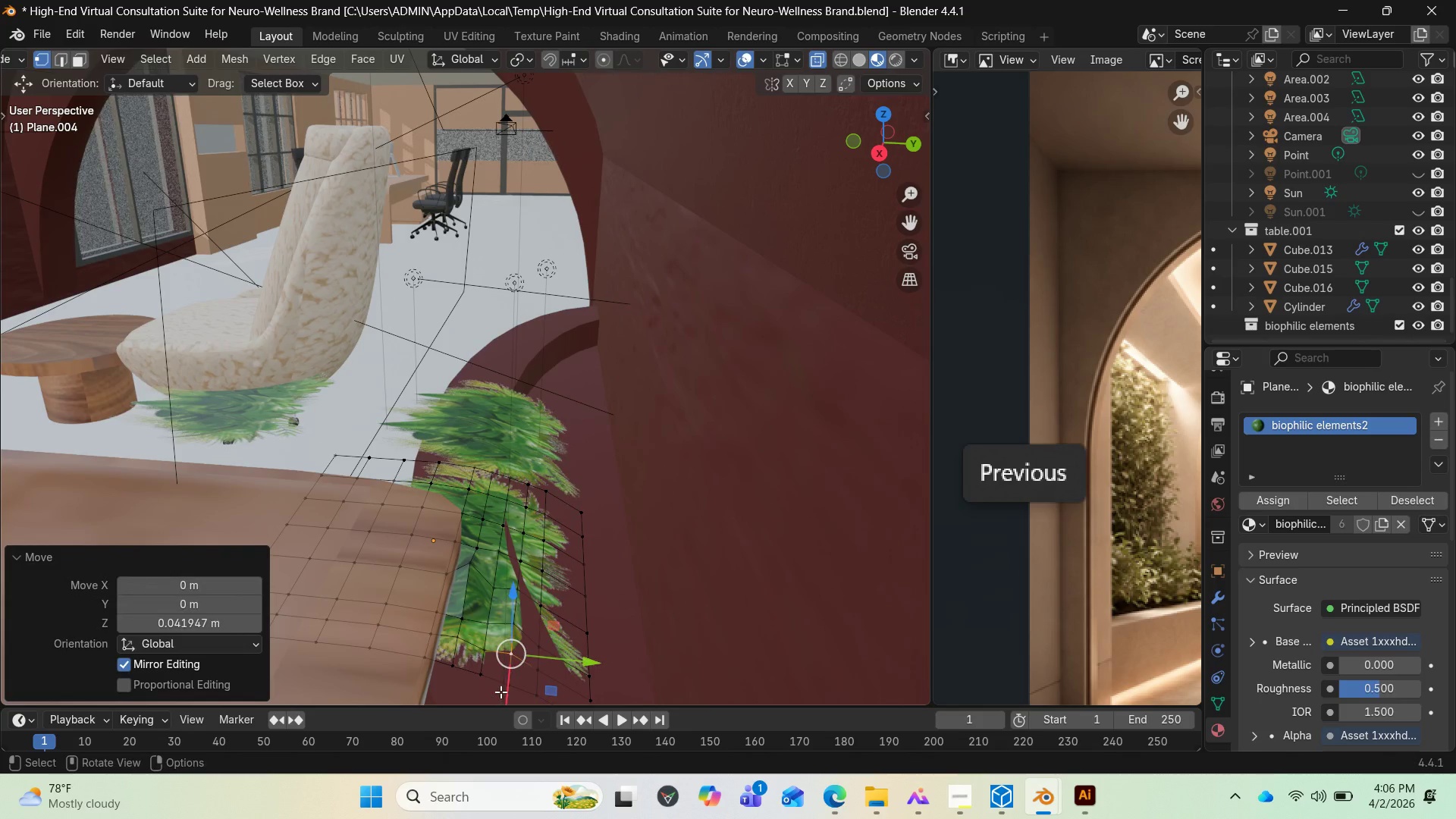 
left_click([500, 691])
 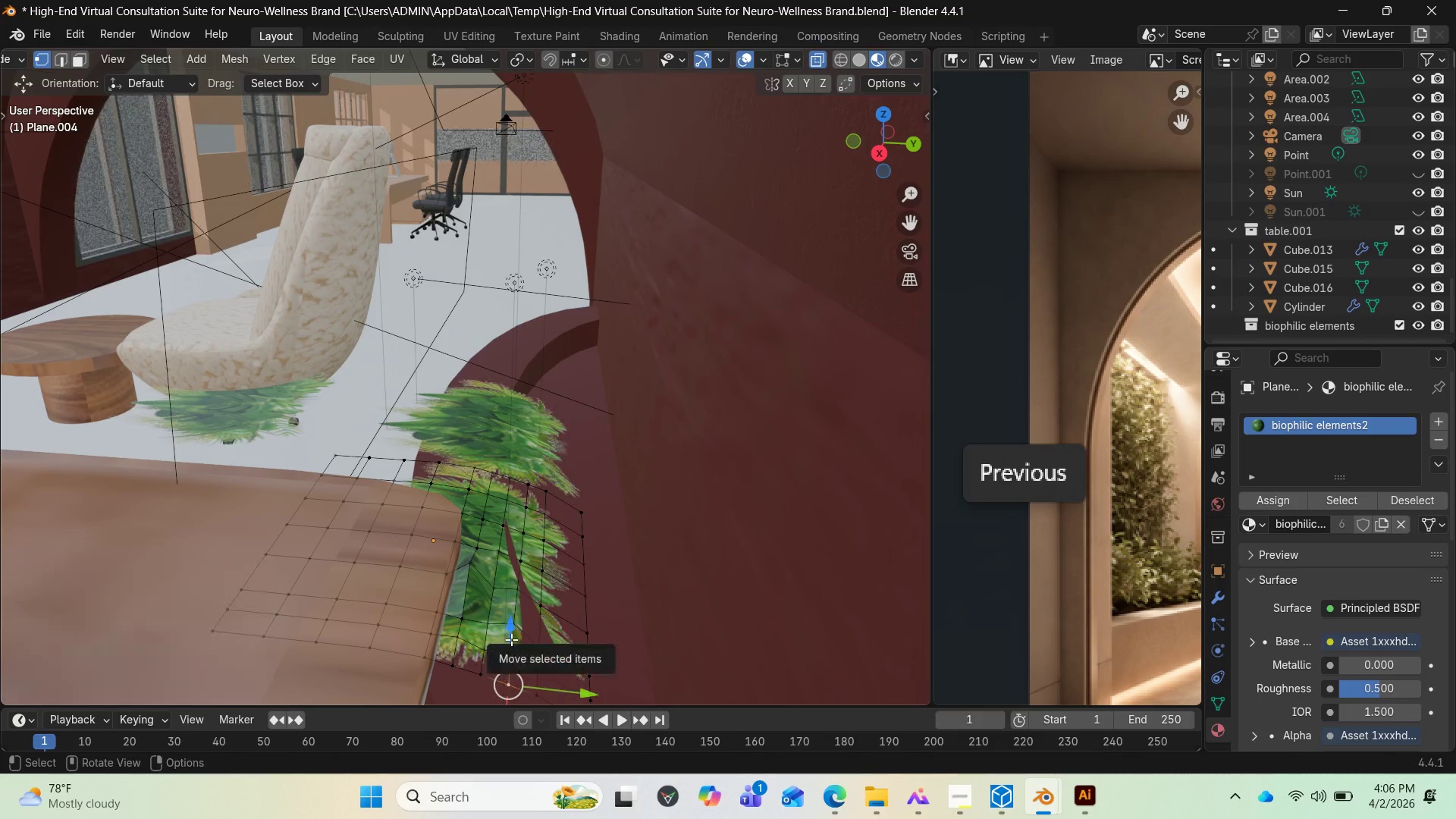 
left_click_drag(start_coordinate=[511, 639], to_coordinate=[510, 628])
 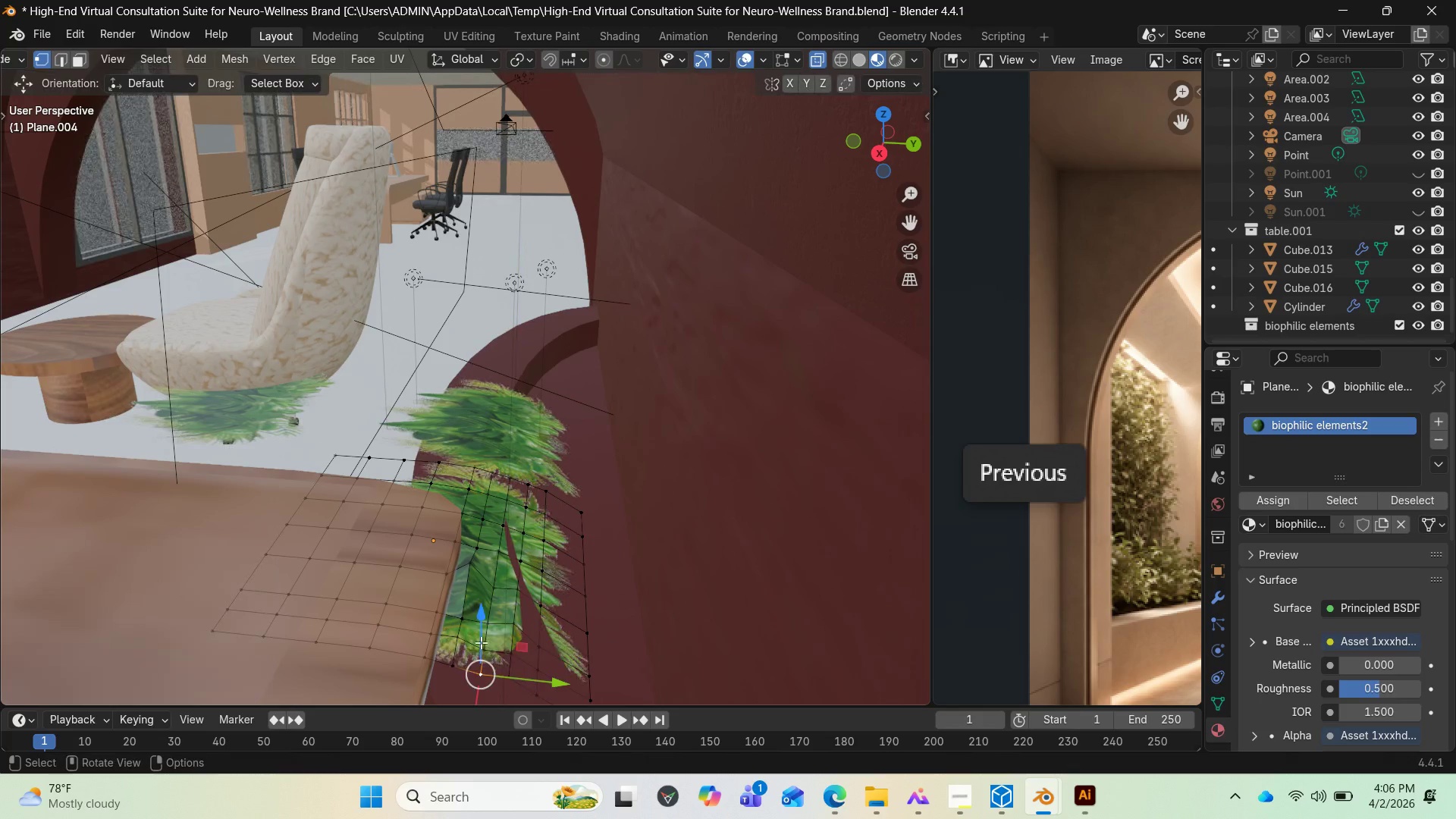 
left_click_drag(start_coordinate=[482, 633], to_coordinate=[485, 625])
 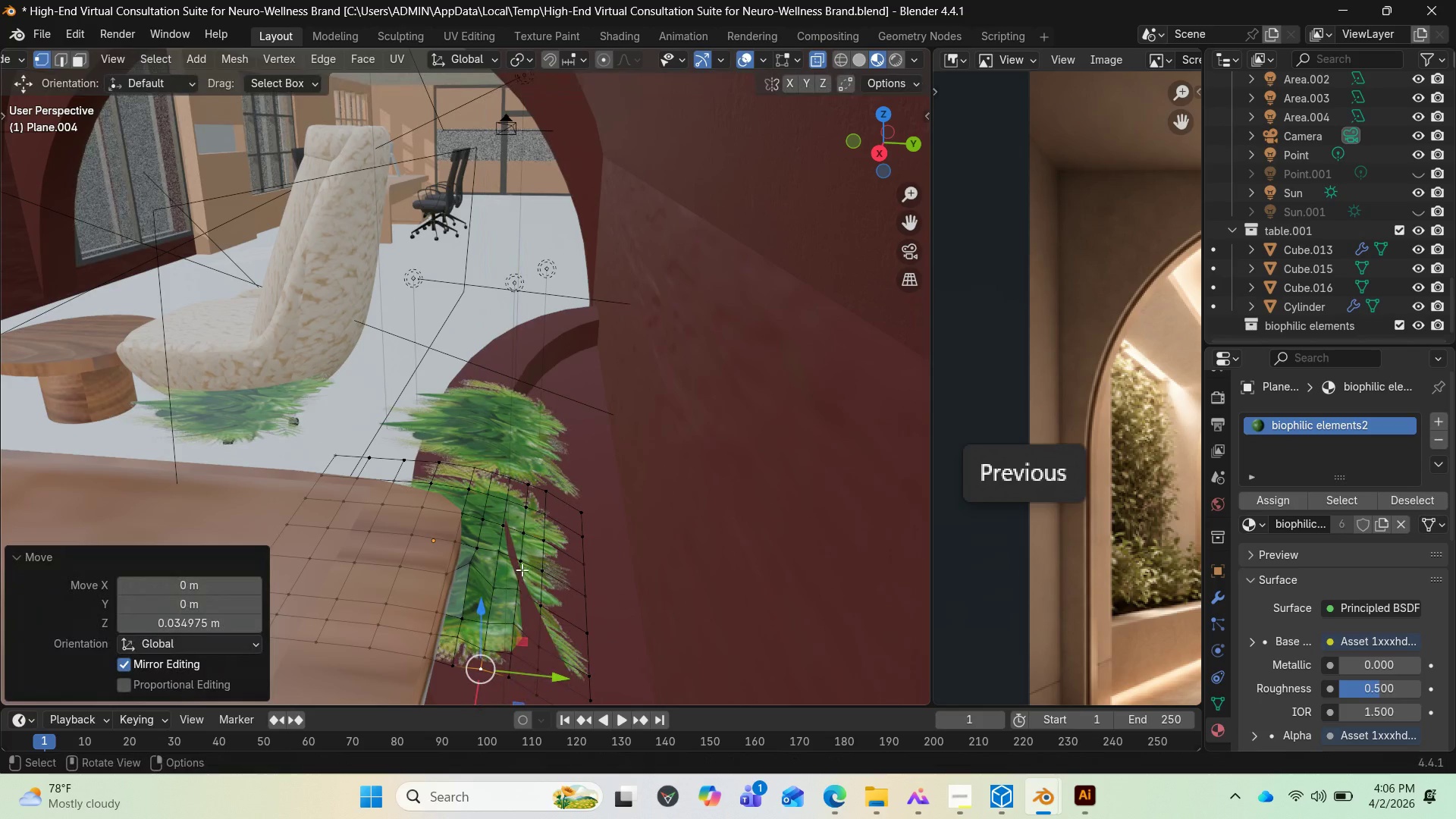 
left_click([522, 570])
 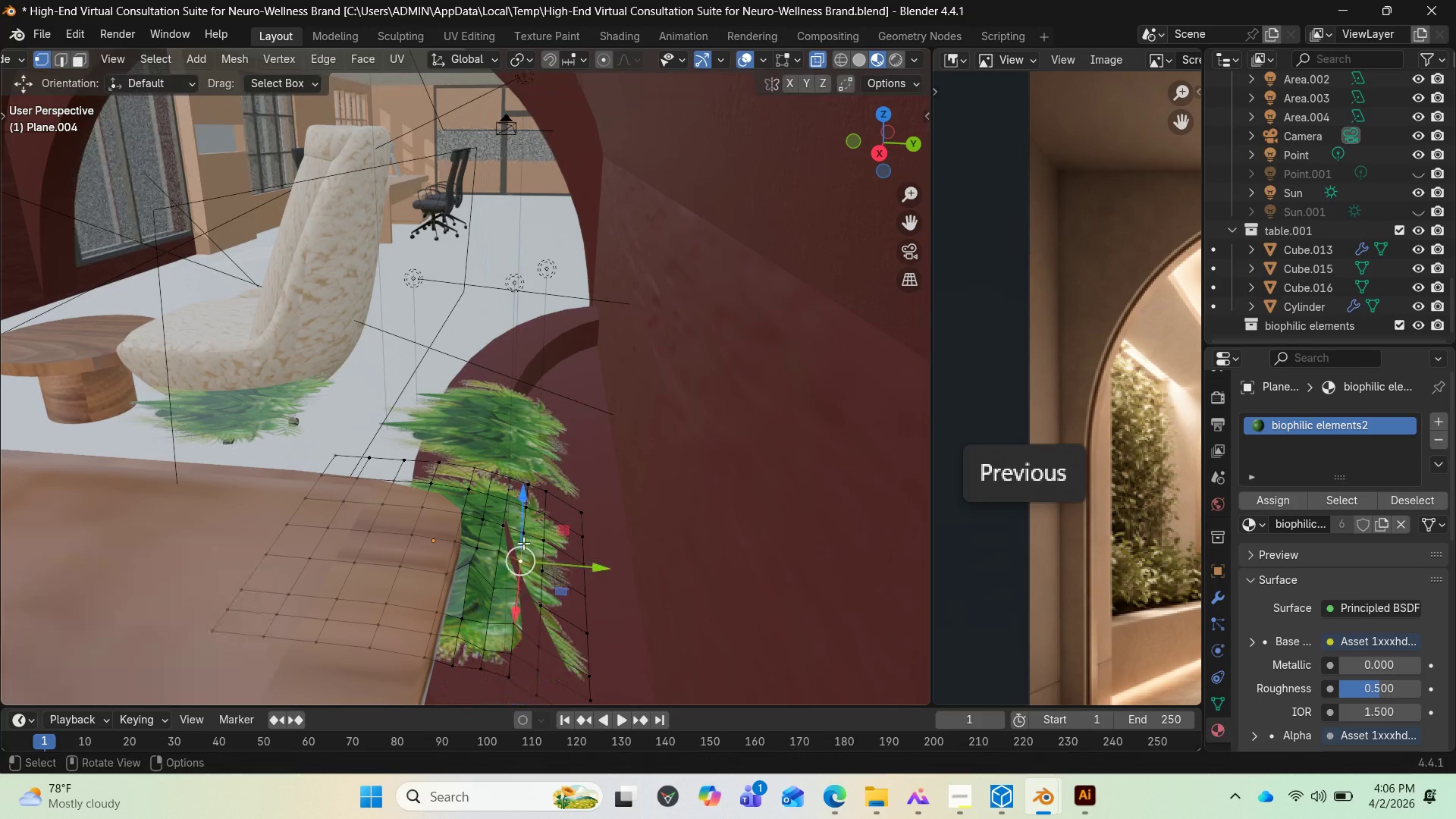 
left_click_drag(start_coordinate=[523, 543], to_coordinate=[526, 532])
 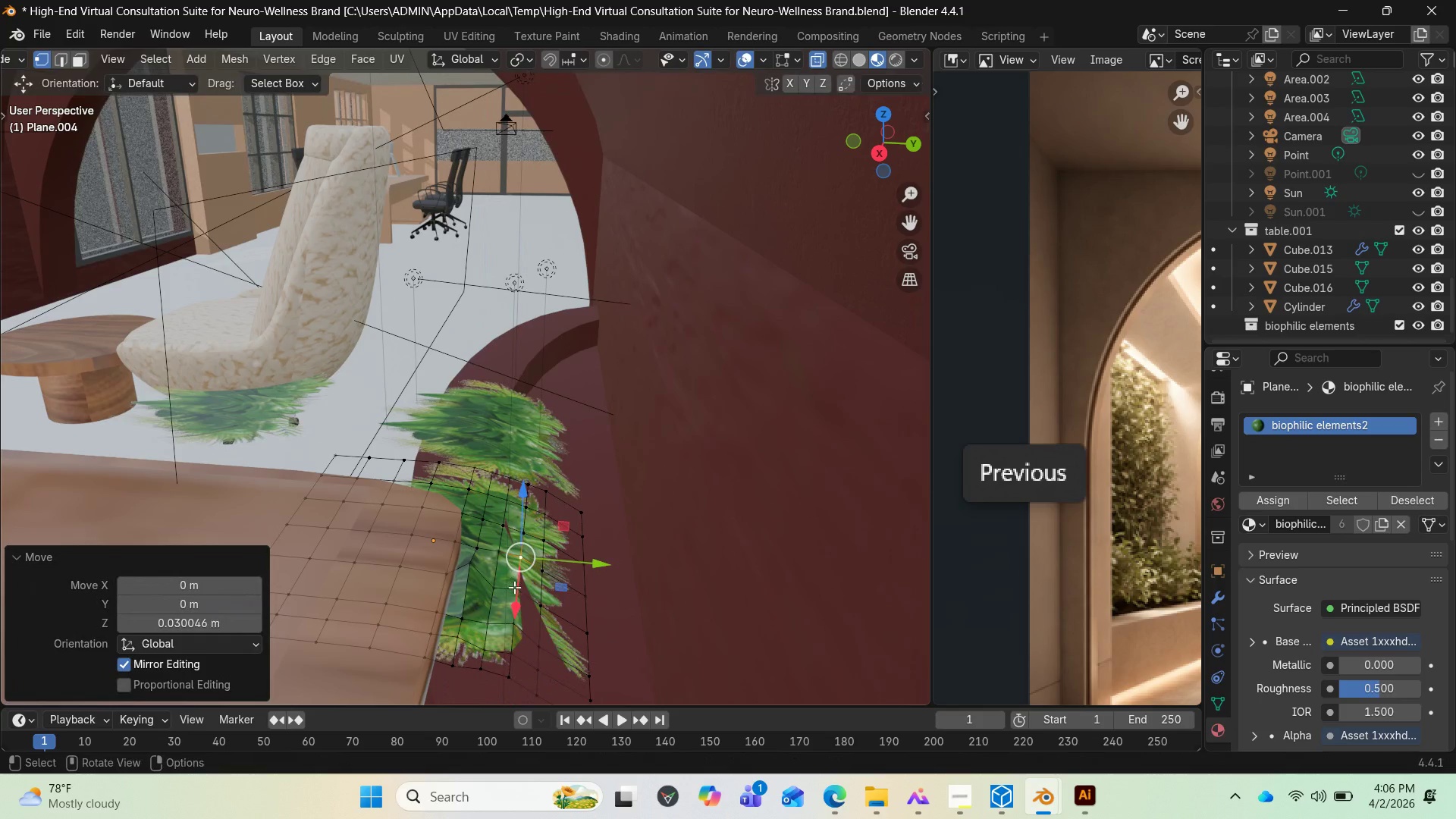 
left_click([516, 588])
 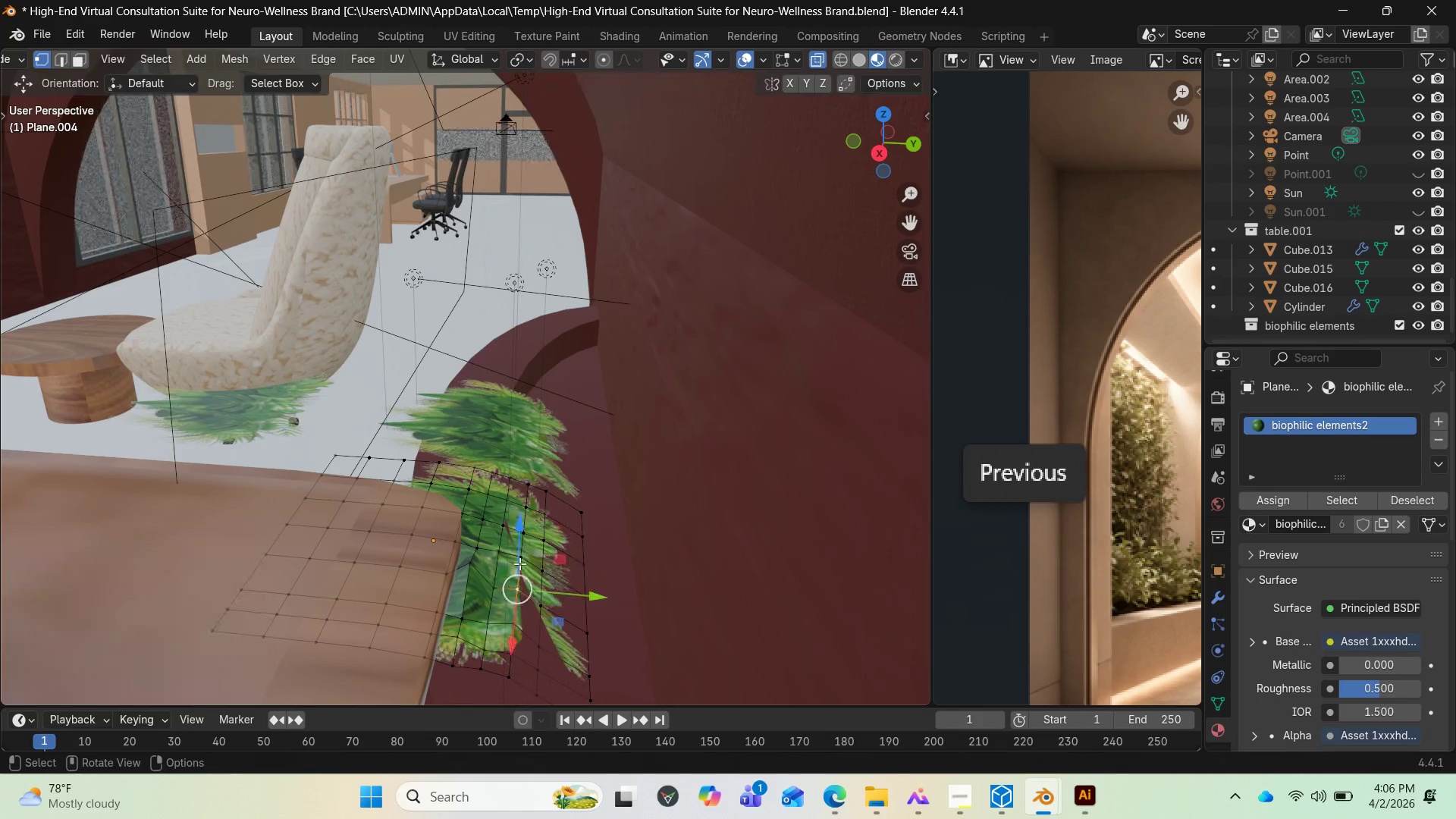 
left_click_drag(start_coordinate=[519, 563], to_coordinate=[522, 554])
 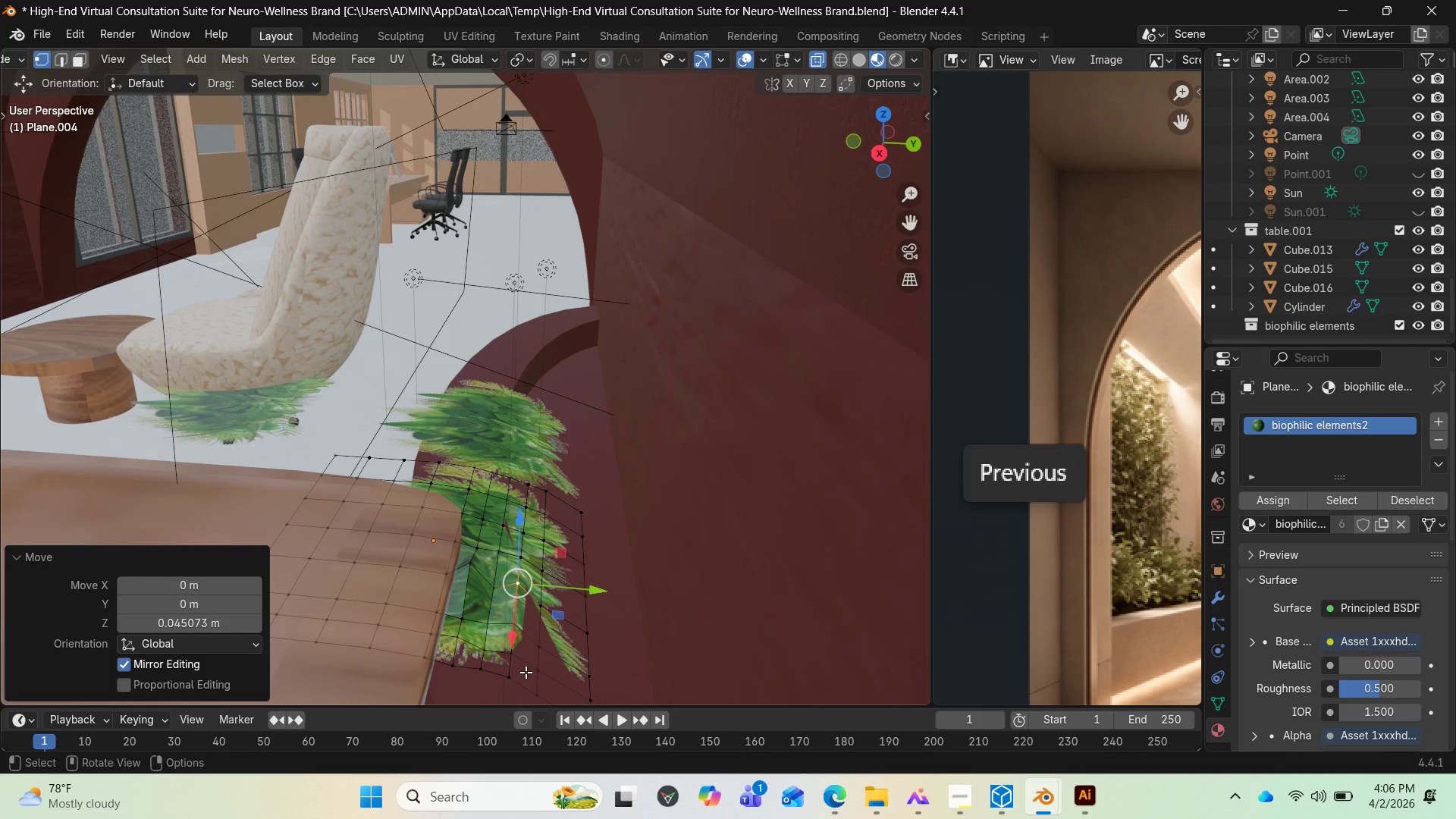 
hold_key(key=ControlLeft, duration=0.77)
 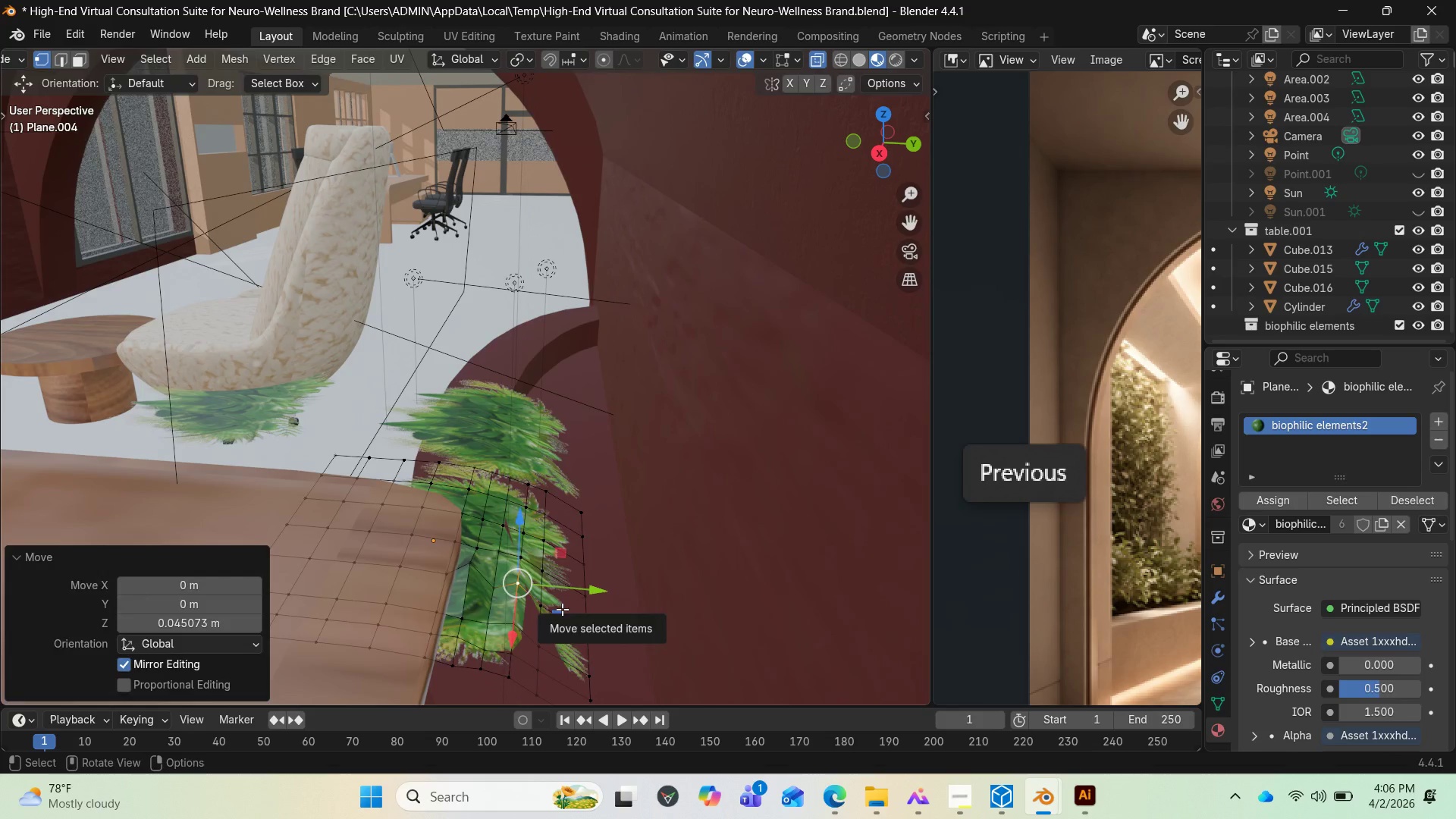 
key(A)
 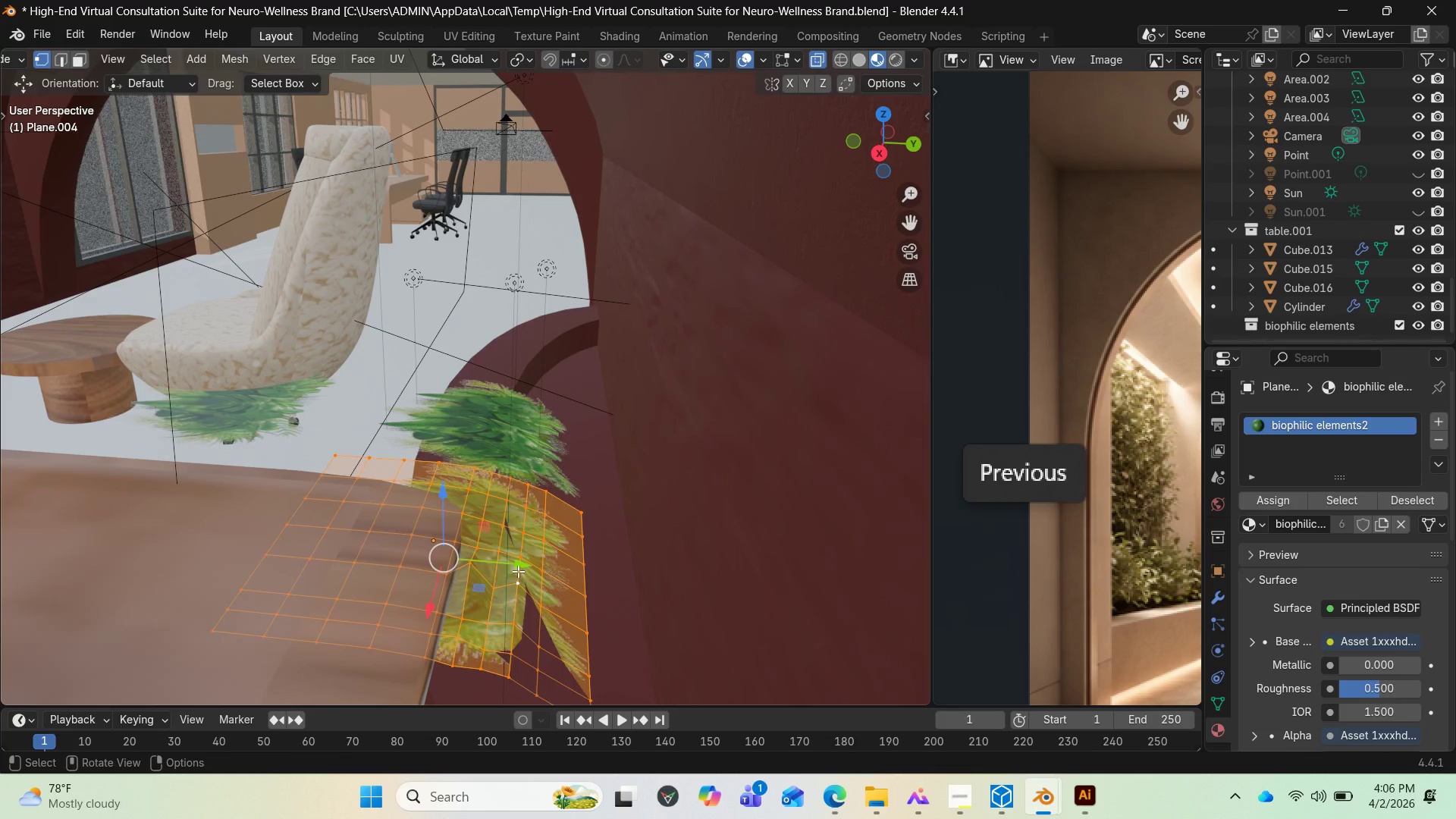 
left_click_drag(start_coordinate=[518, 570], to_coordinate=[536, 572])
 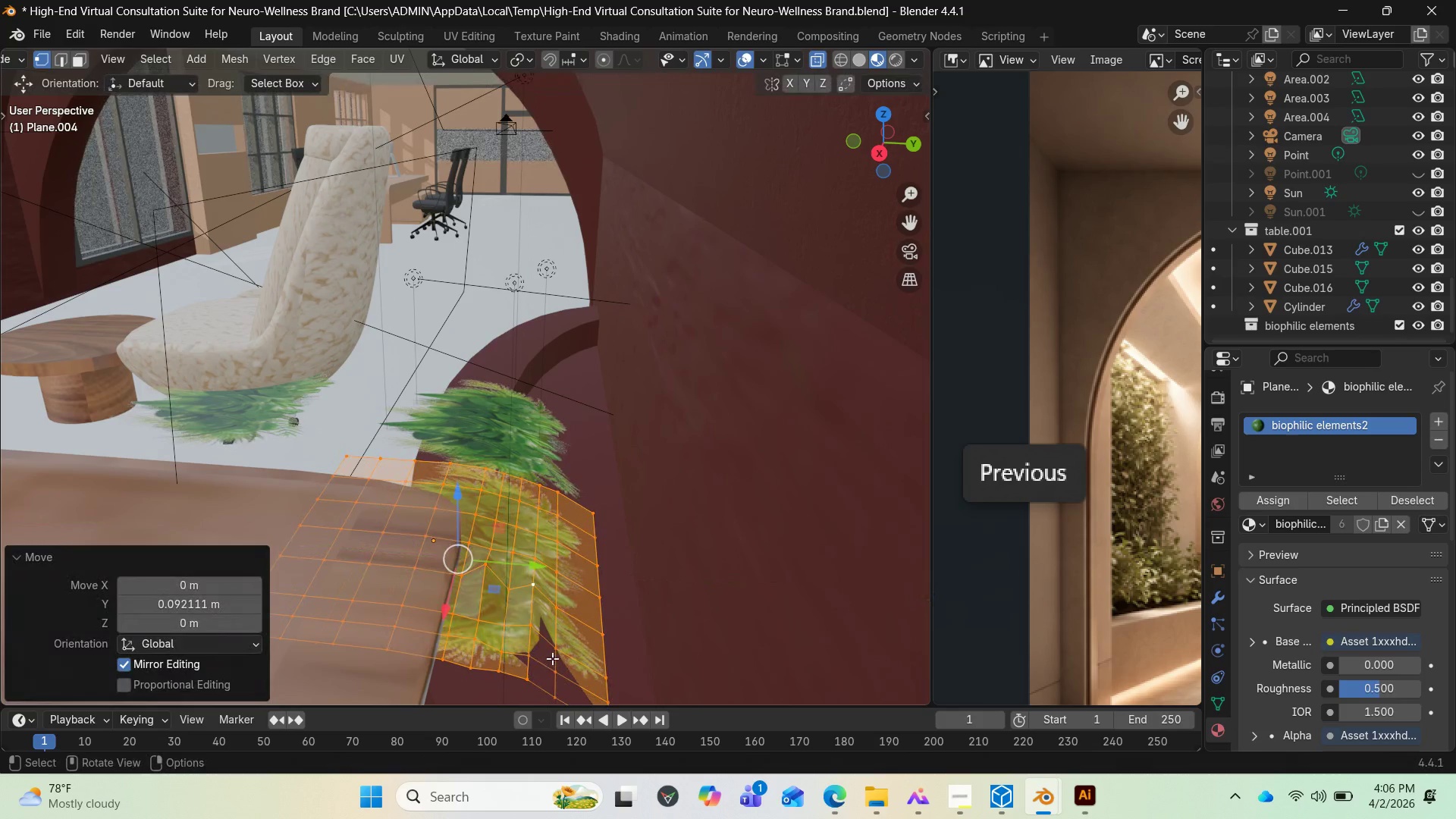 
left_click([552, 657])
 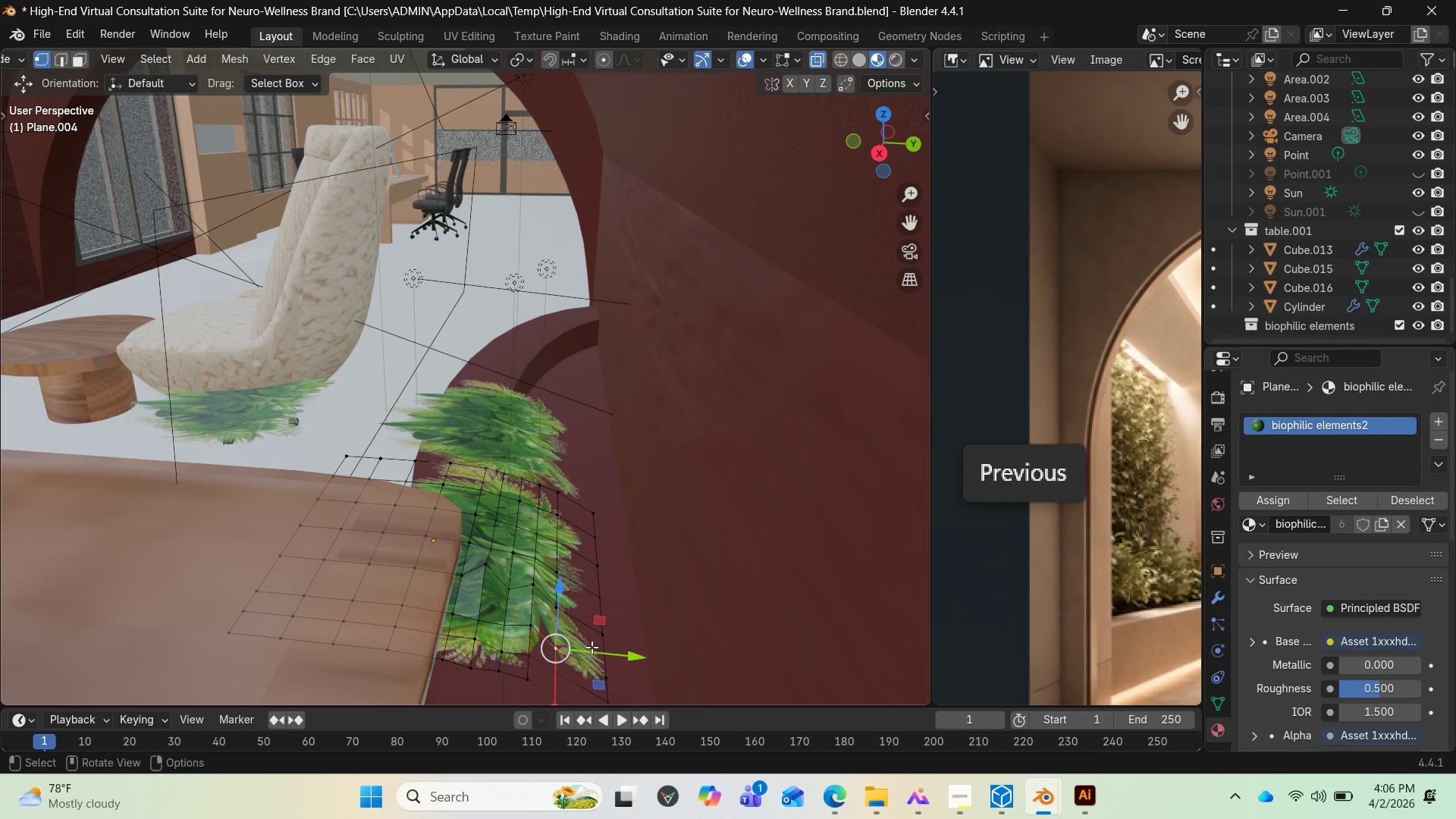 
left_click_drag(start_coordinate=[593, 651], to_coordinate=[600, 651])
 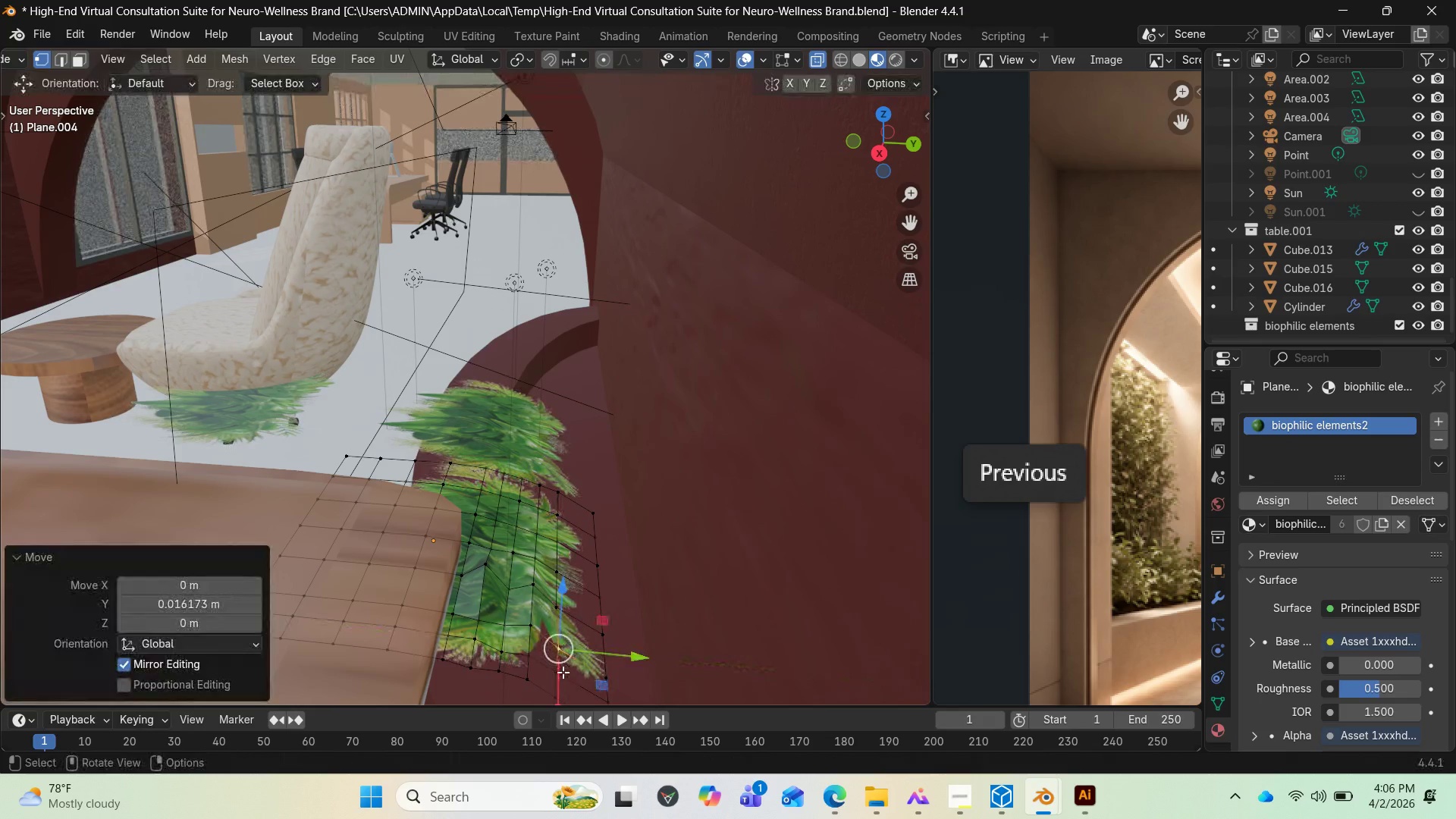 
left_click([563, 672])
 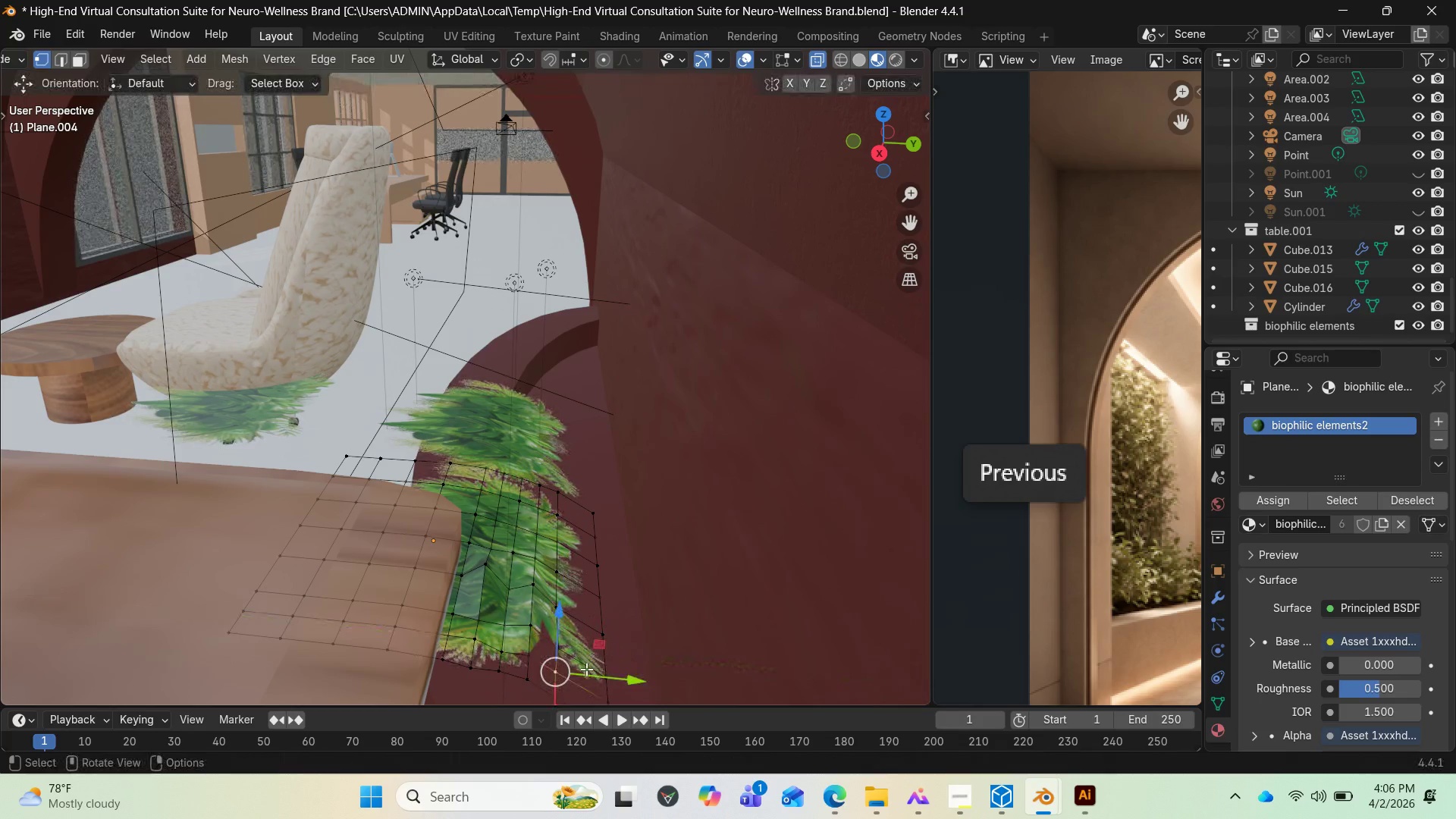 
left_click_drag(start_coordinate=[586, 669], to_coordinate=[592, 670])
 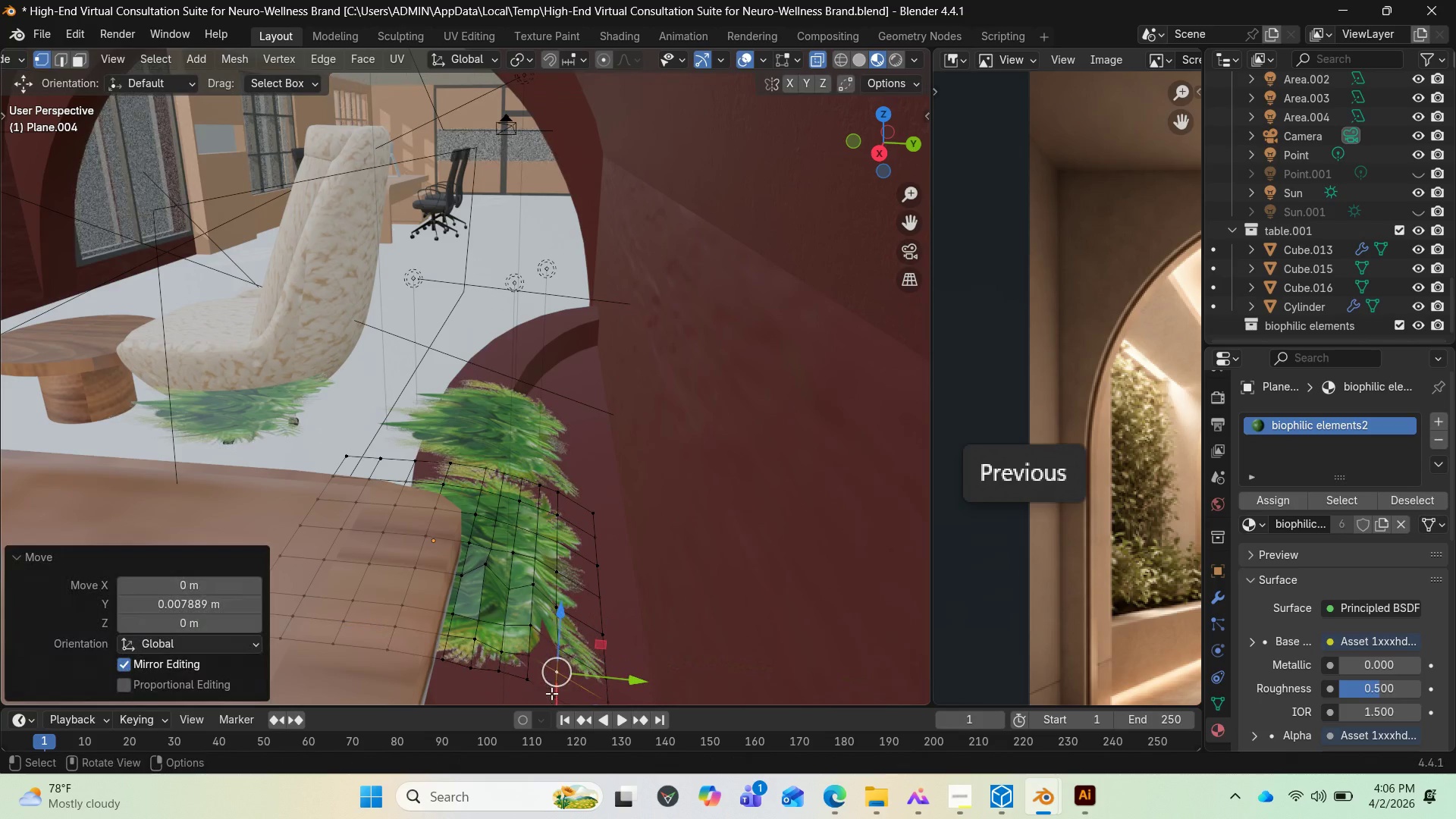 
left_click([551, 693])
 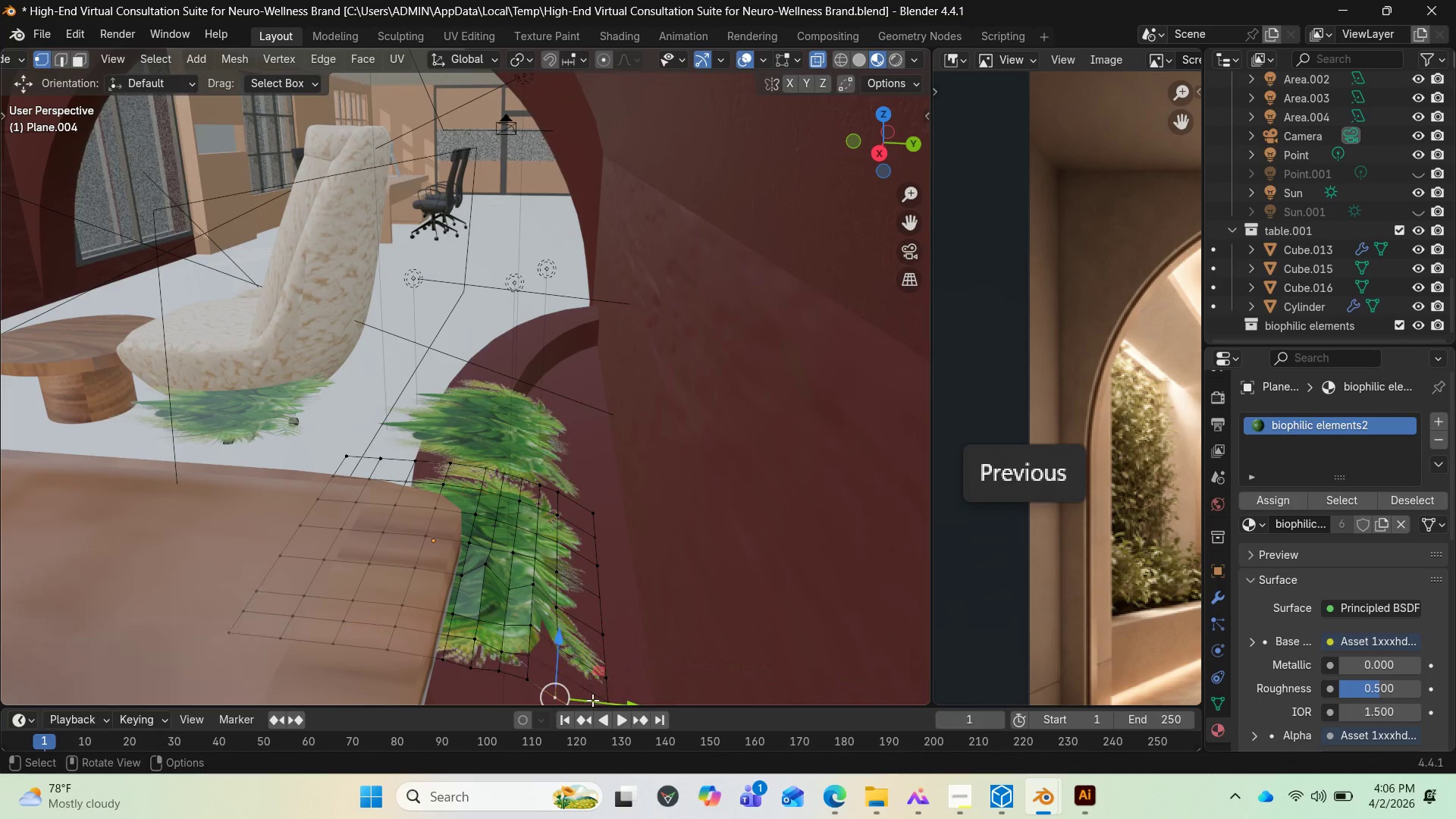 
left_click_drag(start_coordinate=[592, 700], to_coordinate=[606, 701])
 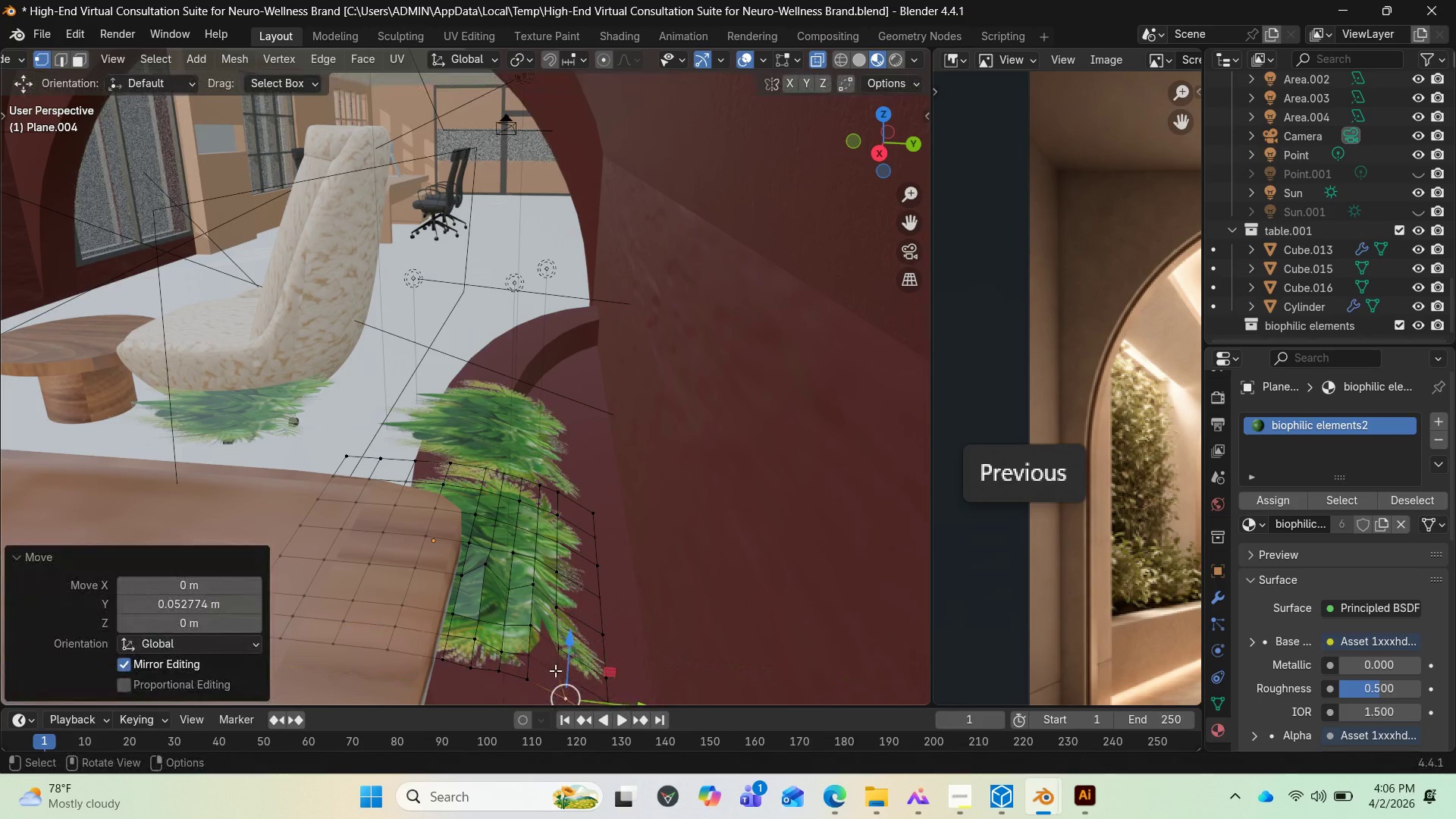 
left_click([555, 670])
 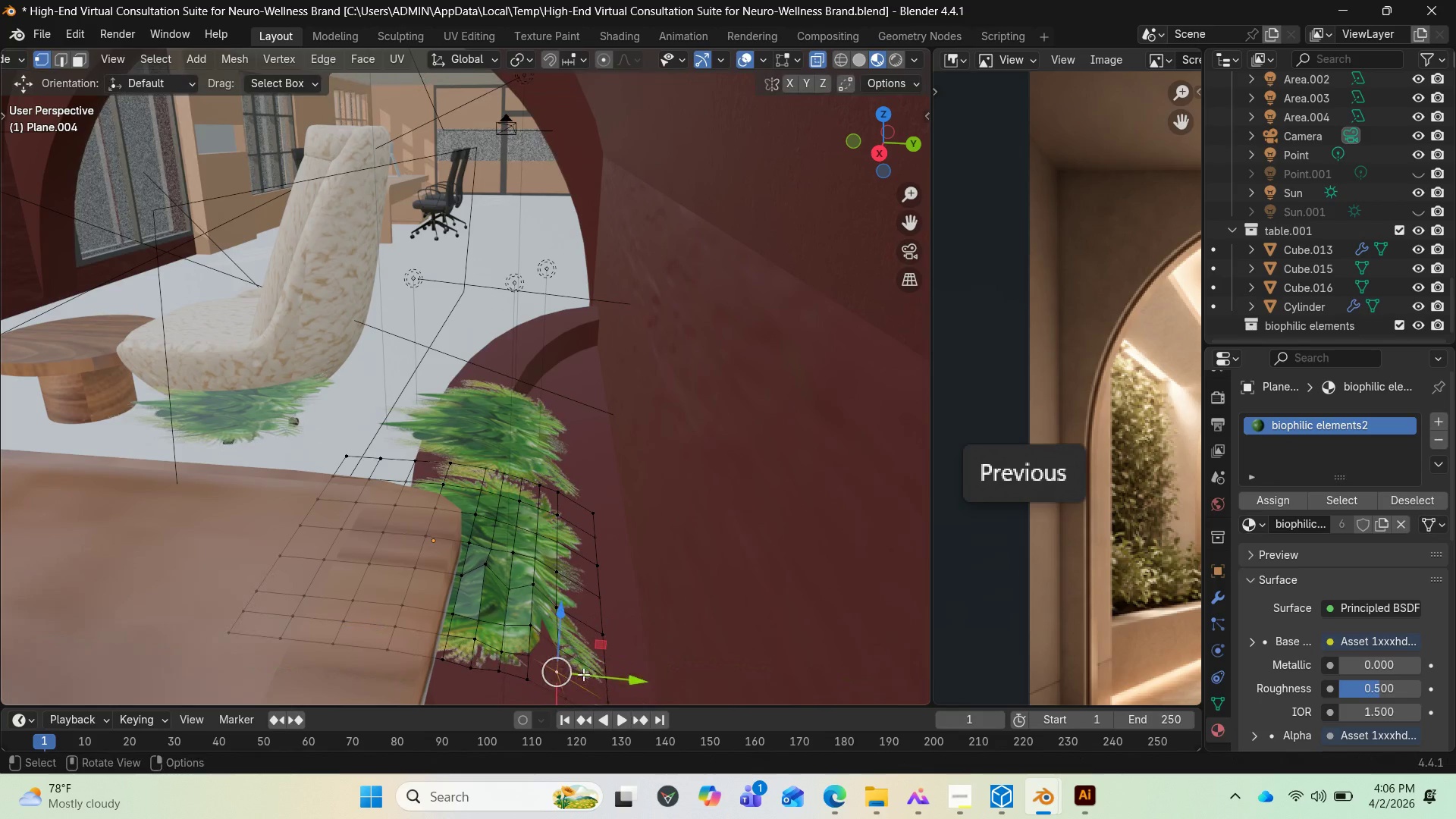 
left_click_drag(start_coordinate=[584, 674], to_coordinate=[588, 671])
 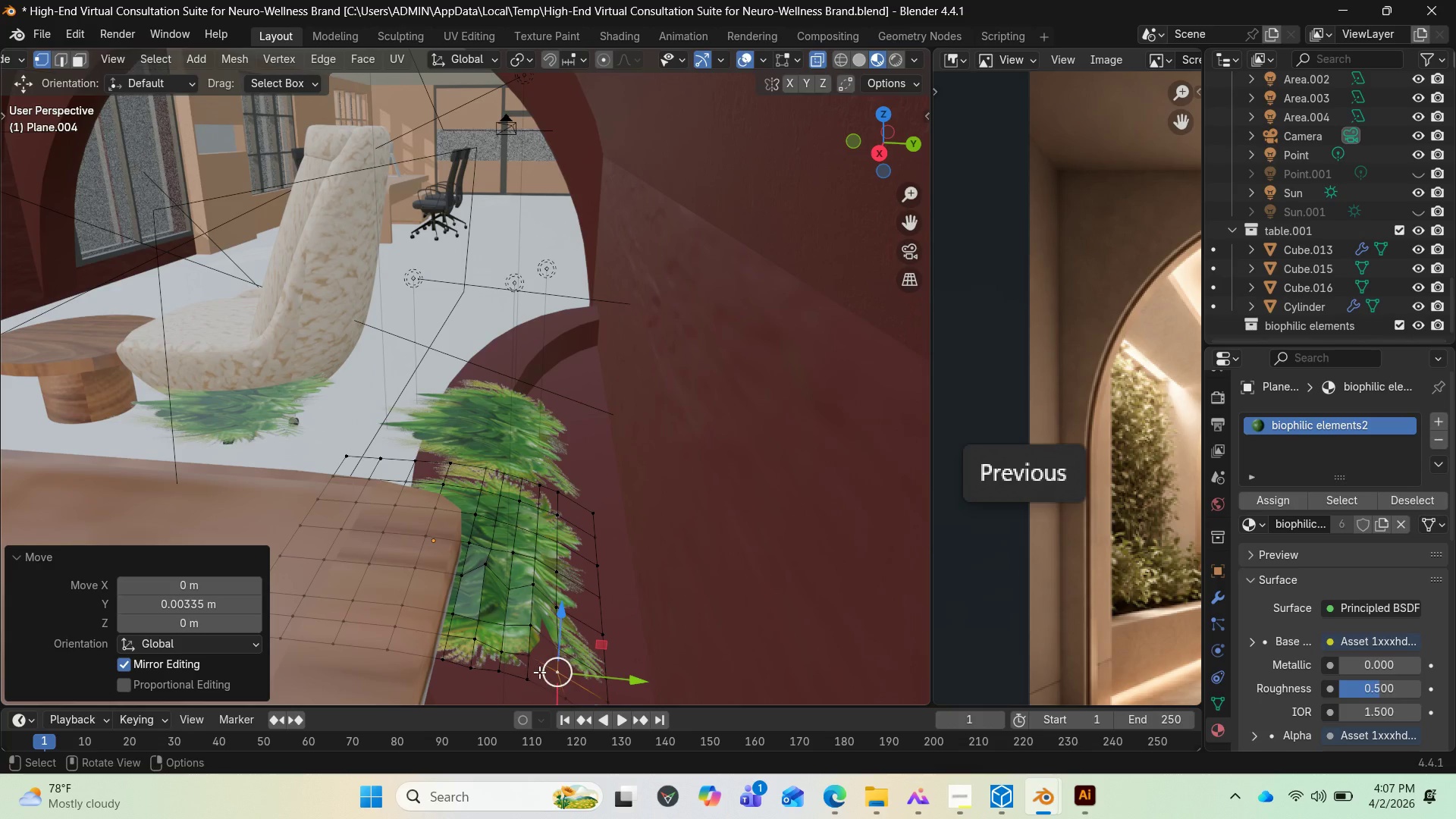 
key(Control+R)
 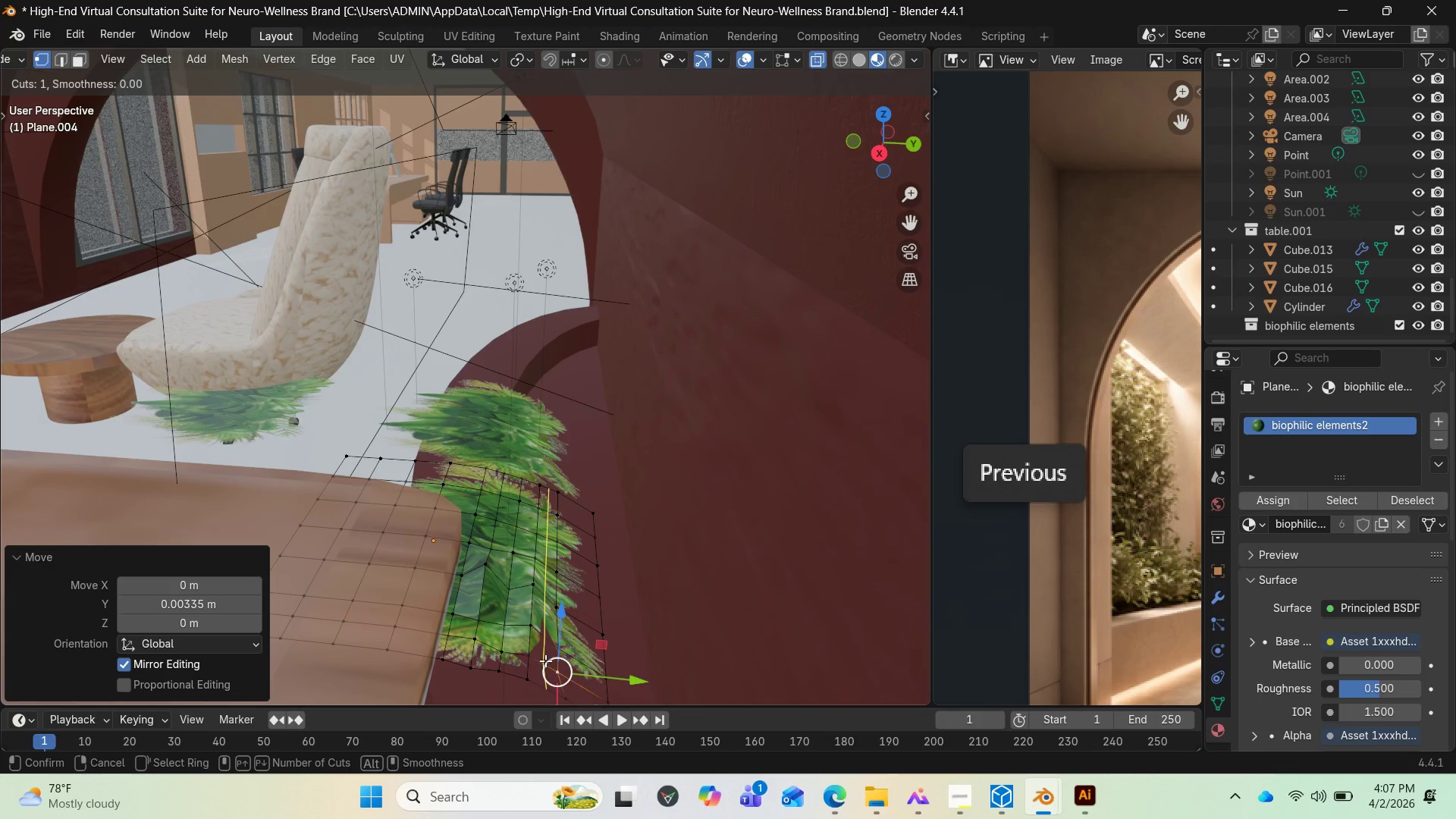 
left_click([545, 661])
 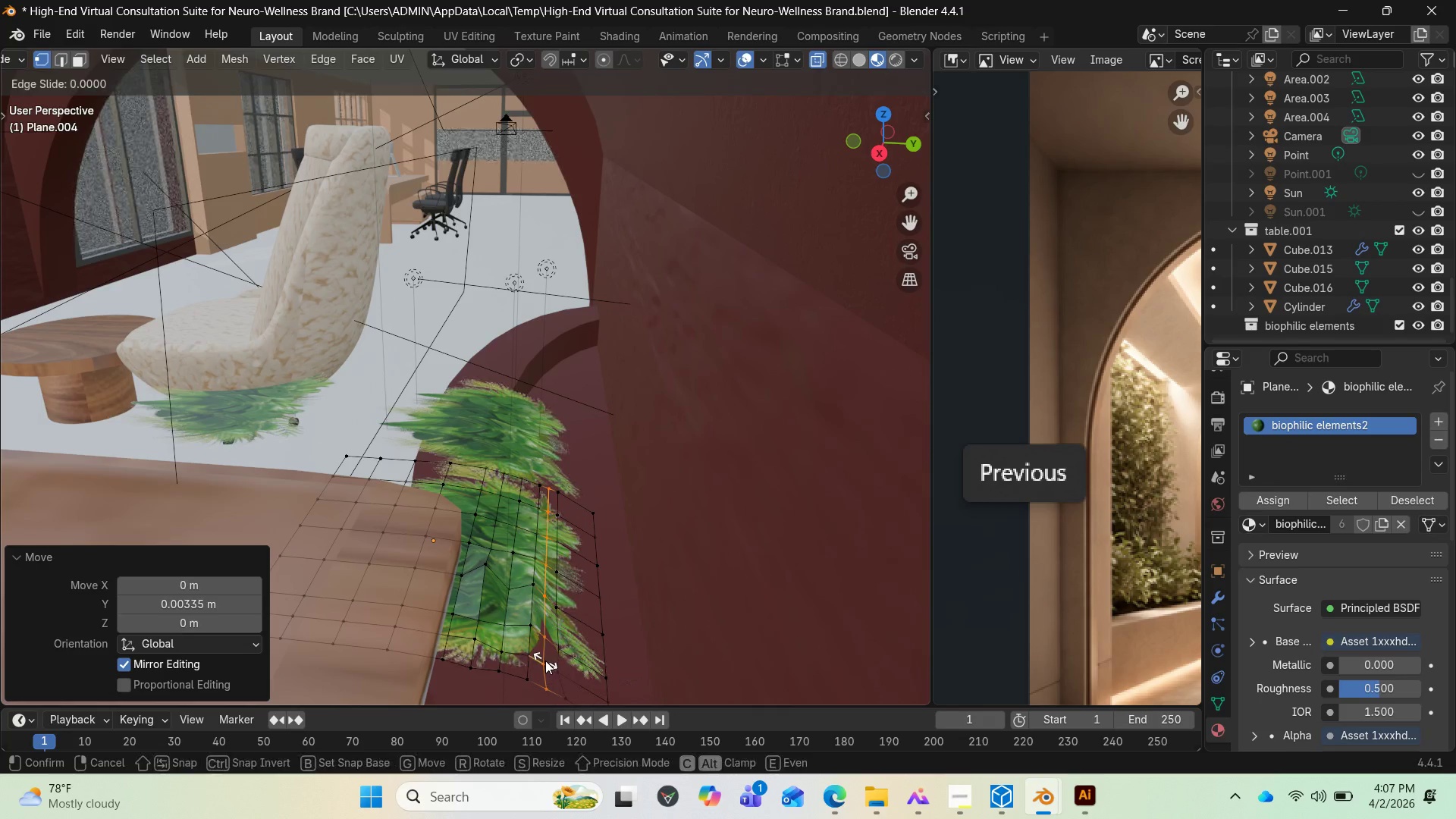 
left_click([545, 661])
 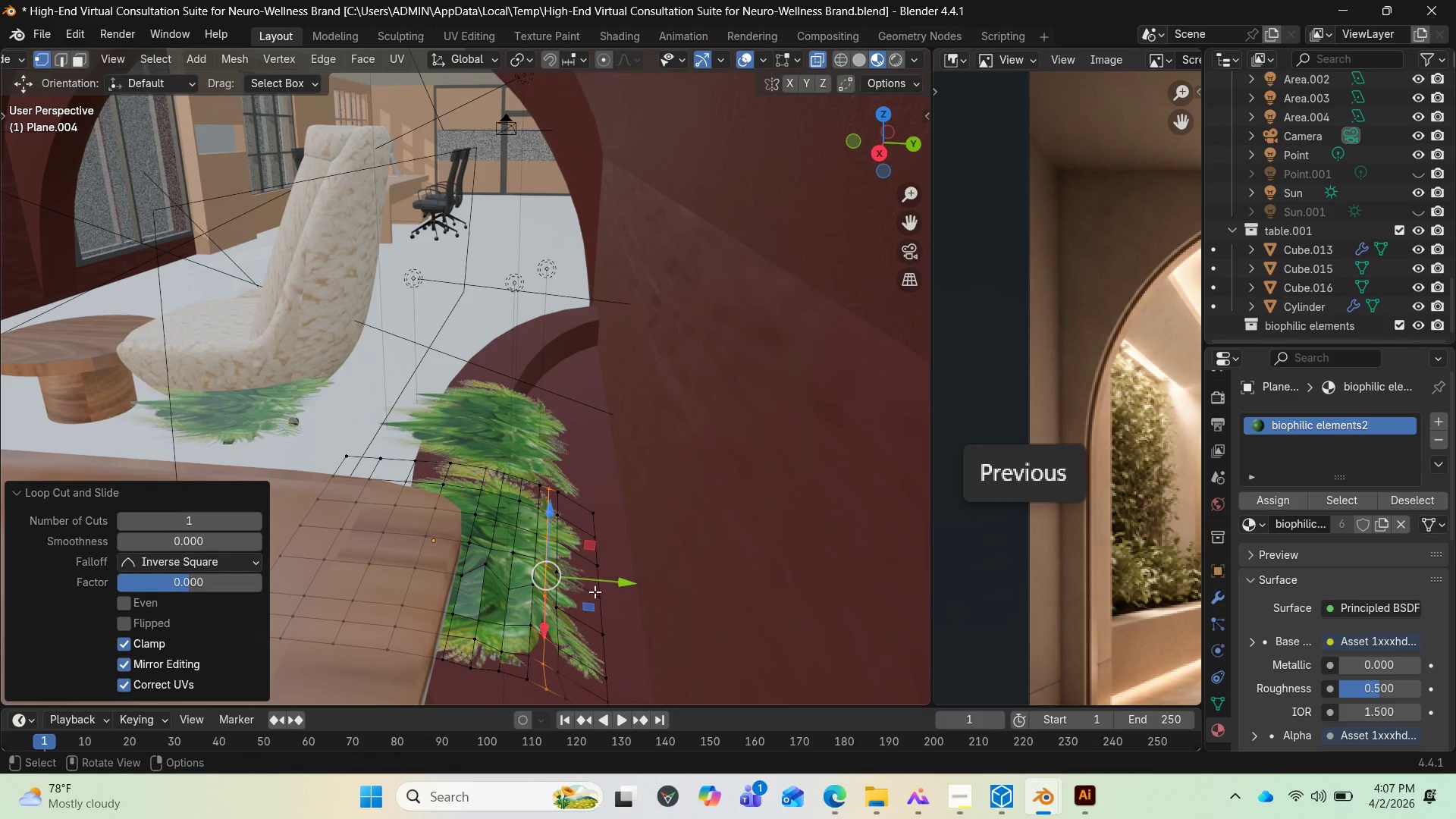 
left_click_drag(start_coordinate=[602, 587], to_coordinate=[615, 586])
 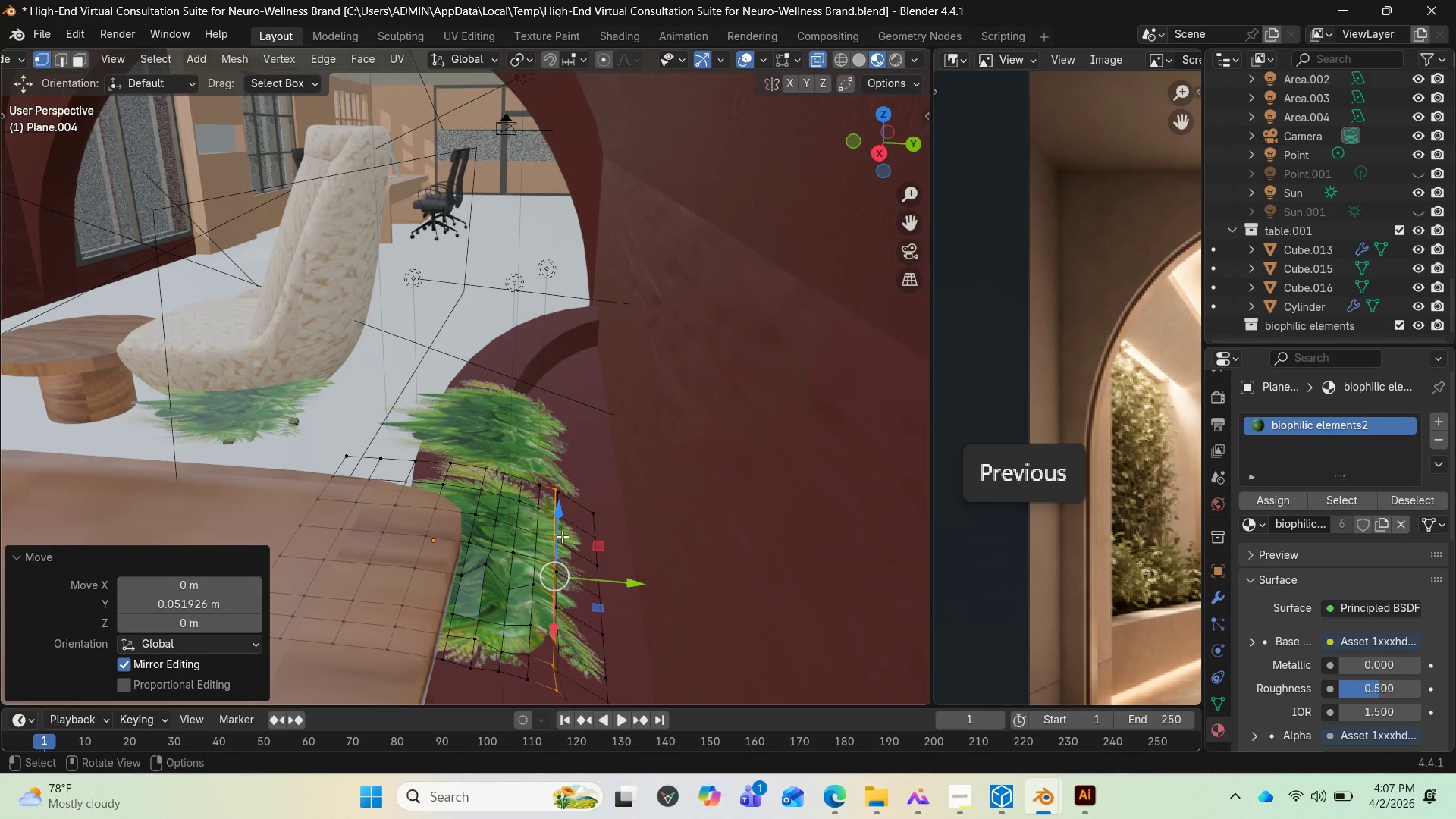 
left_click_drag(start_coordinate=[562, 536], to_coordinate=[565, 528])
 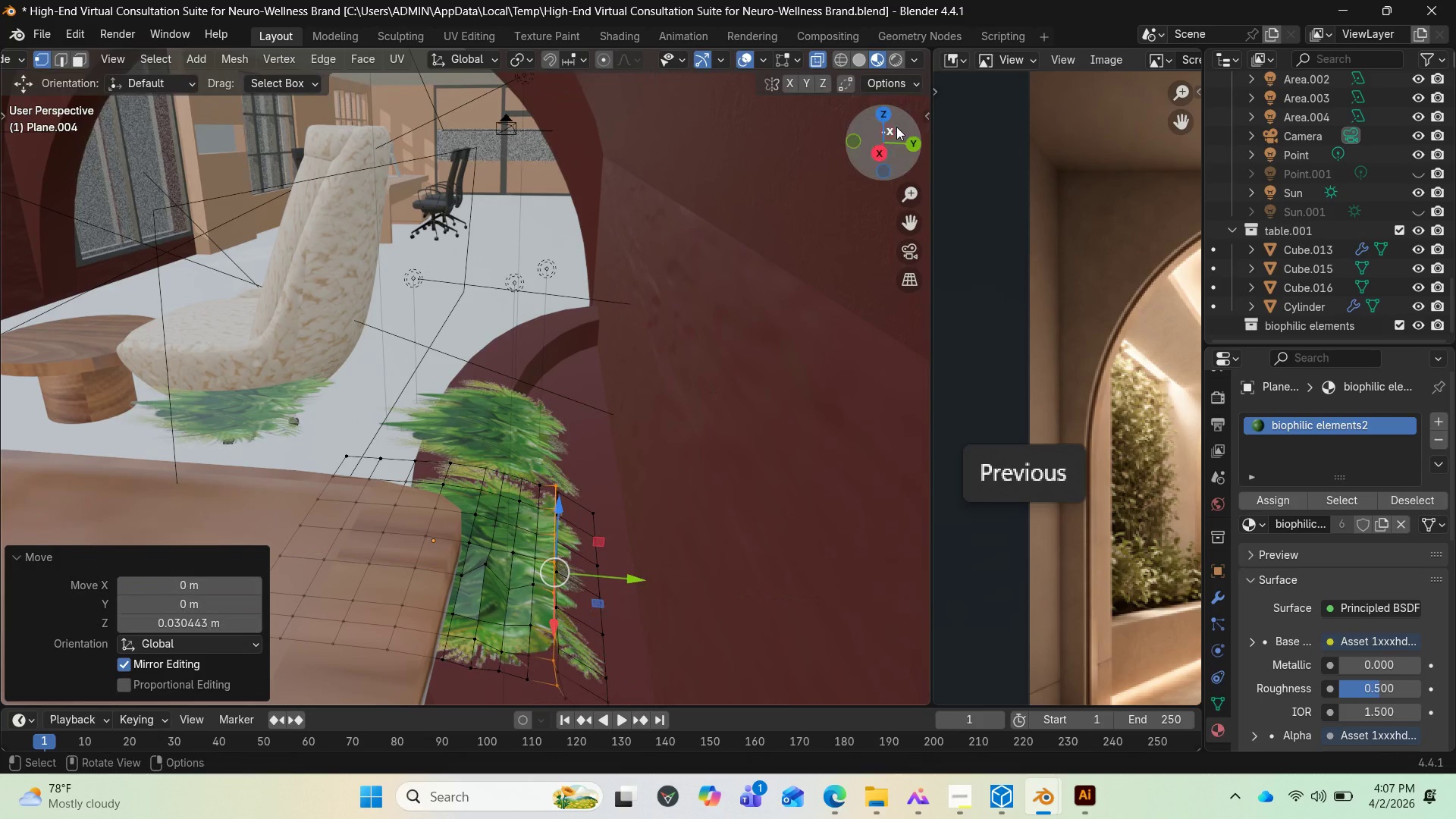 
left_click_drag(start_coordinate=[896, 127], to_coordinate=[171, 148])
 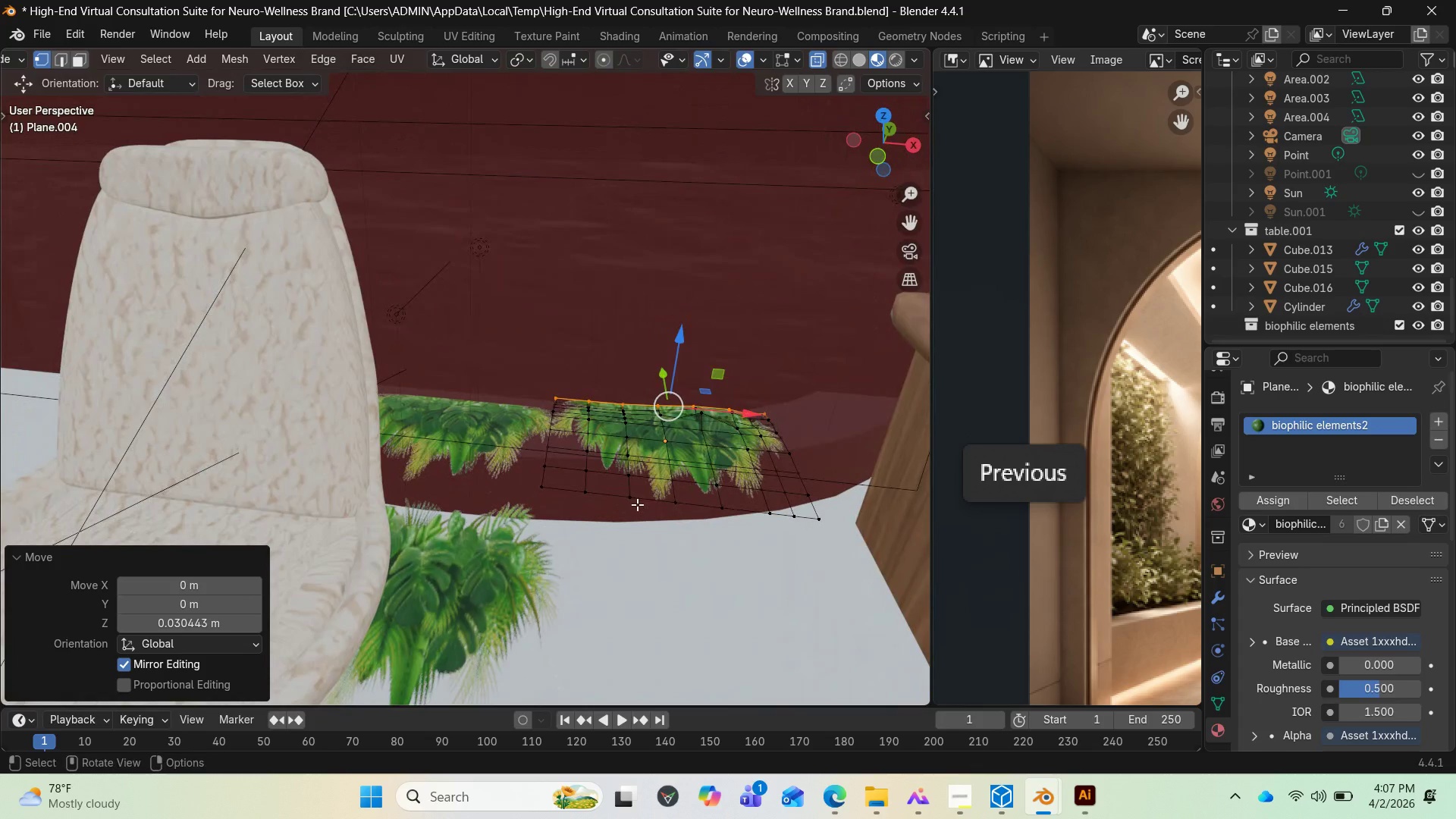 
hold_key(key=Space, duration=0.53)
 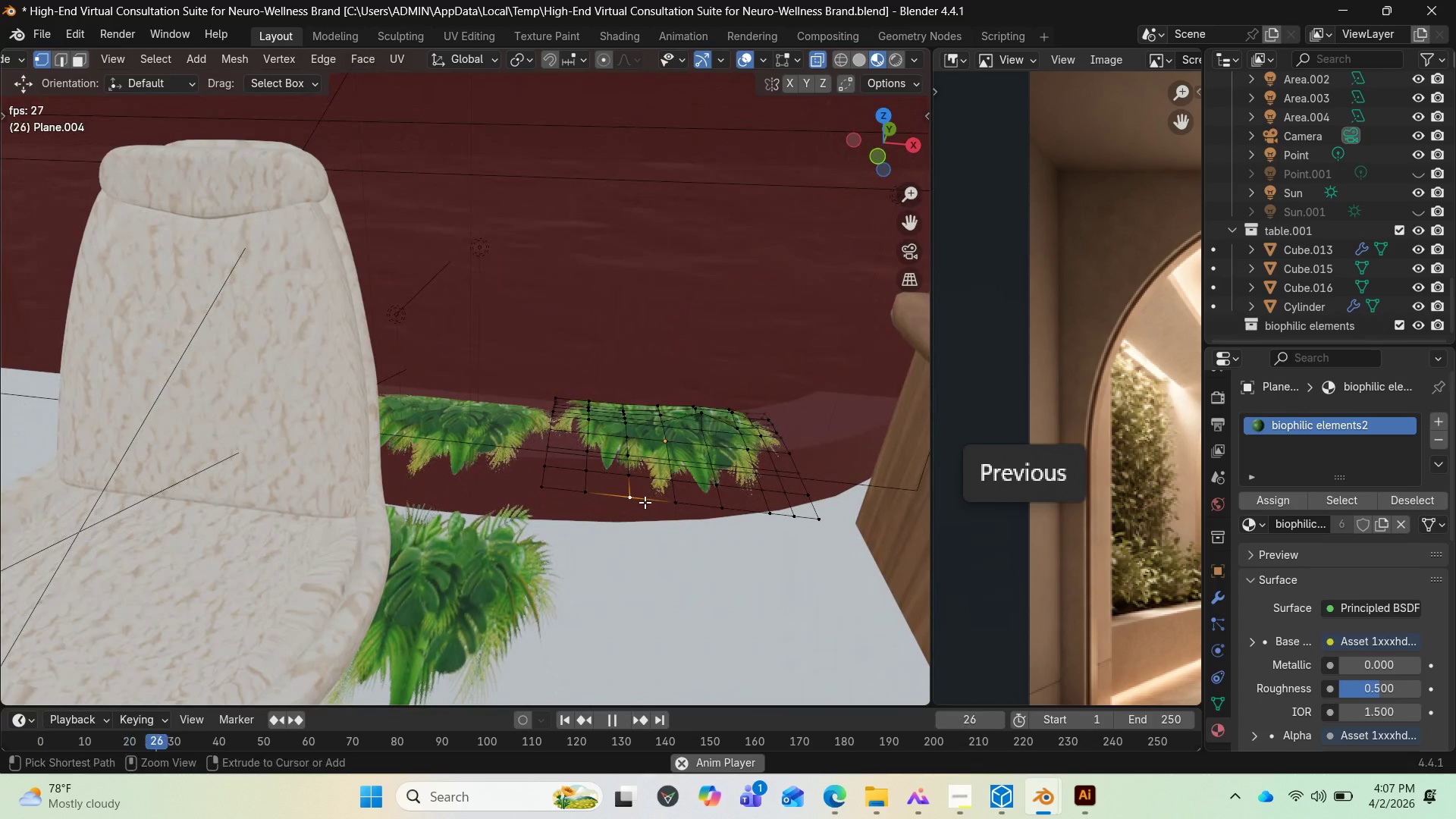 
left_click([645, 502])
 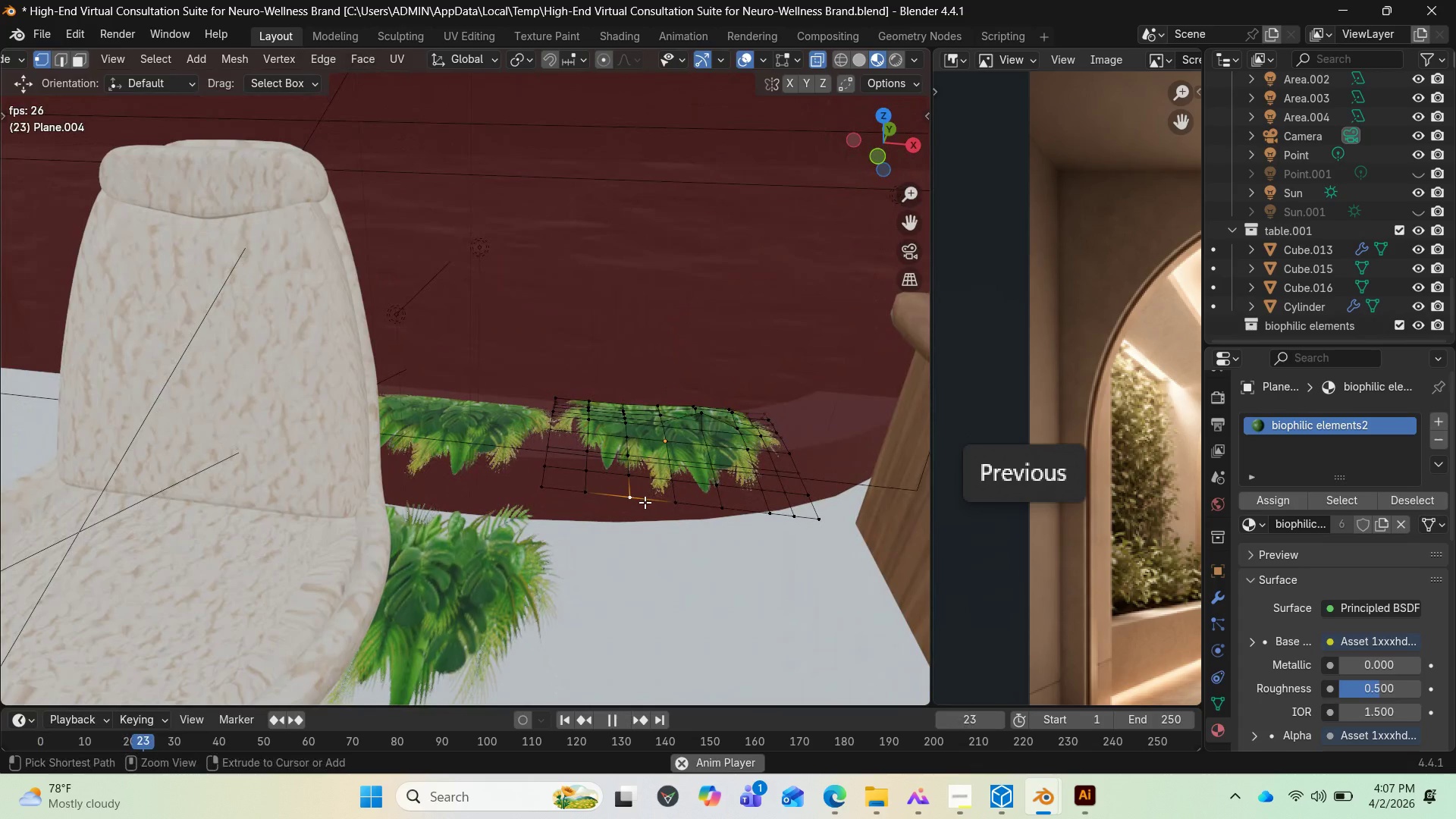 
hold_key(key=ControlLeft, duration=0.52)
 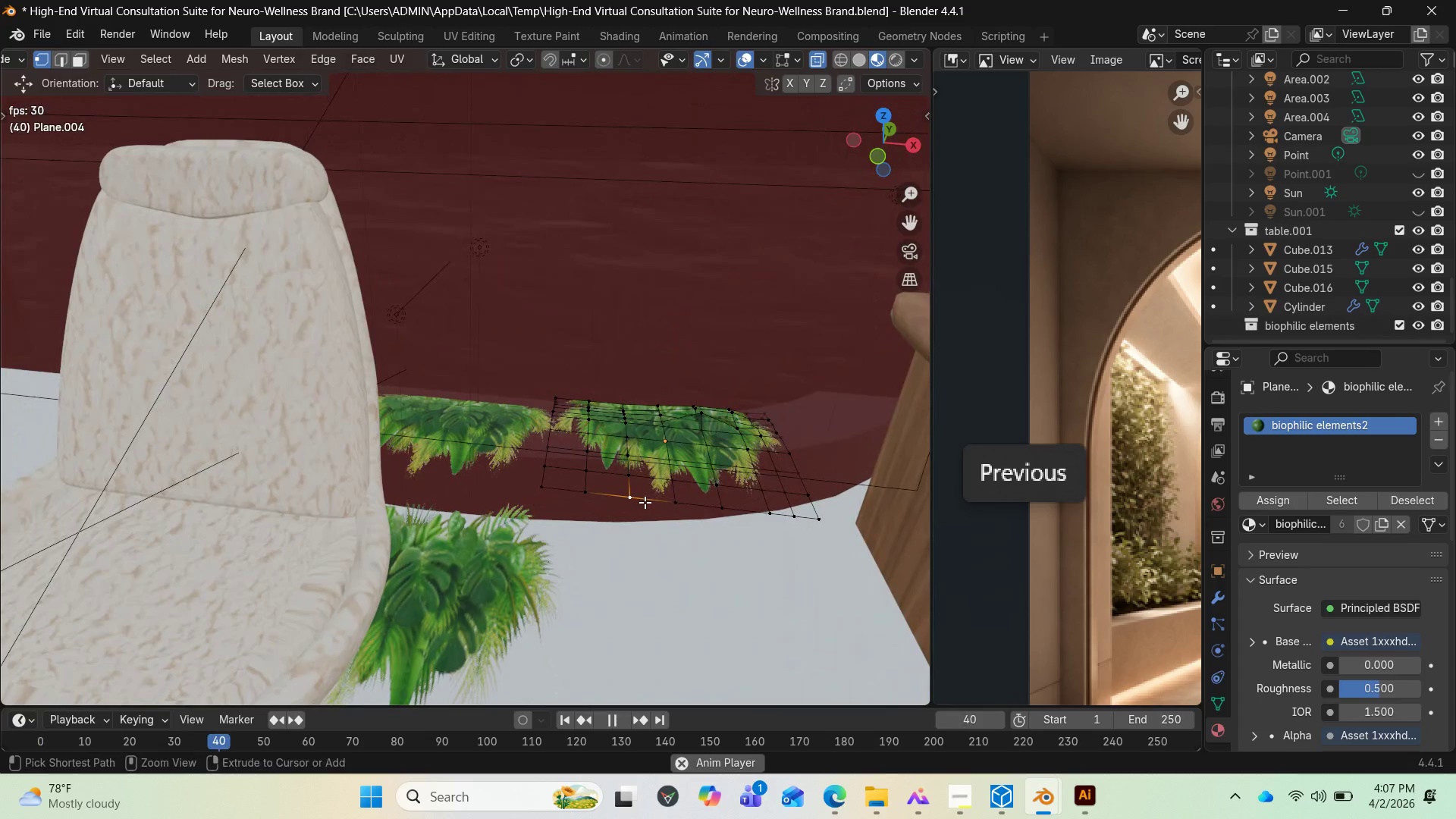 
key(Control+Z)
 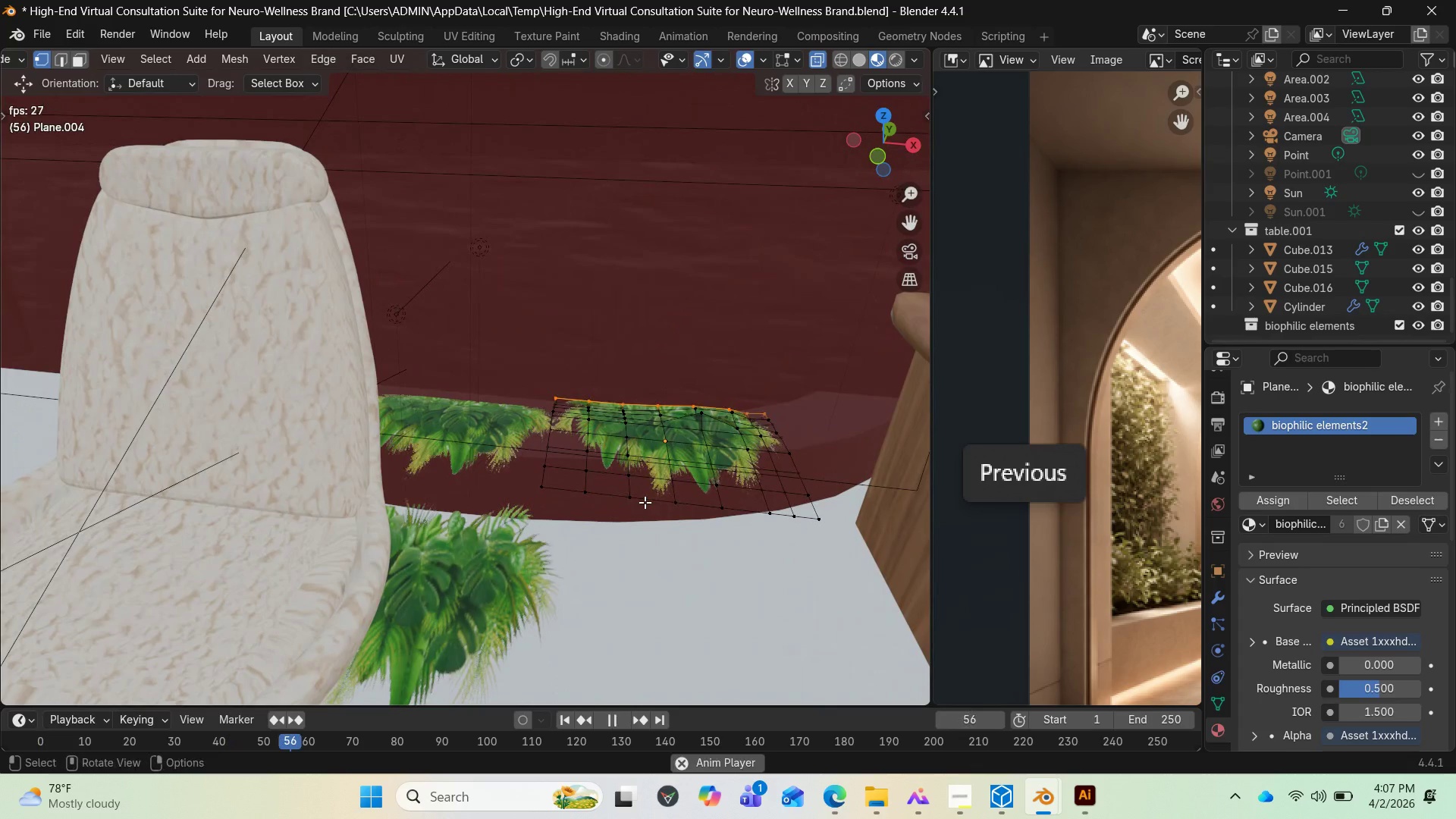 
key(Space)
 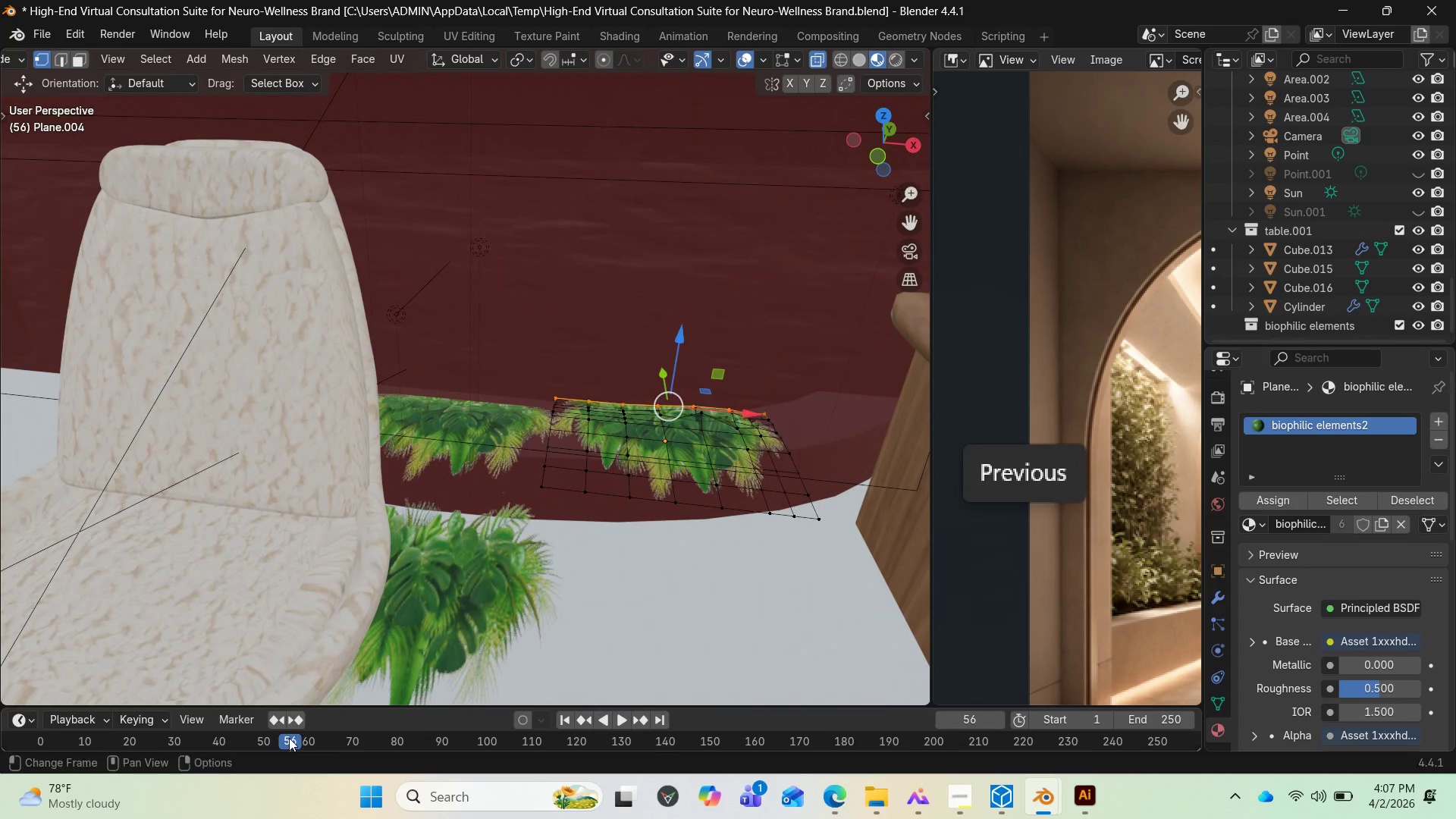 
left_click_drag(start_coordinate=[289, 739], to_coordinate=[1082, 733])
 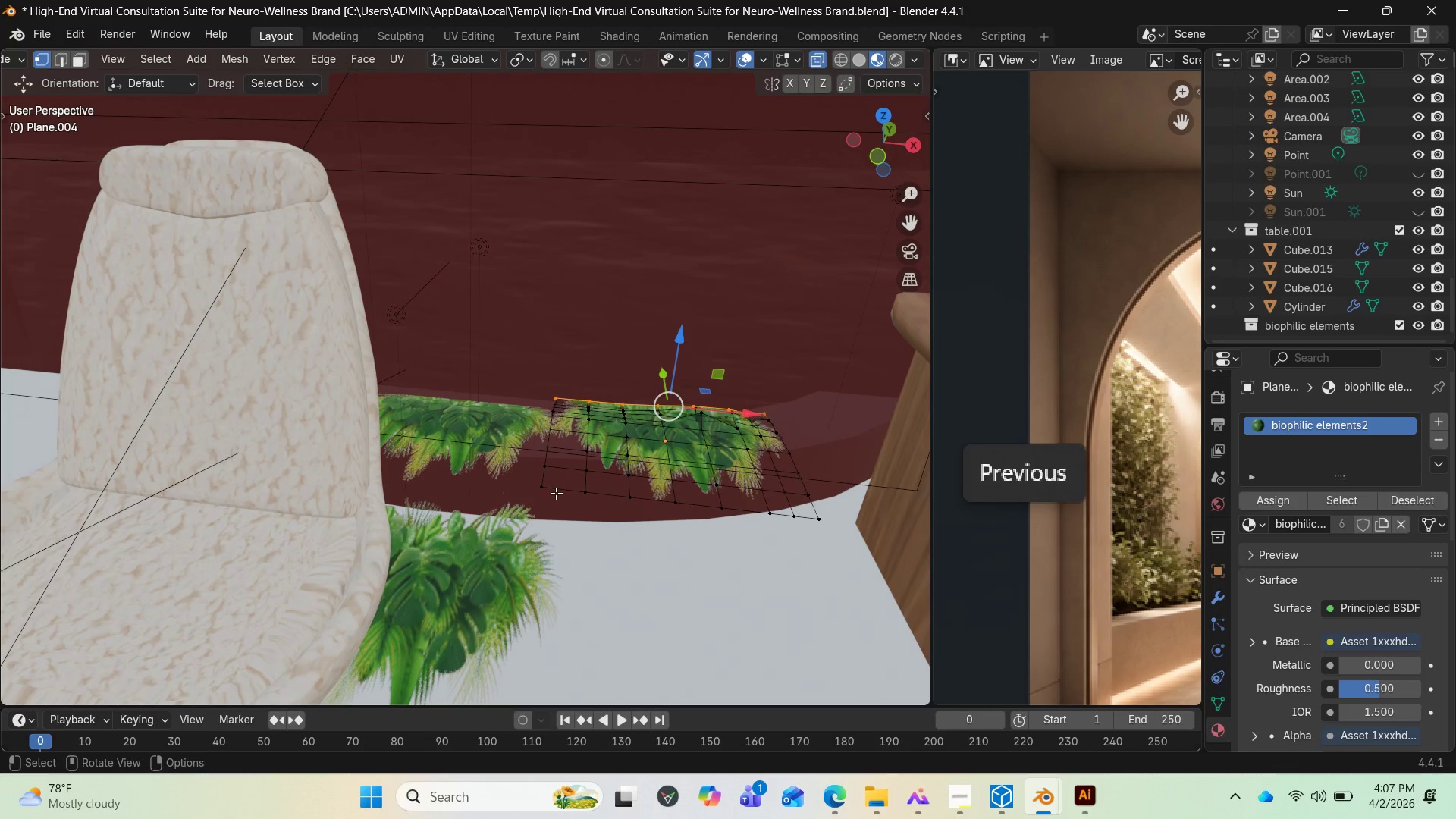 
left_click([557, 492])
 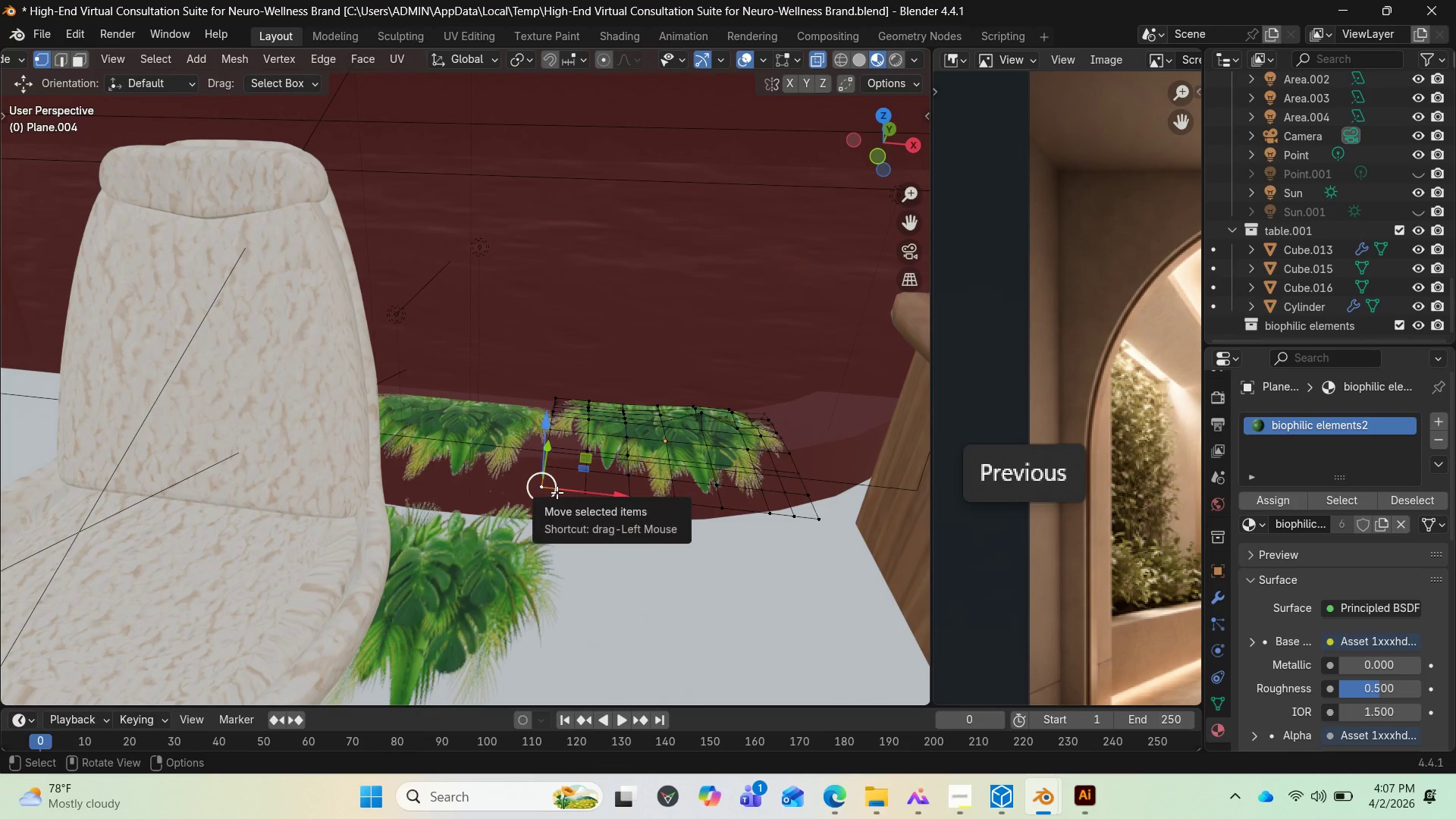 
key(Control+ControlLeft)
 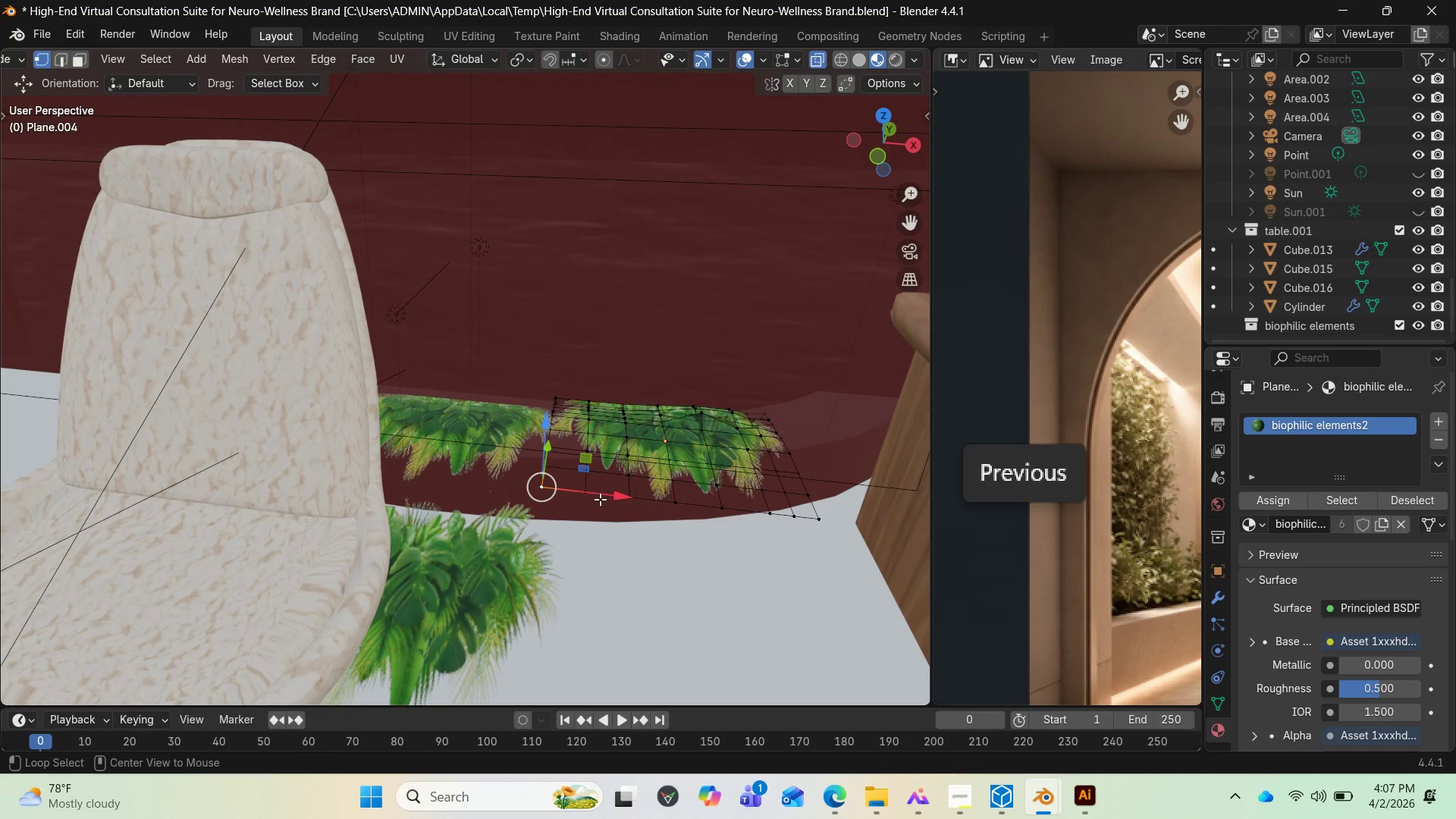 
hold_key(key=AltLeft, duration=0.72)
left_click([600, 499])
 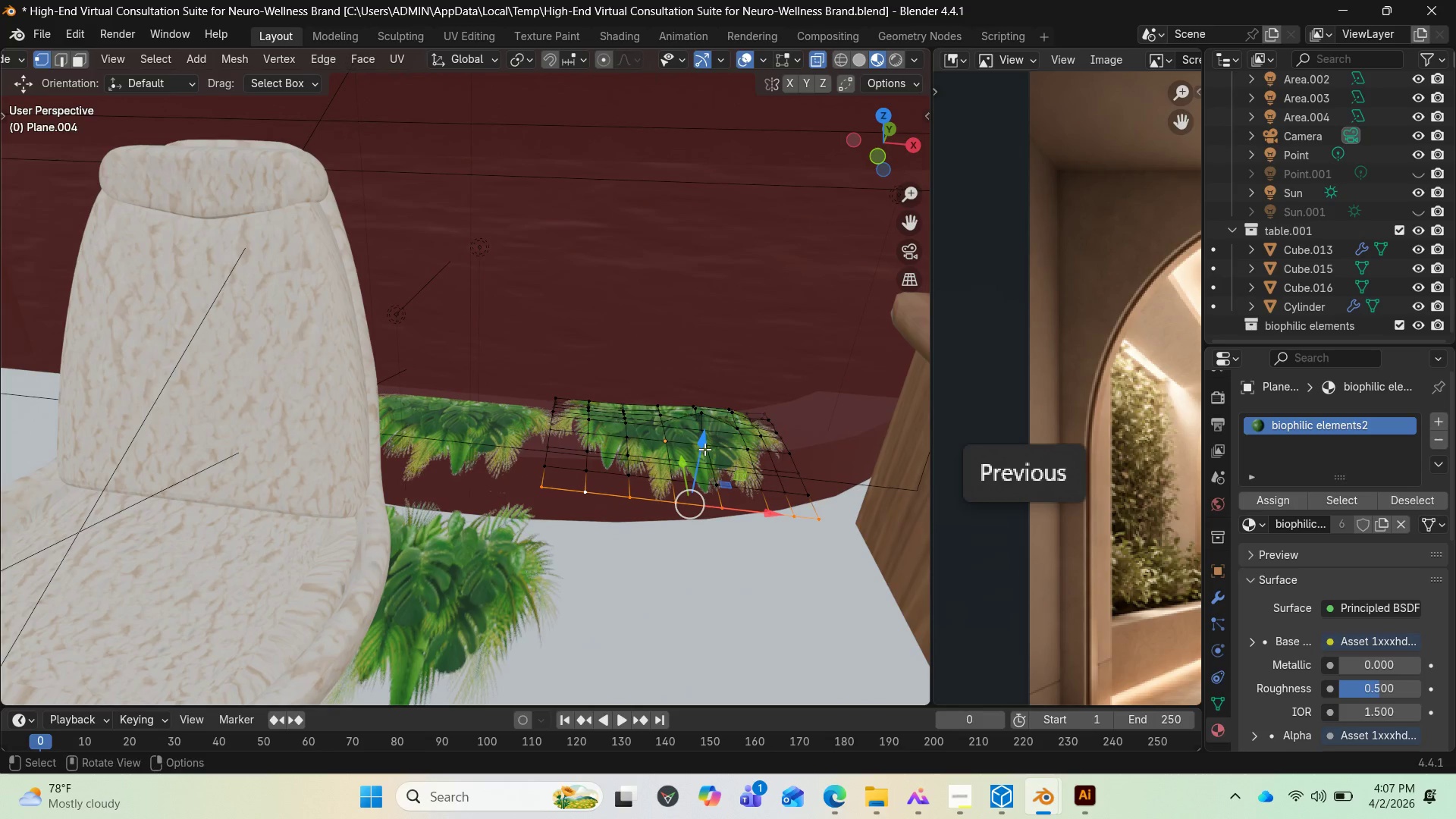 
left_click_drag(start_coordinate=[703, 449], to_coordinate=[695, 485])
 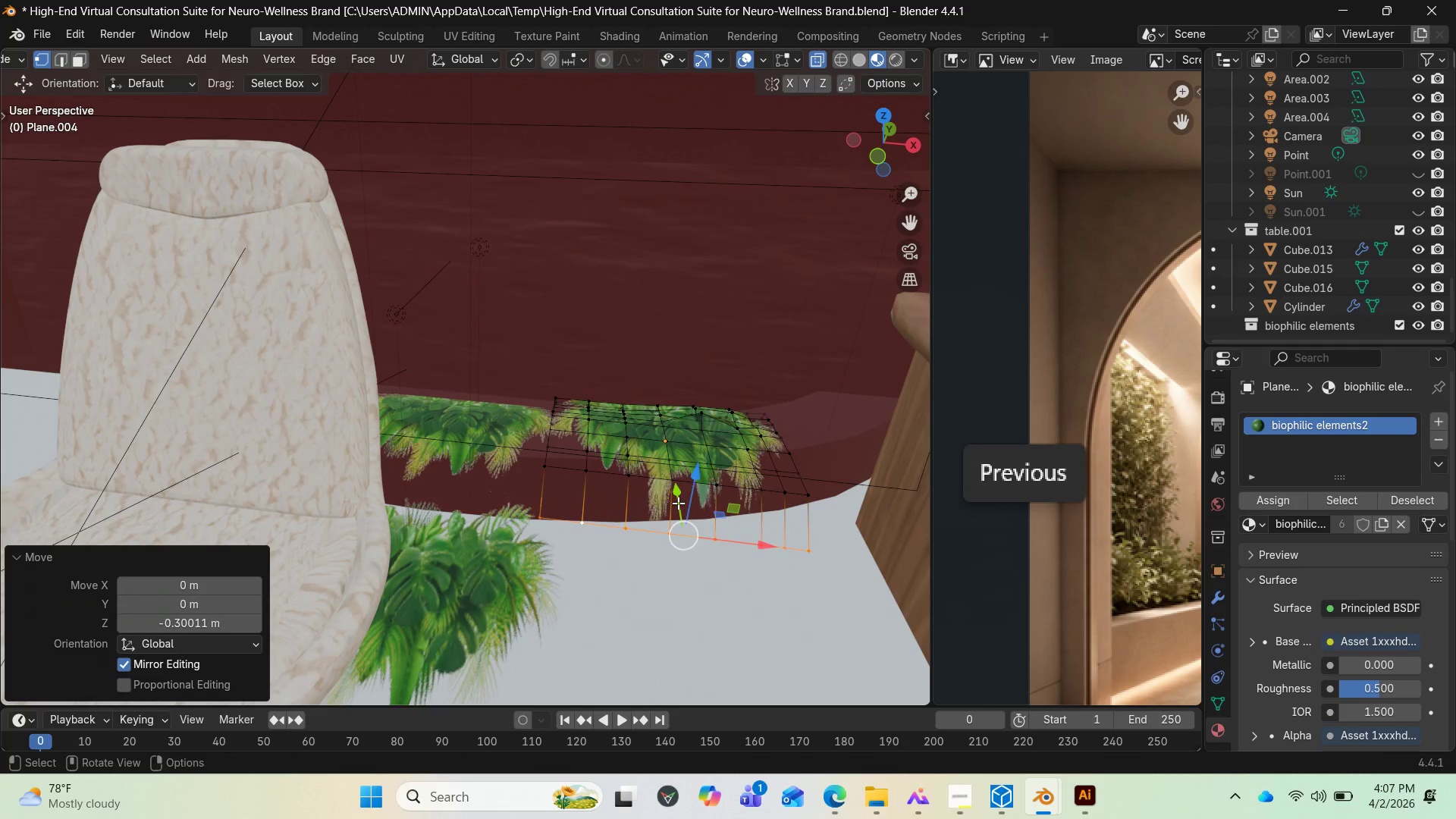 
left_click_drag(start_coordinate=[678, 504], to_coordinate=[677, 479])
 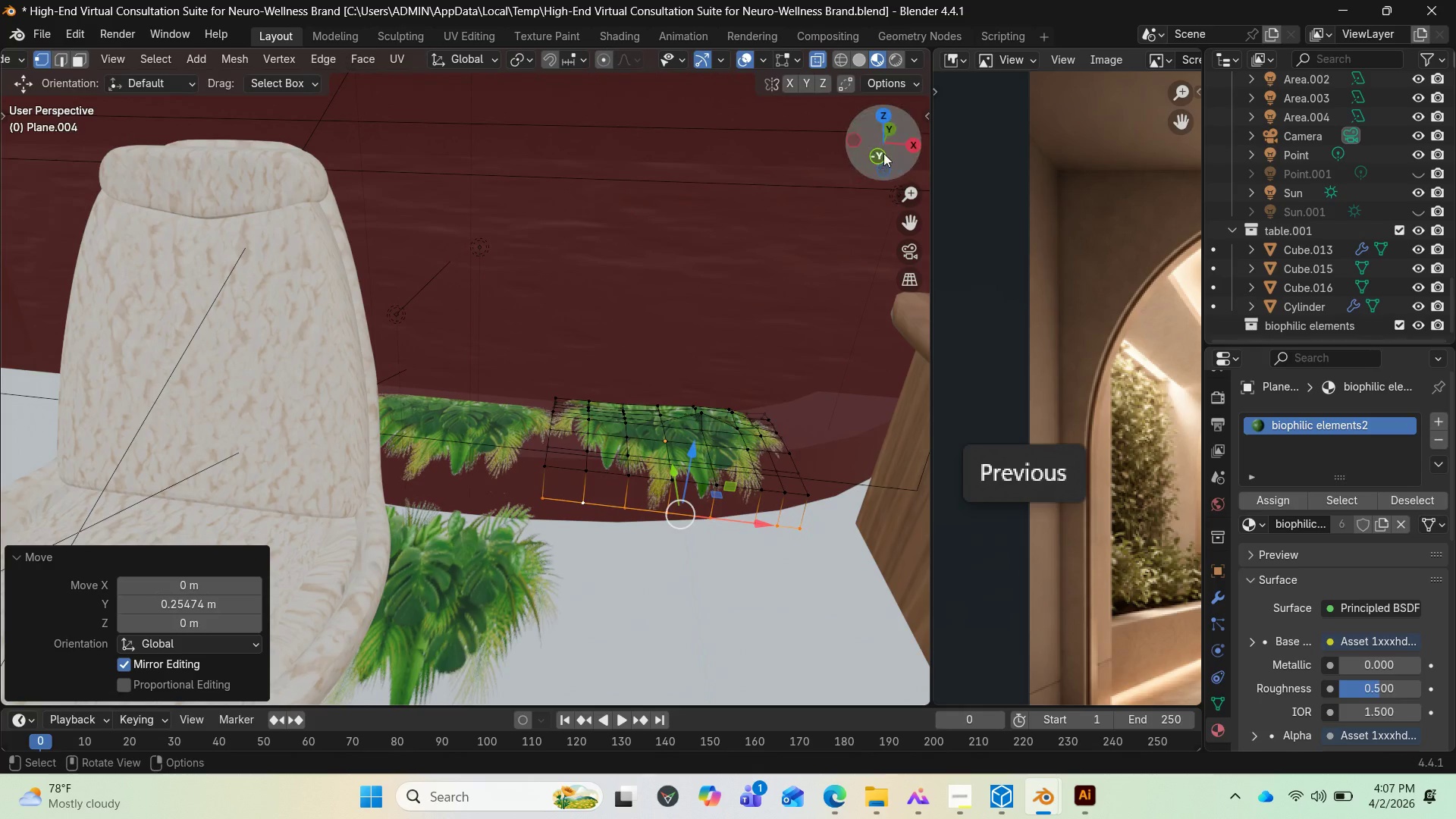 
left_click_drag(start_coordinate=[880, 152], to_coordinate=[735, 182])
 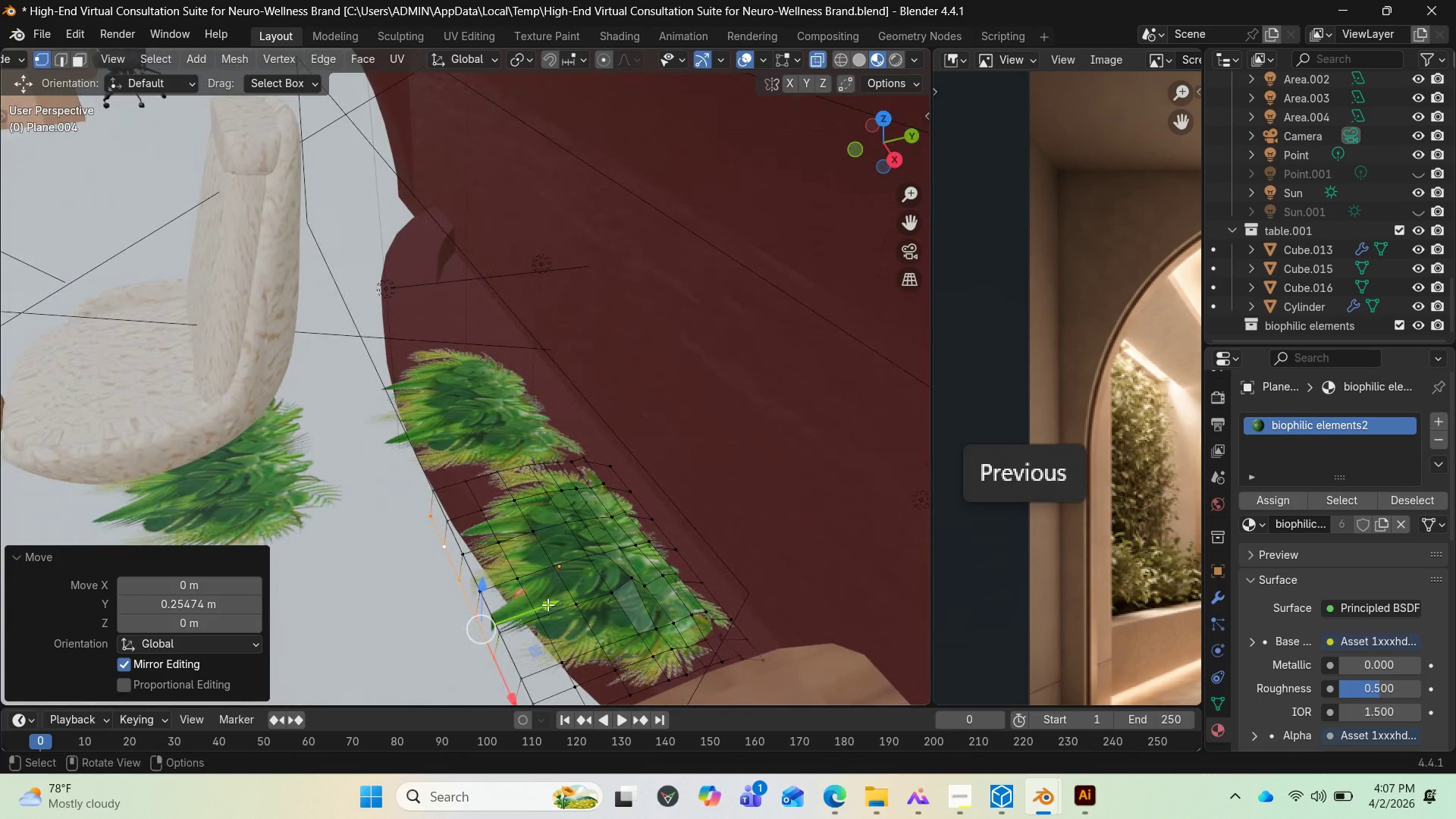 
left_click_drag(start_coordinate=[548, 606], to_coordinate=[515, 610])
 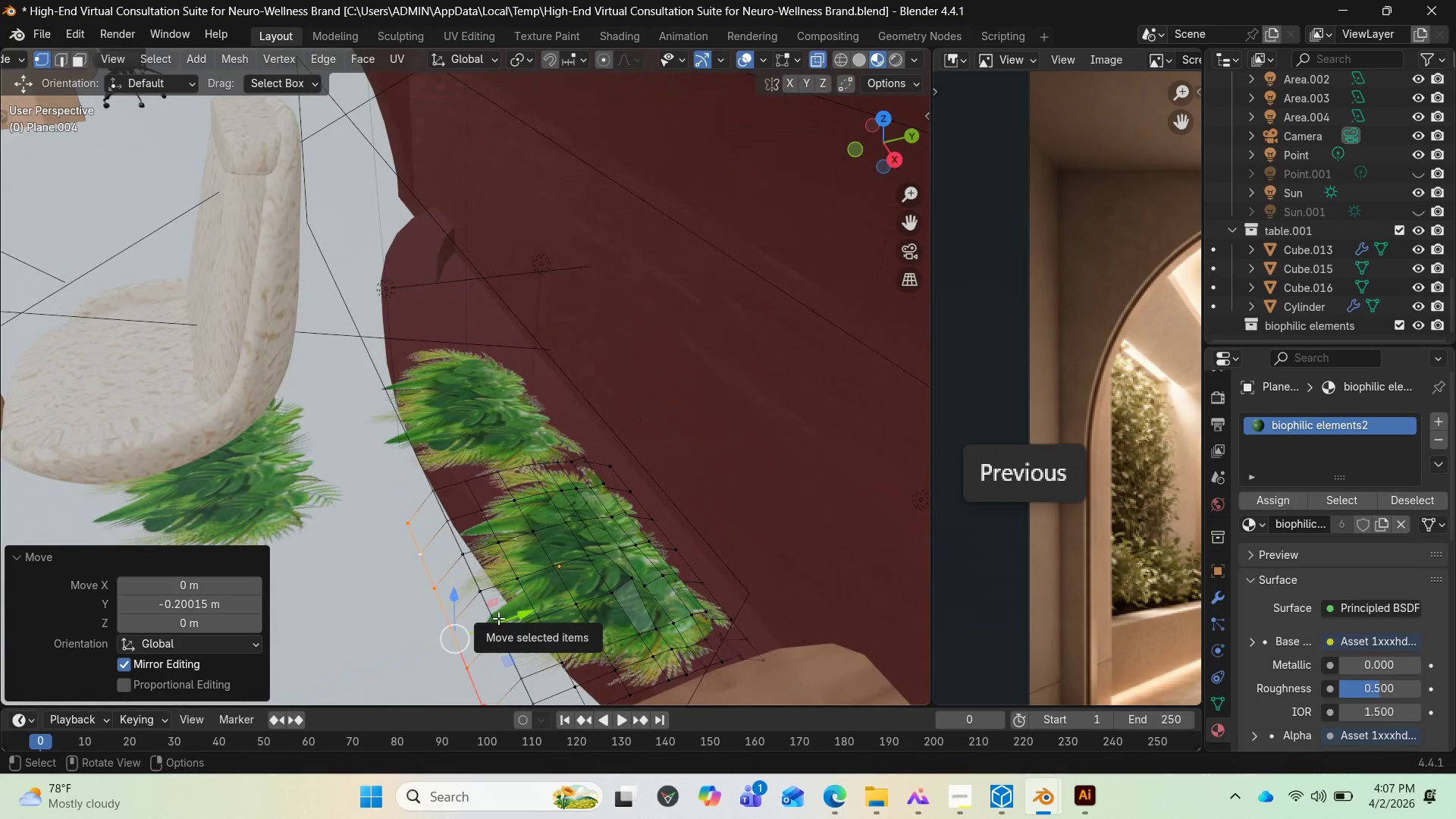 
hold_key(key=AltLeft, duration=0.89)
left_click([498, 618])
 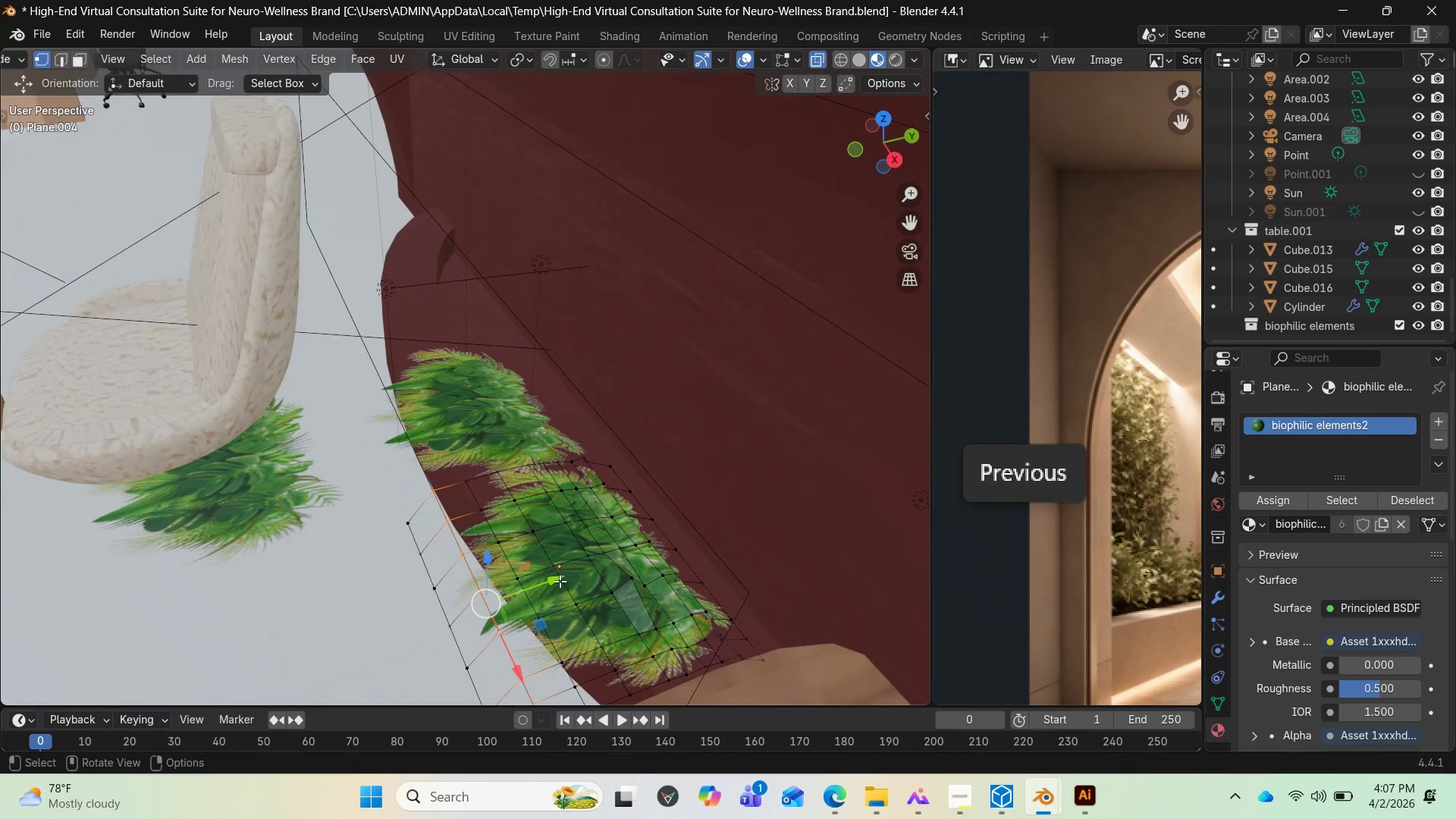 
left_click_drag(start_coordinate=[558, 578], to_coordinate=[574, 583])
 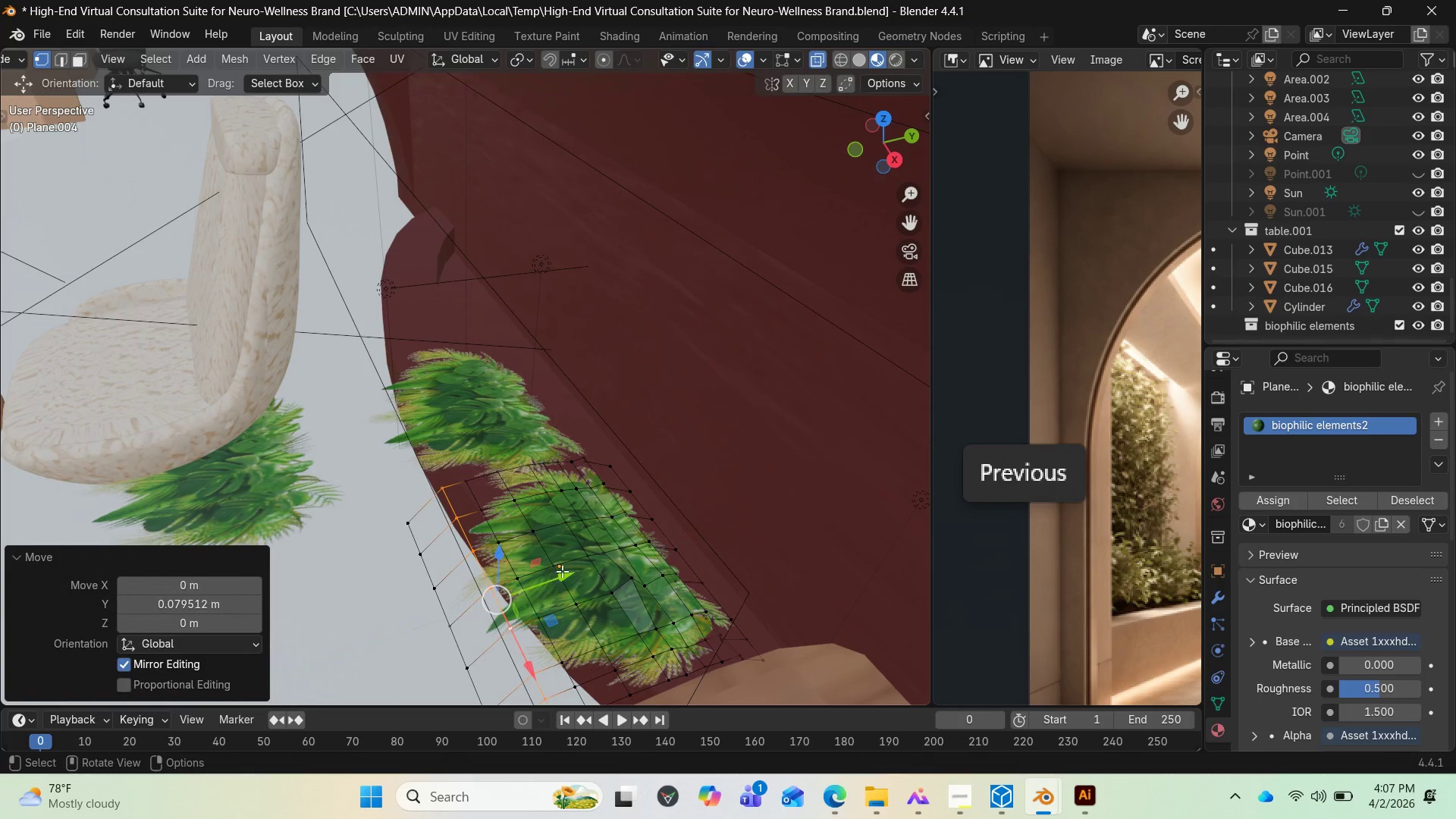 
left_click_drag(start_coordinate=[562, 570], to_coordinate=[573, 574])
 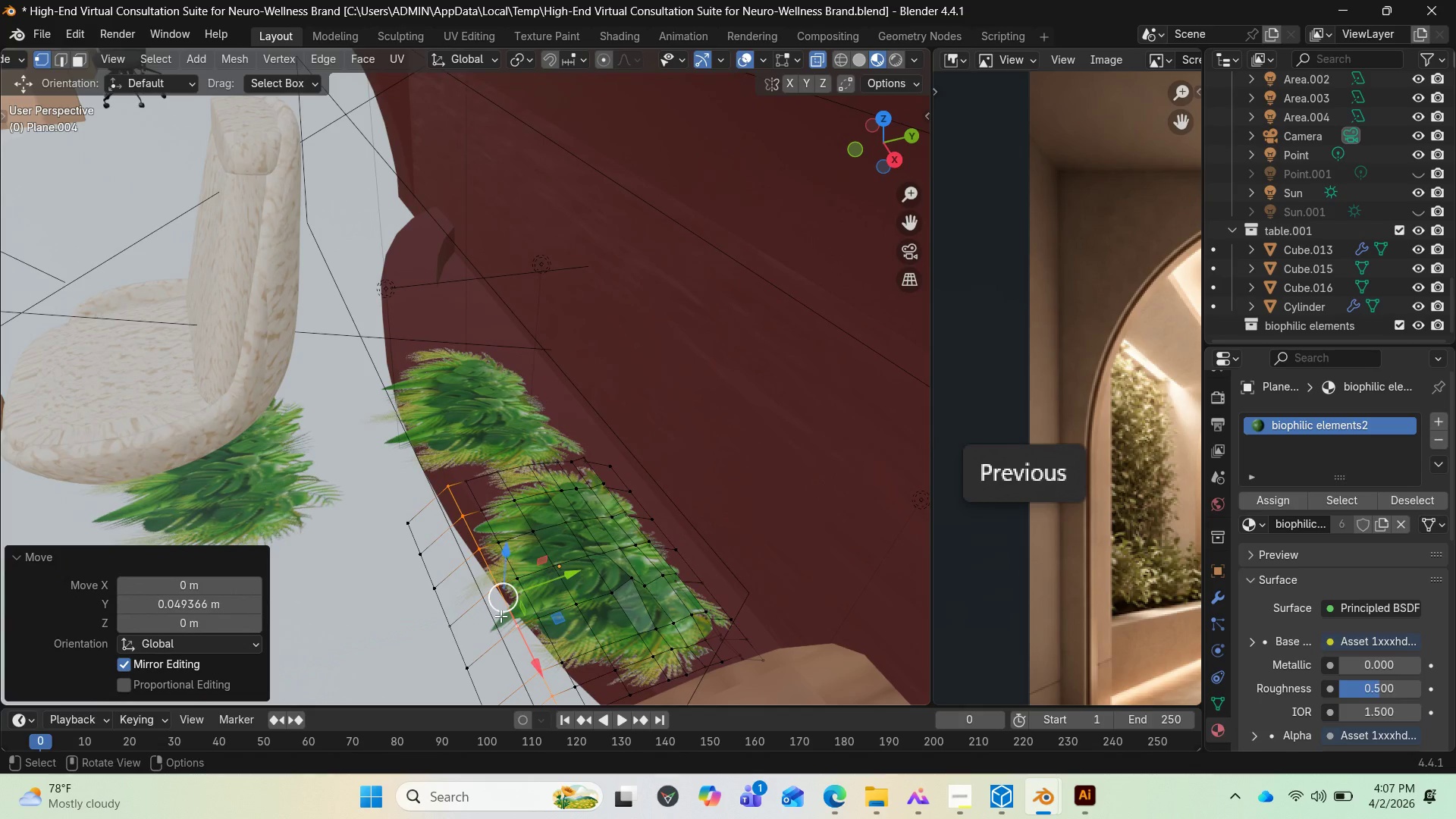 
hold_key(key=AltLeft, duration=2.53)
left_click([500, 616])
 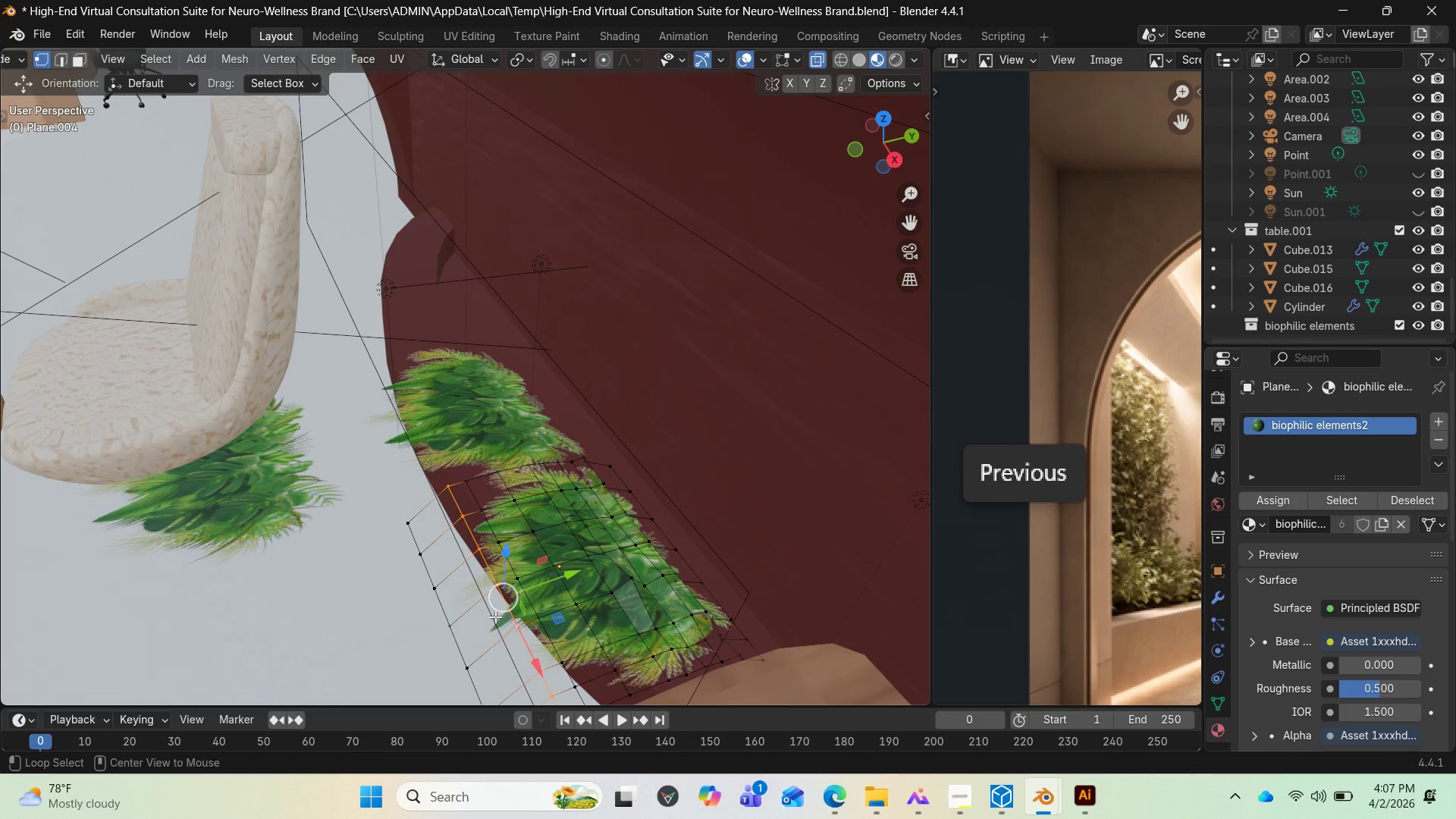 
left_click([495, 617])
 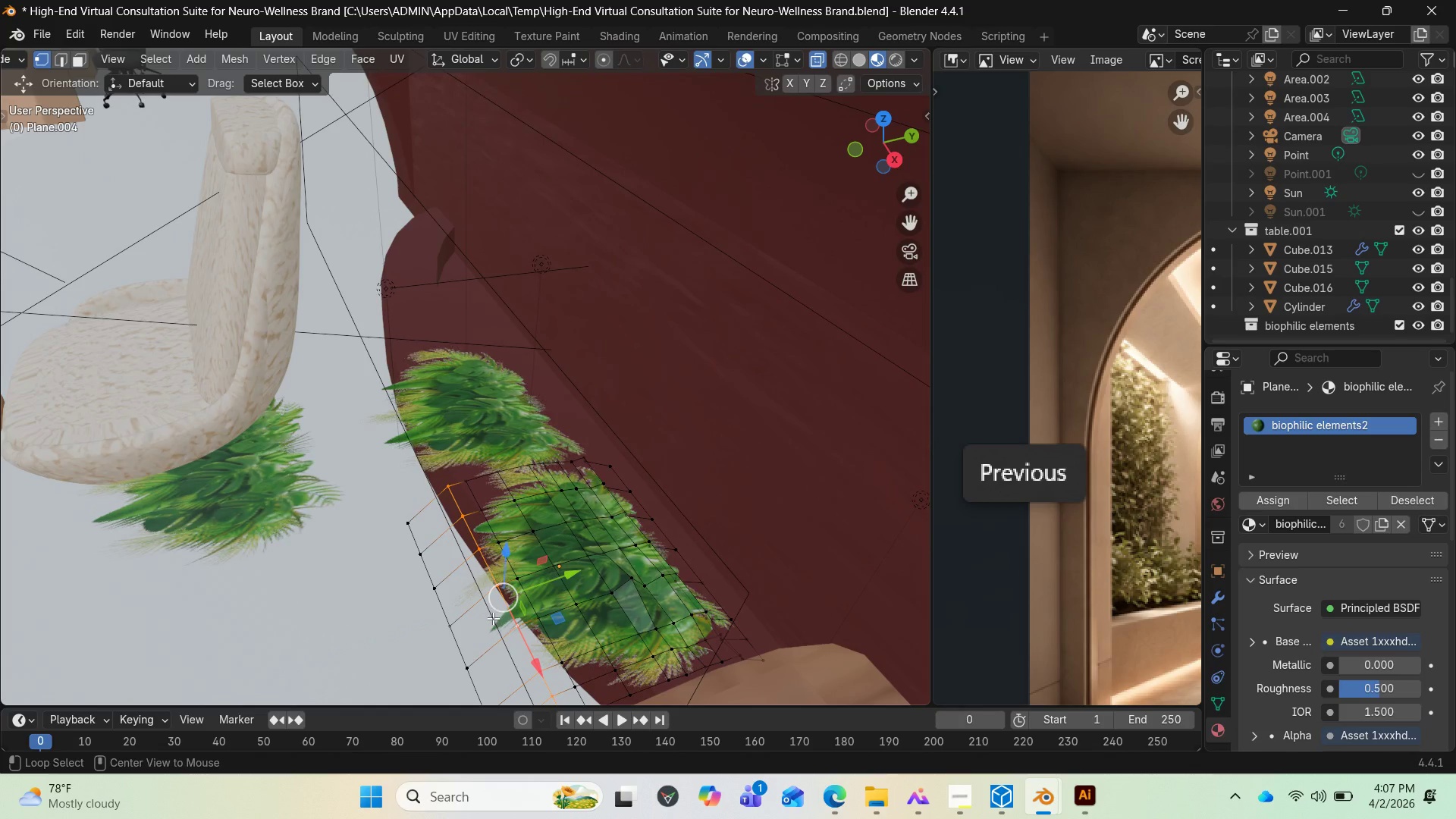 
left_click([493, 618])
 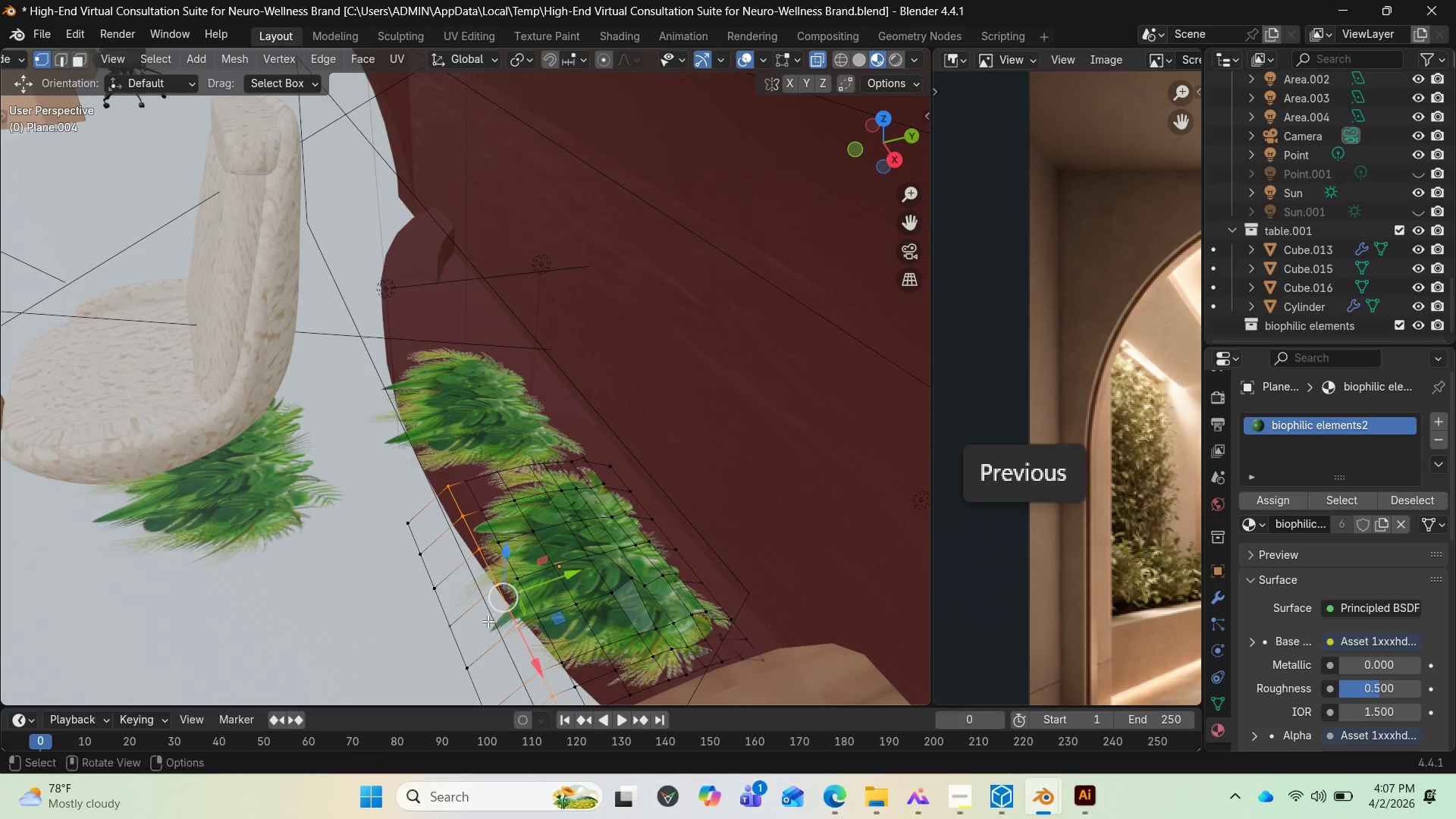 
hold_key(key=AltLeft, duration=4.3)
left_click([488, 621])
 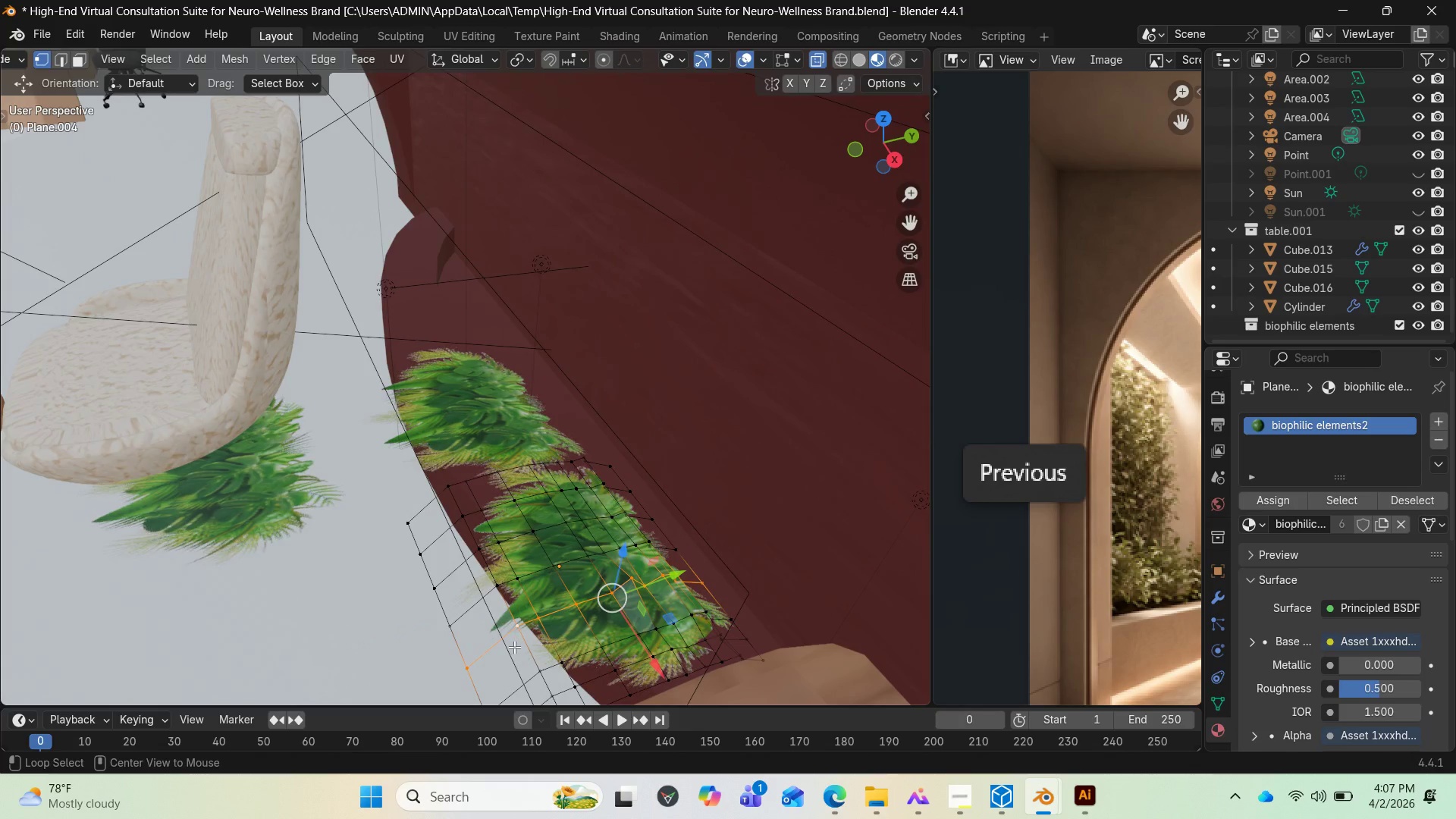 
left_click([504, 638])
 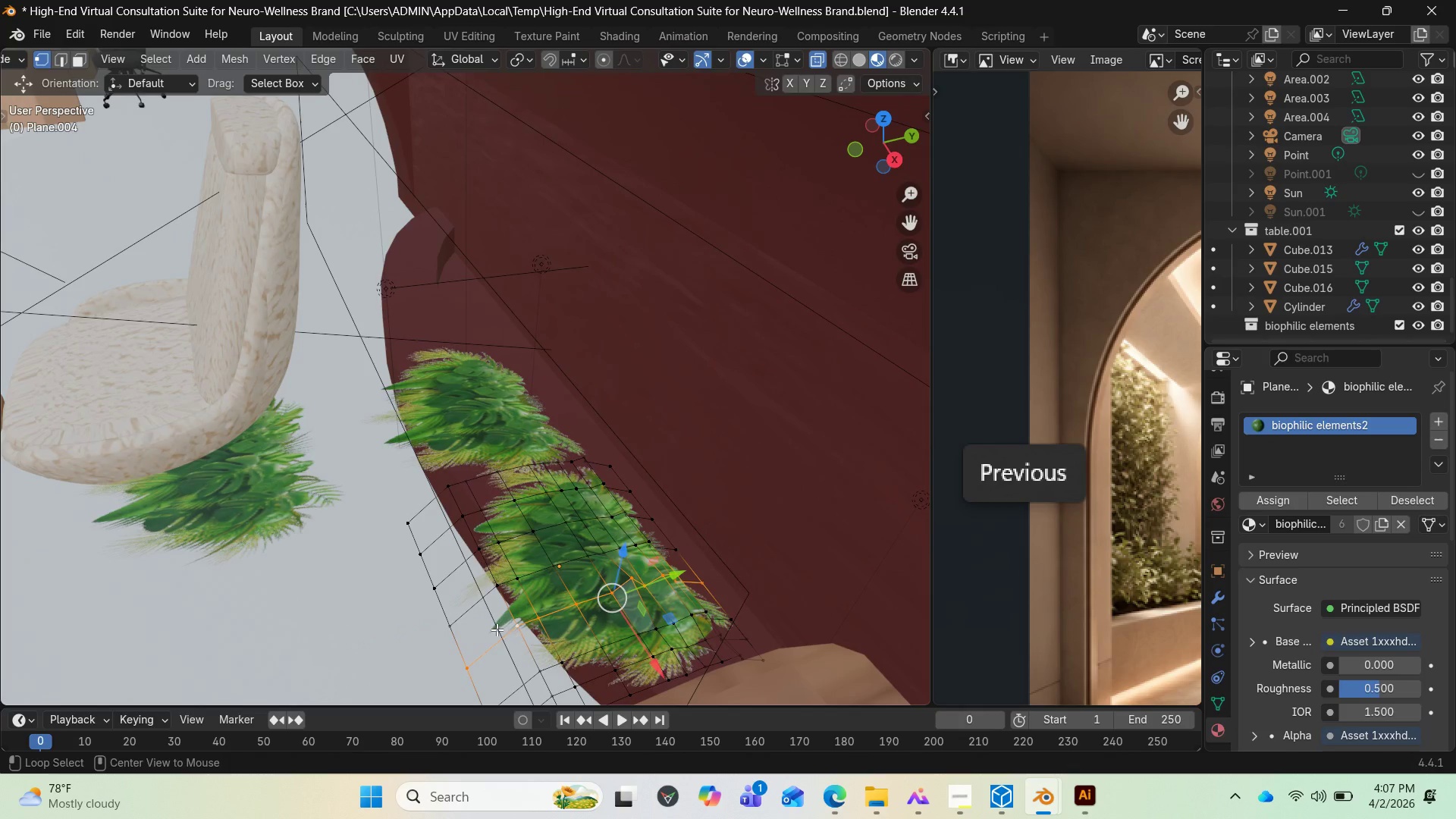 
left_click([497, 629])
 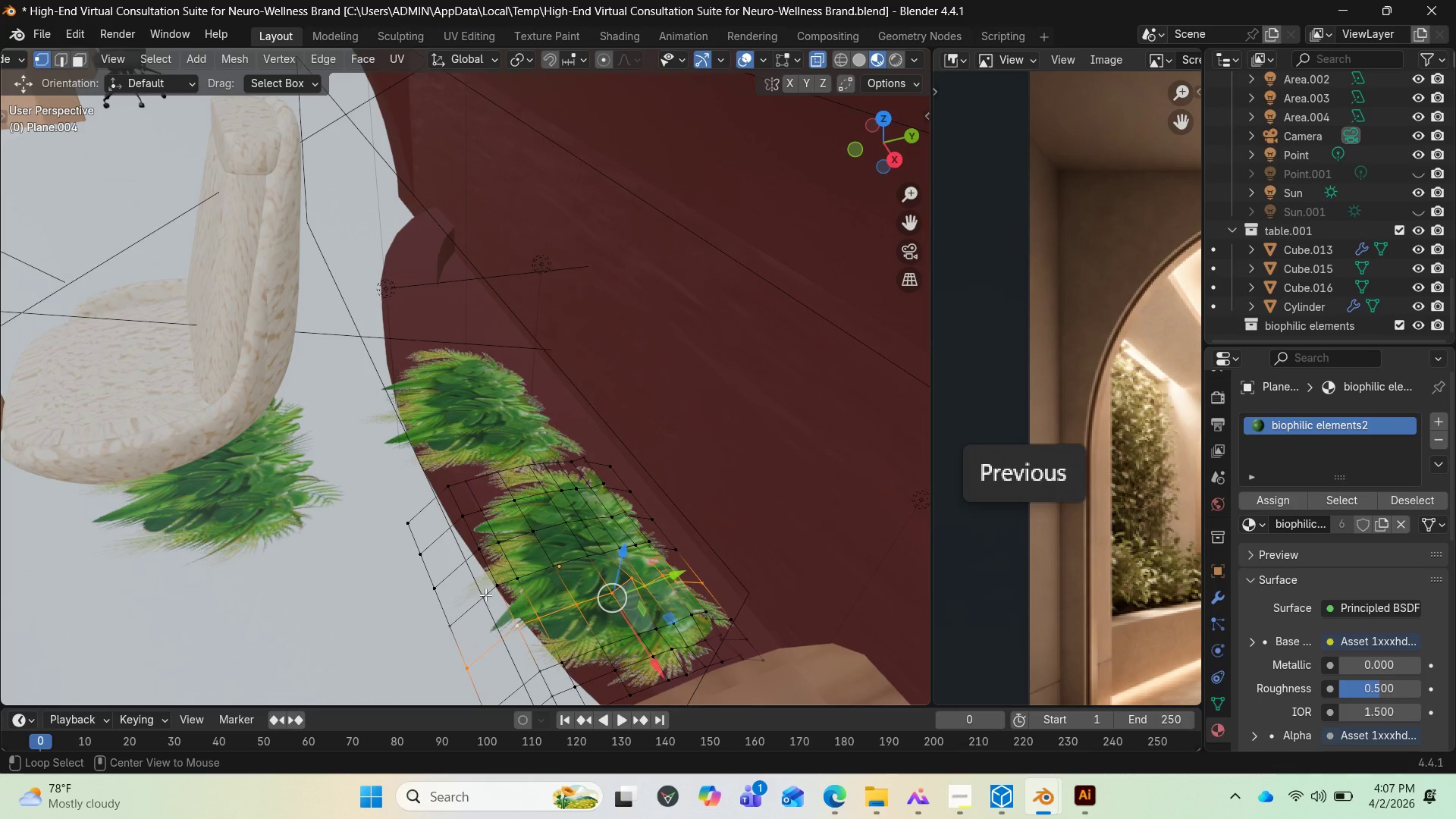 
left_click([485, 595])
 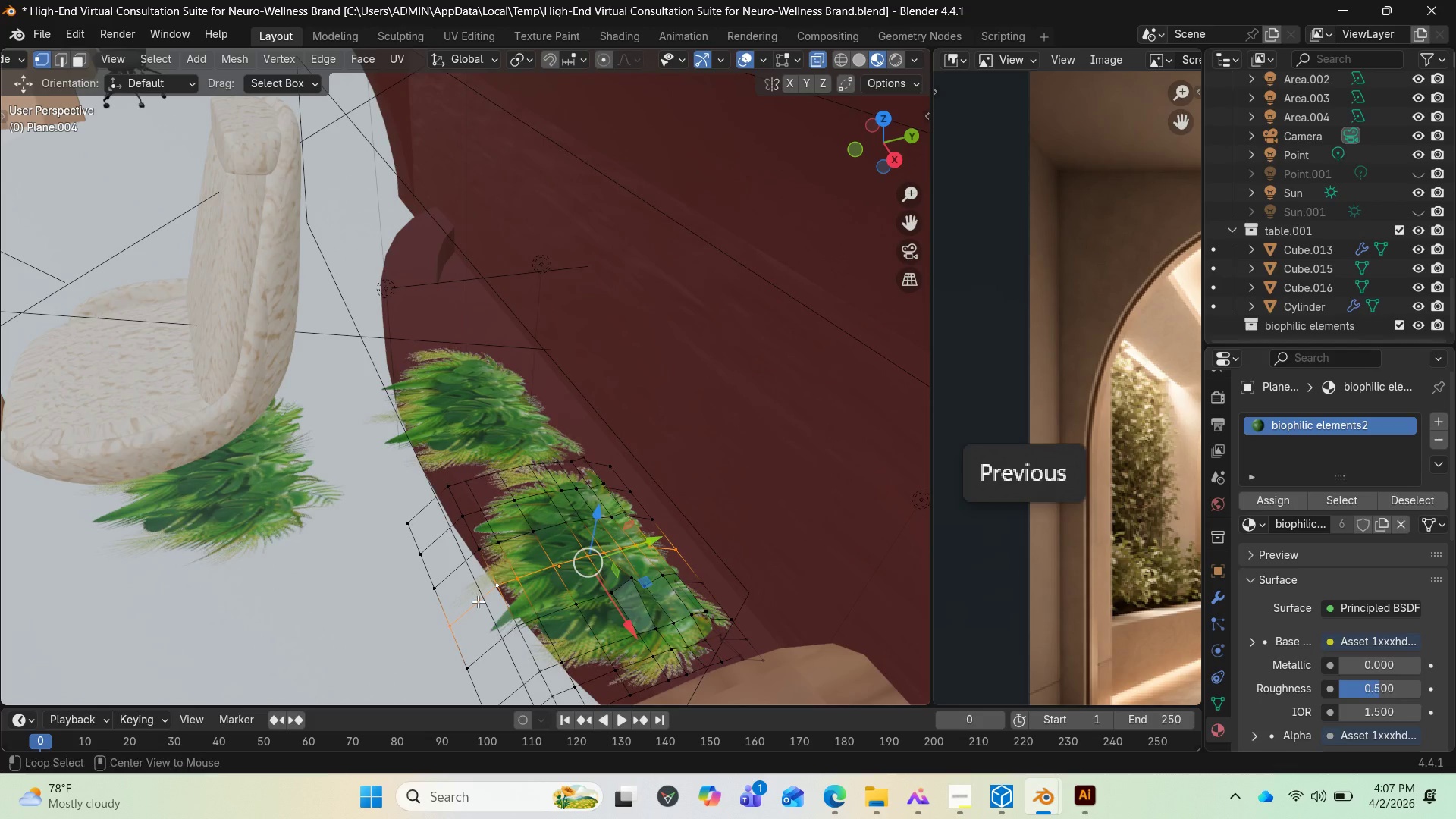 
hold_key(key=AltLeft, duration=1.94)
left_click([485, 603])
 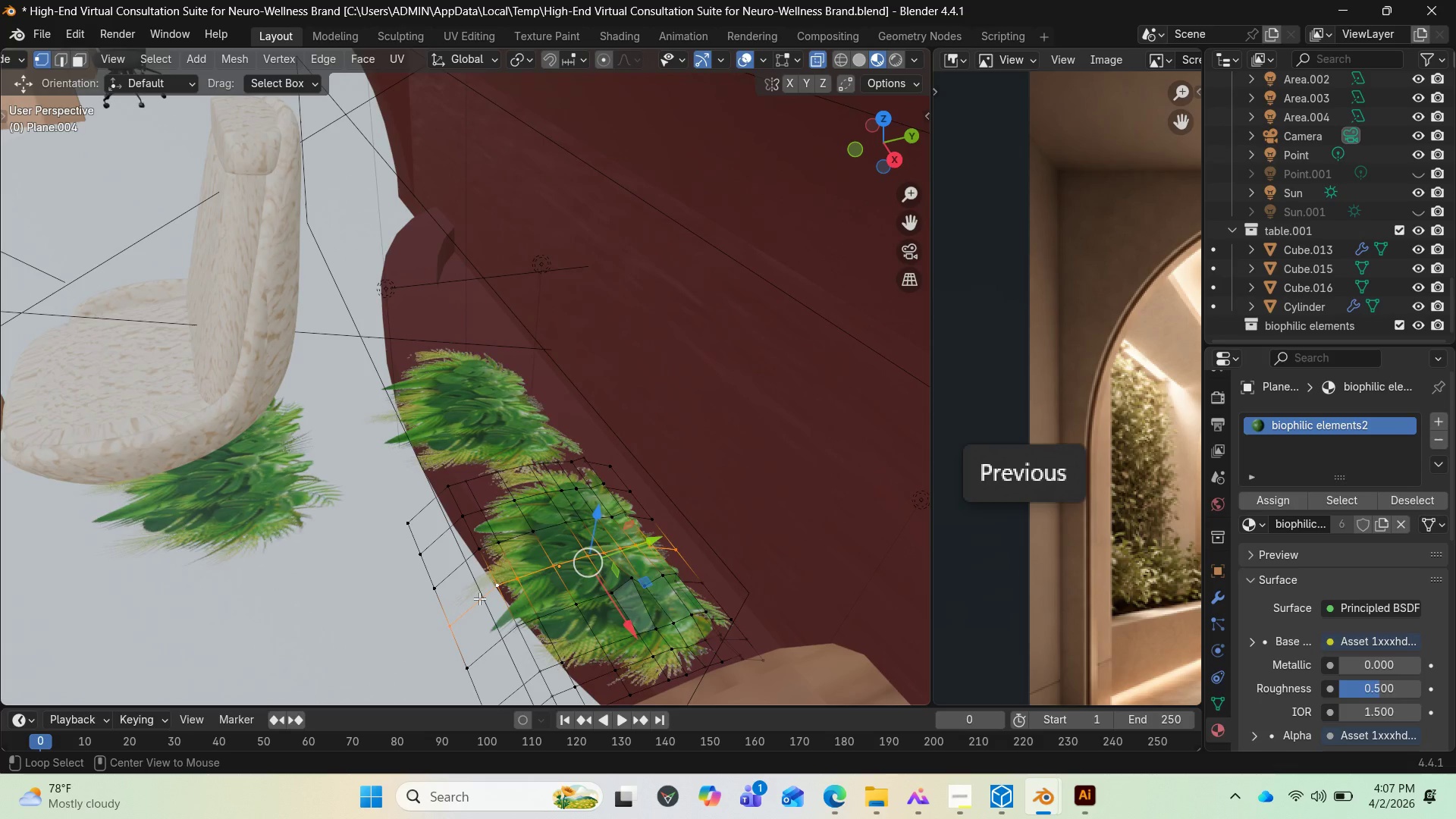 
double_click([479, 598])
 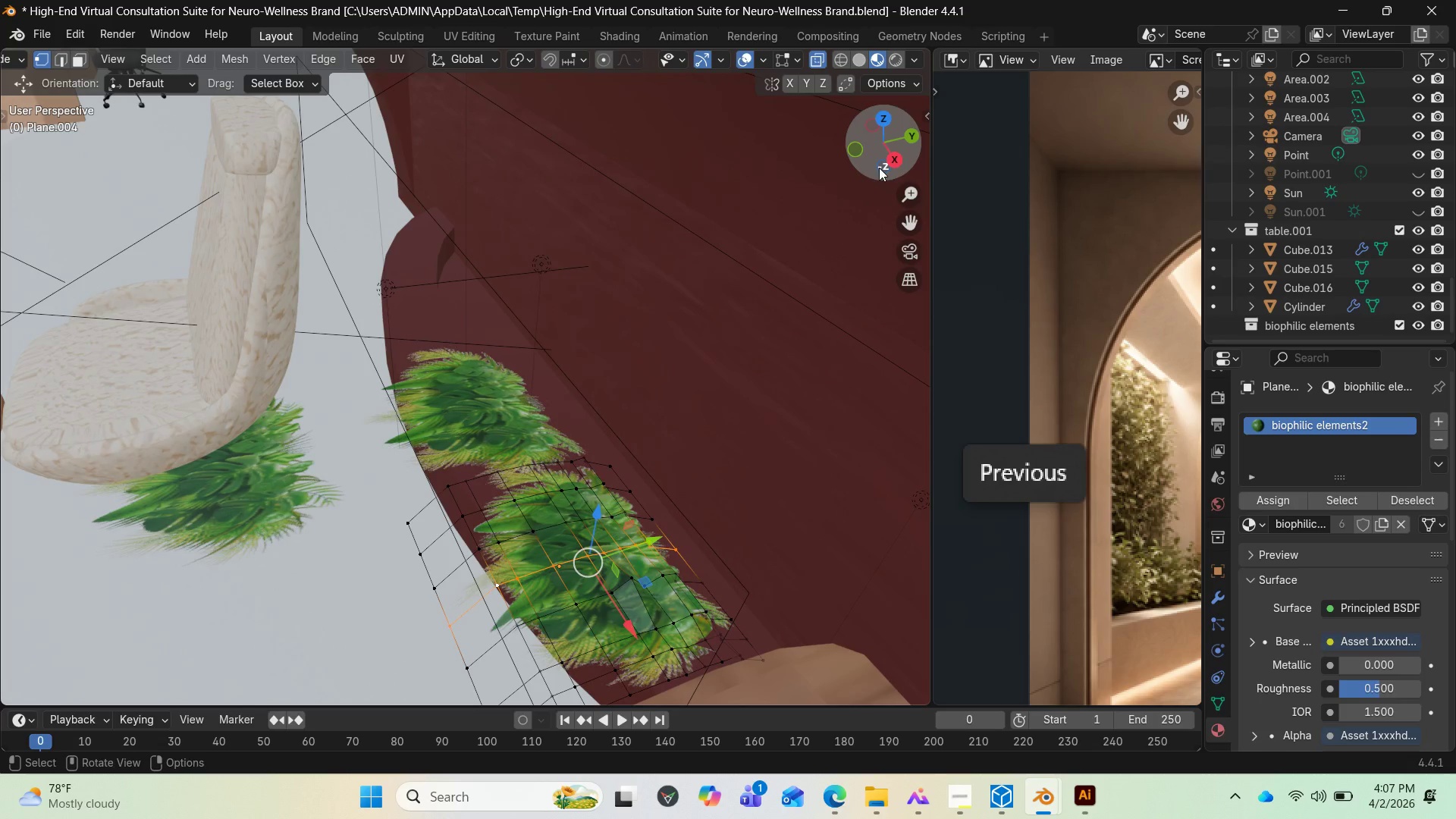 
left_click_drag(start_coordinate=[885, 157], to_coordinate=[857, 150])
 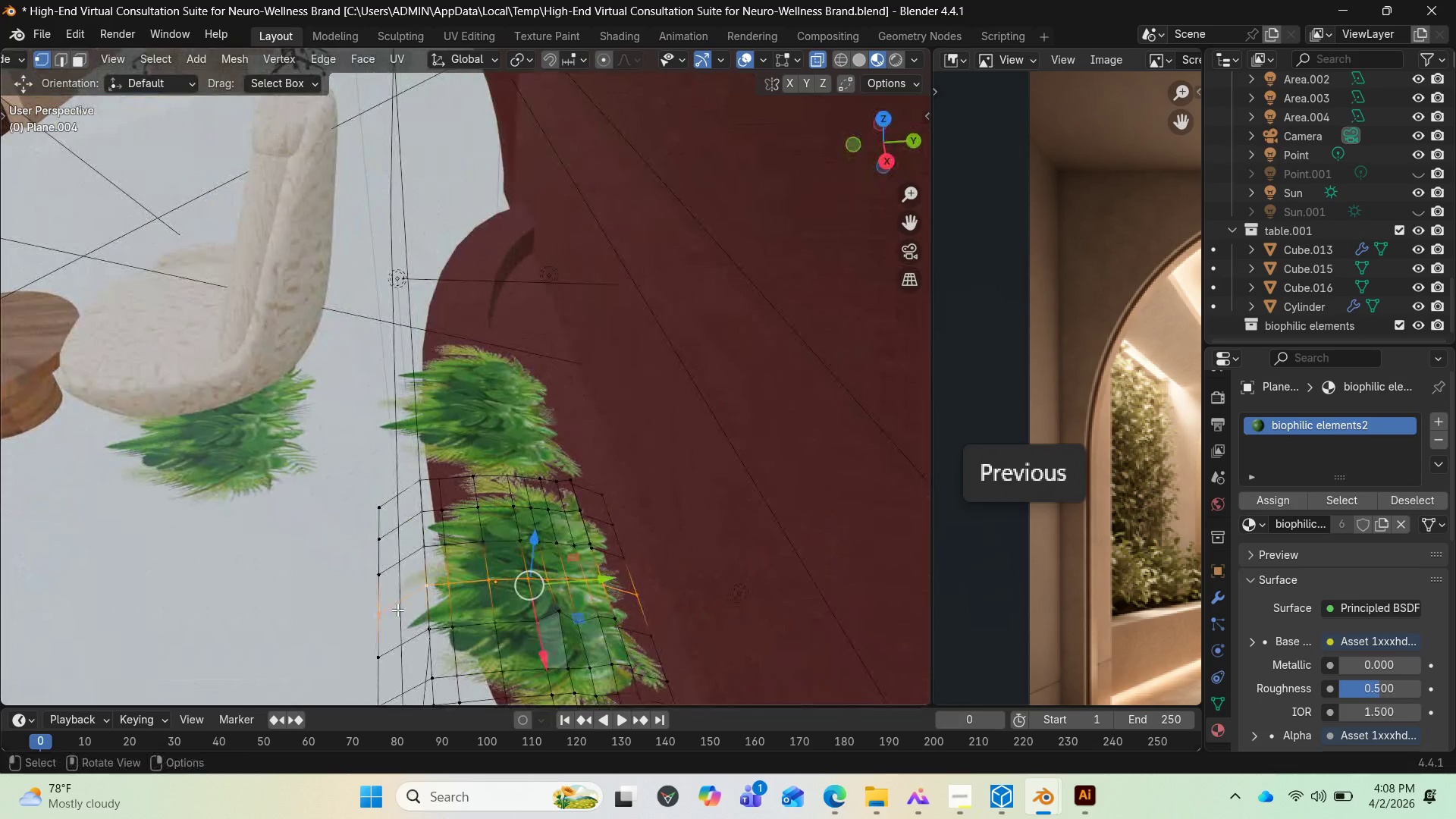 
left_click([397, 610])
 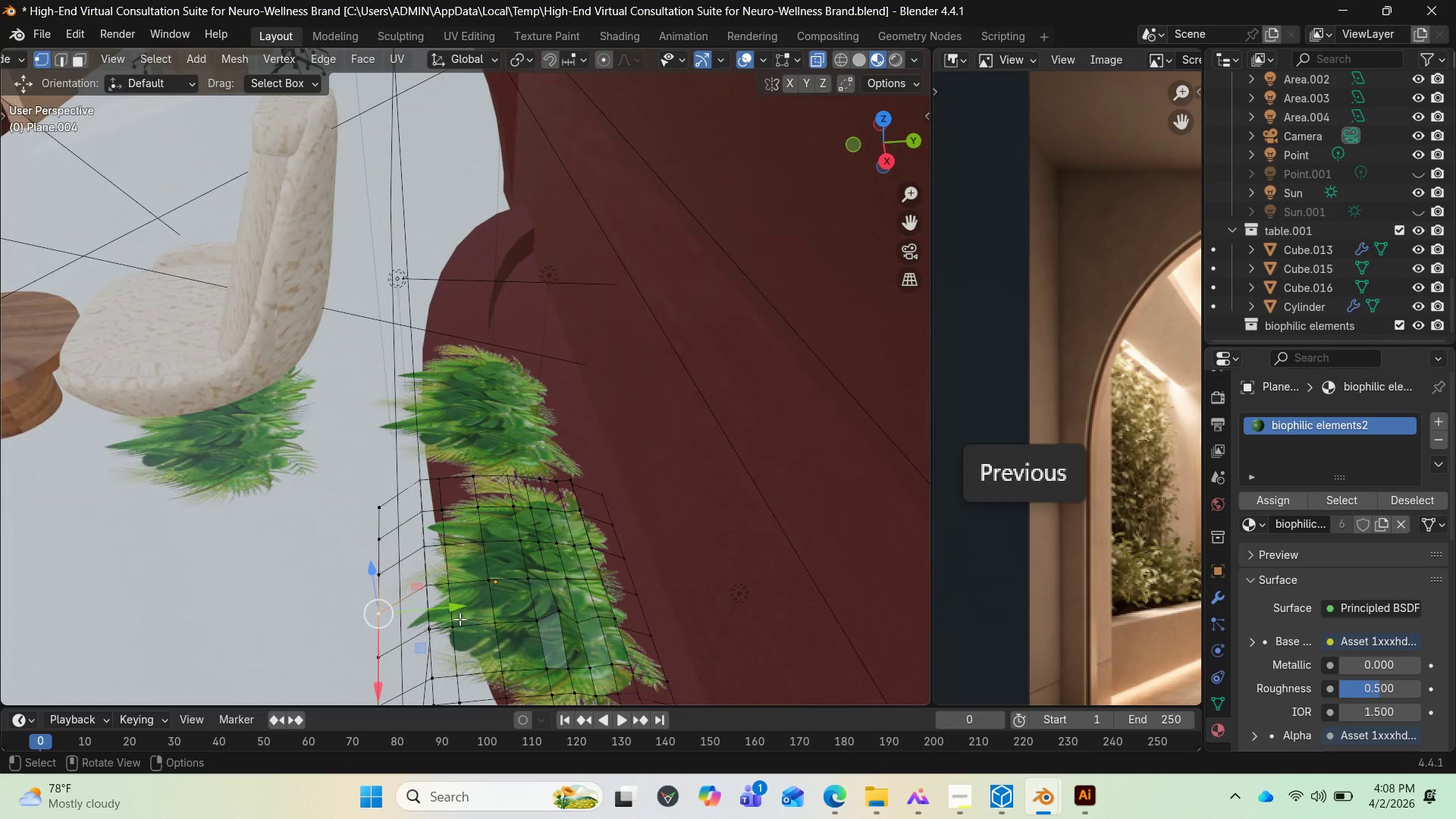 
left_click_drag(start_coordinate=[451, 610], to_coordinate=[469, 618])
 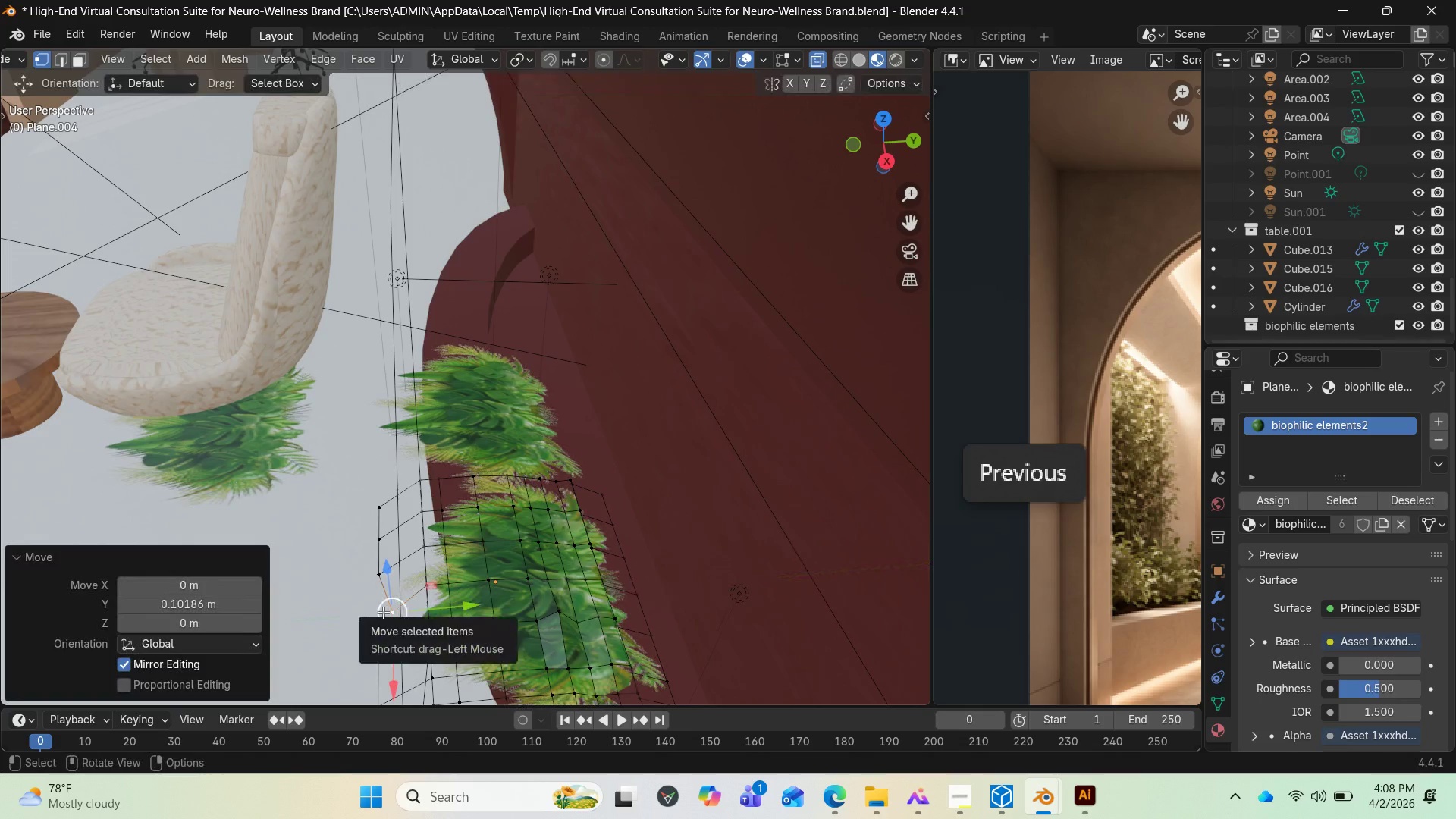 
key(Control+Z)
 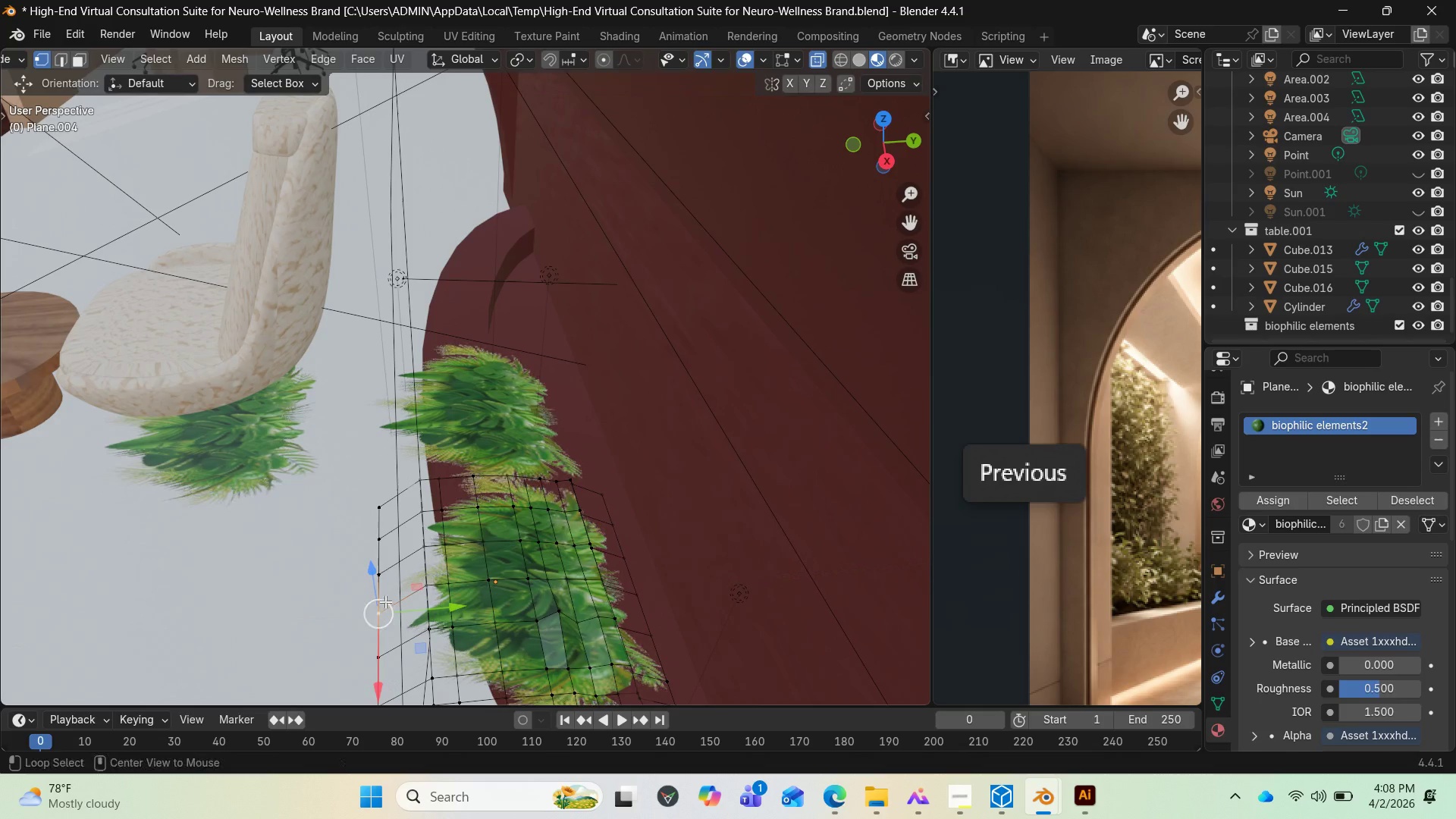 
hold_key(key=AltLeft, duration=1.08)
left_click([384, 601])
 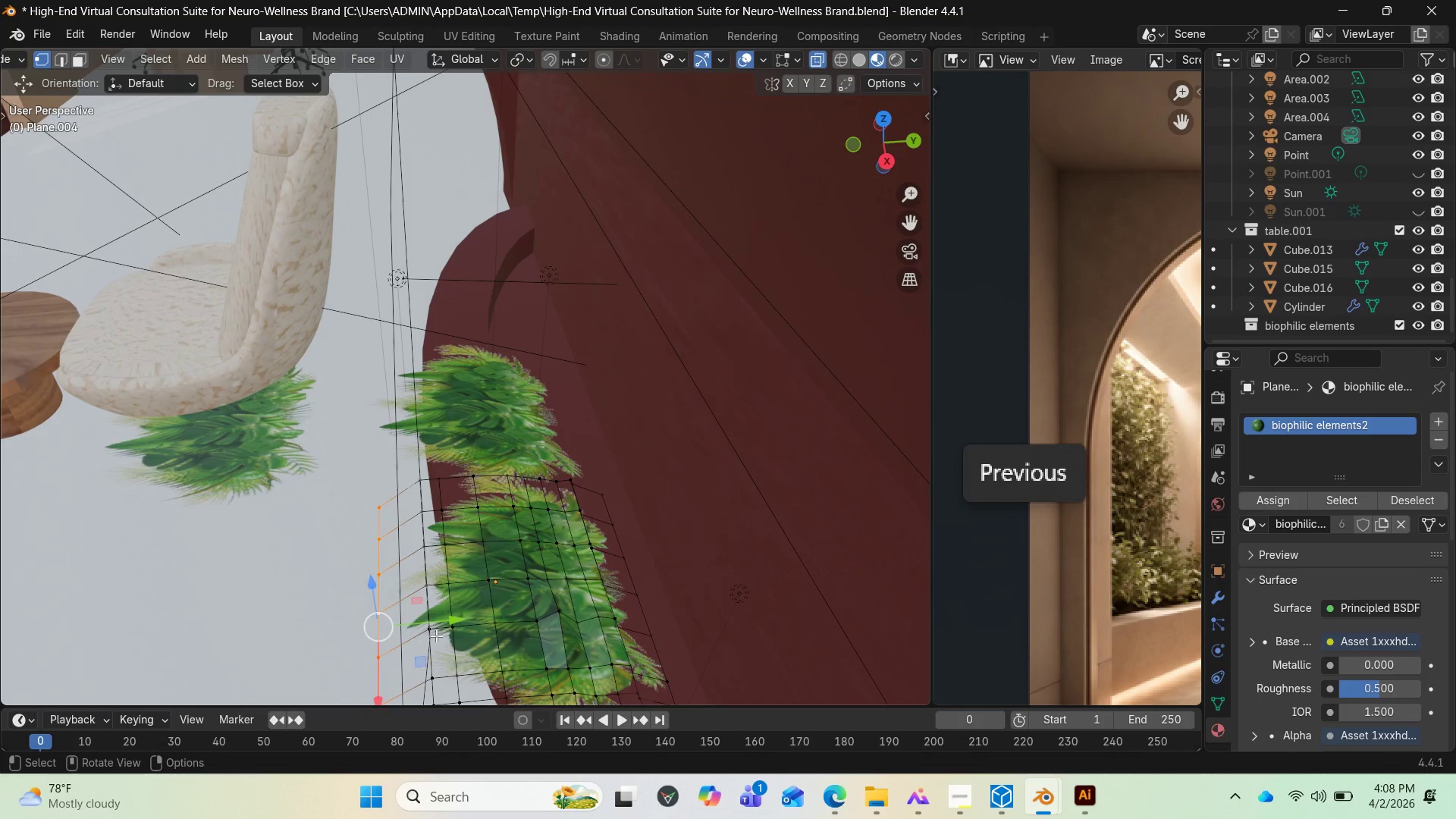 
left_click_drag(start_coordinate=[446, 632], to_coordinate=[475, 634])
 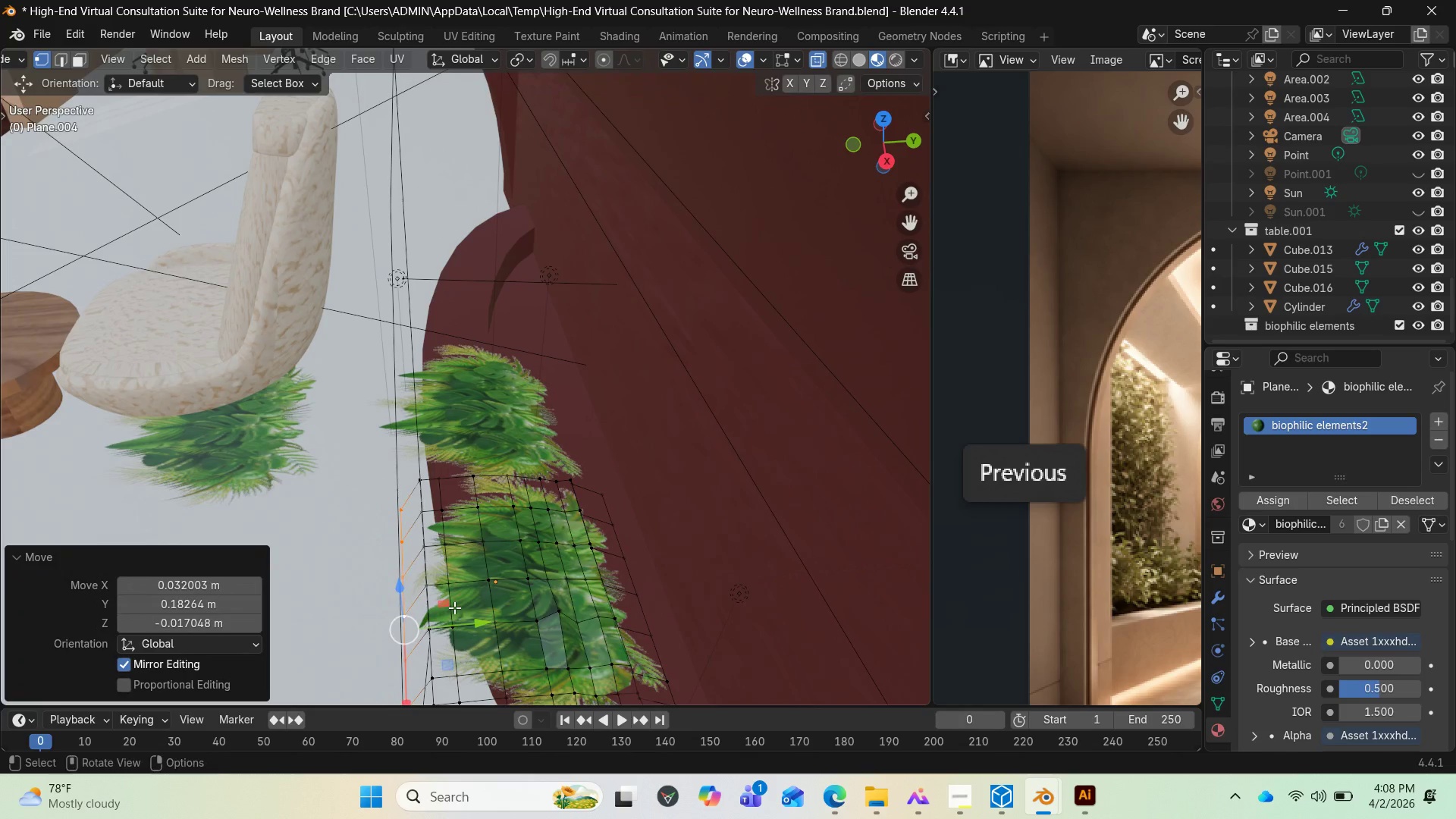 
hold_key(key=AltLeft, duration=0.7)
left_click([454, 607])
 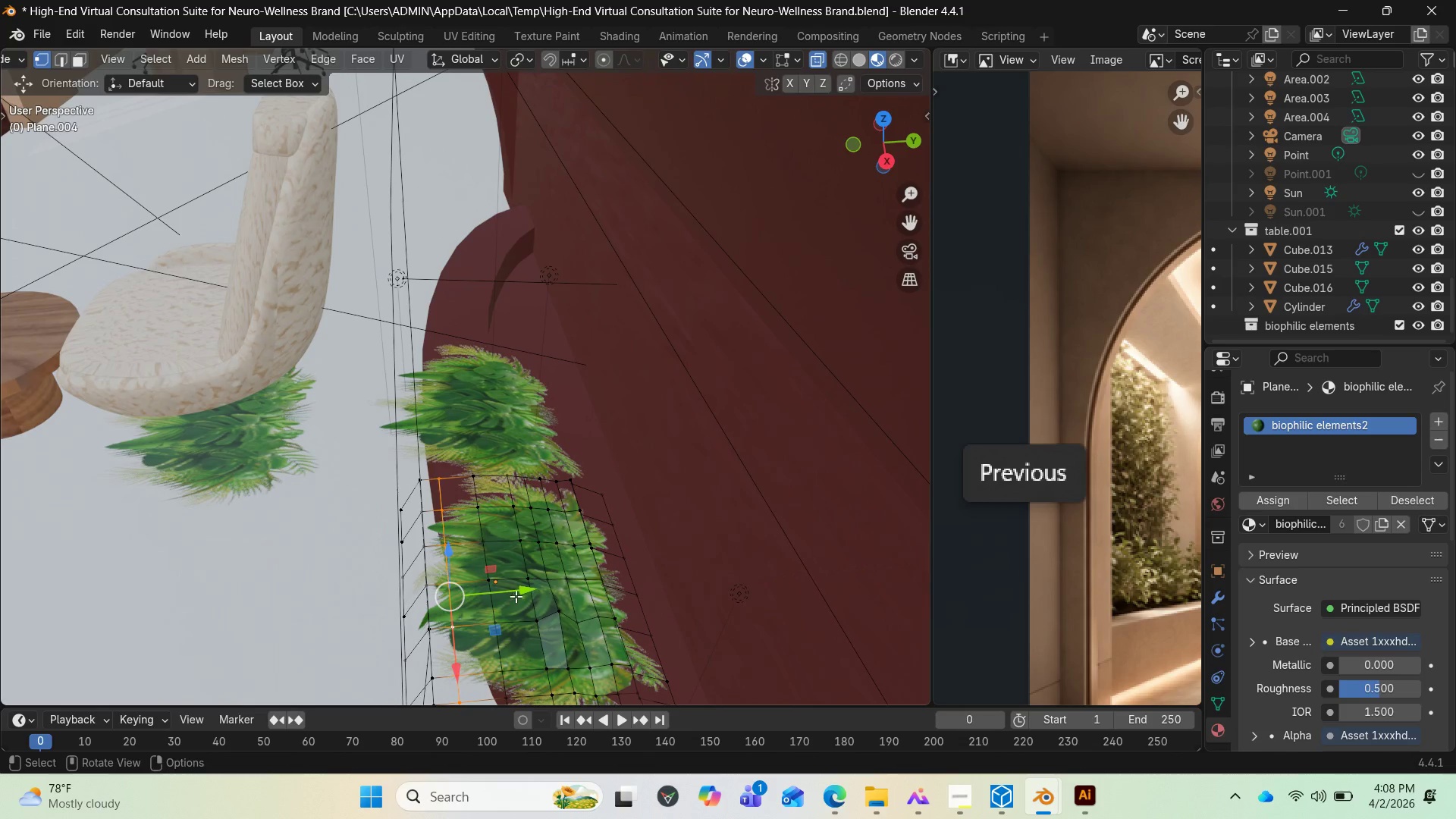 
left_click_drag(start_coordinate=[519, 595], to_coordinate=[532, 596])
 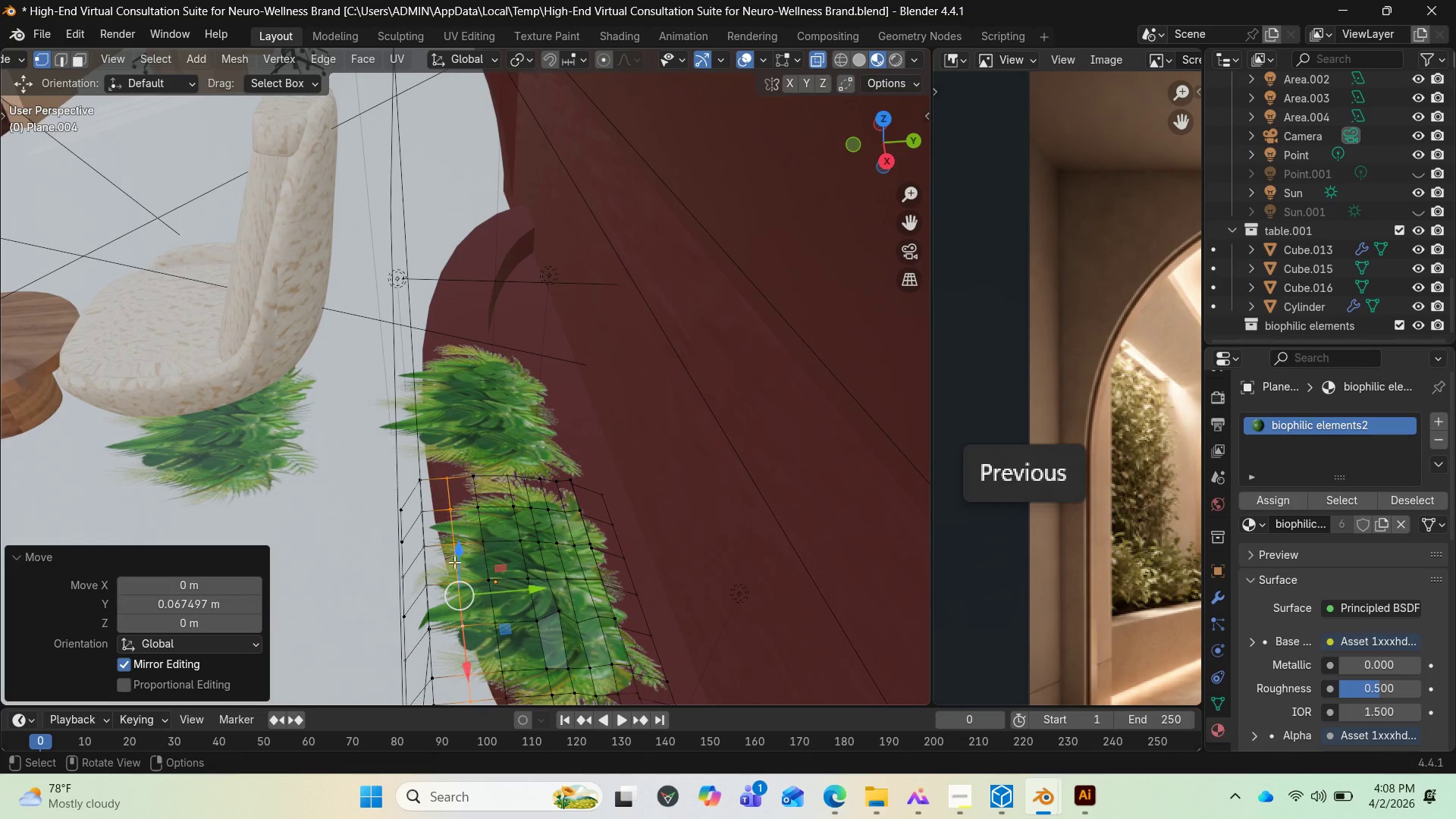 
left_click_drag(start_coordinate=[460, 557], to_coordinate=[450, 570])
 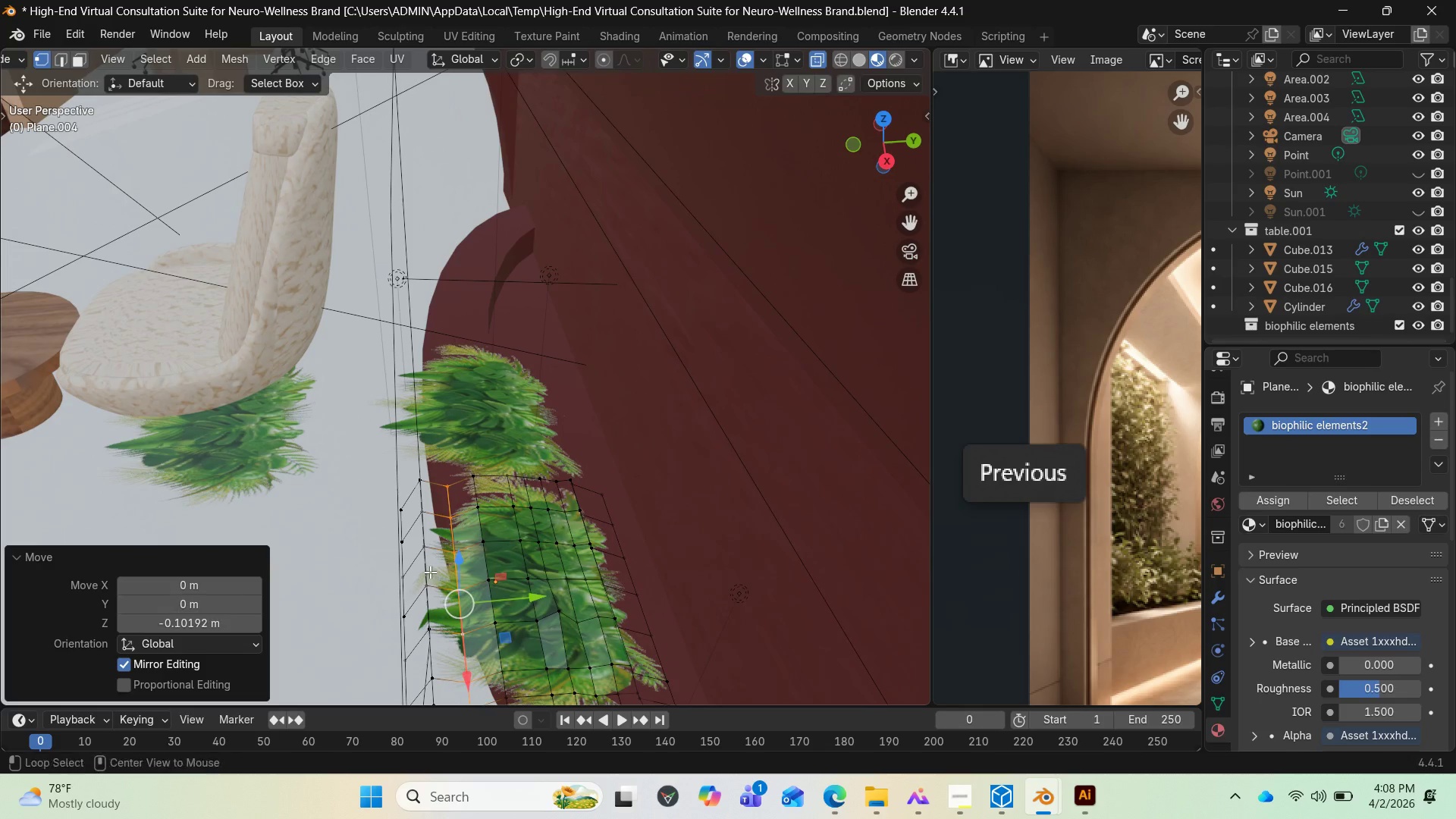 
hold_key(key=AltLeft, duration=1.12)
left_click([430, 572])
 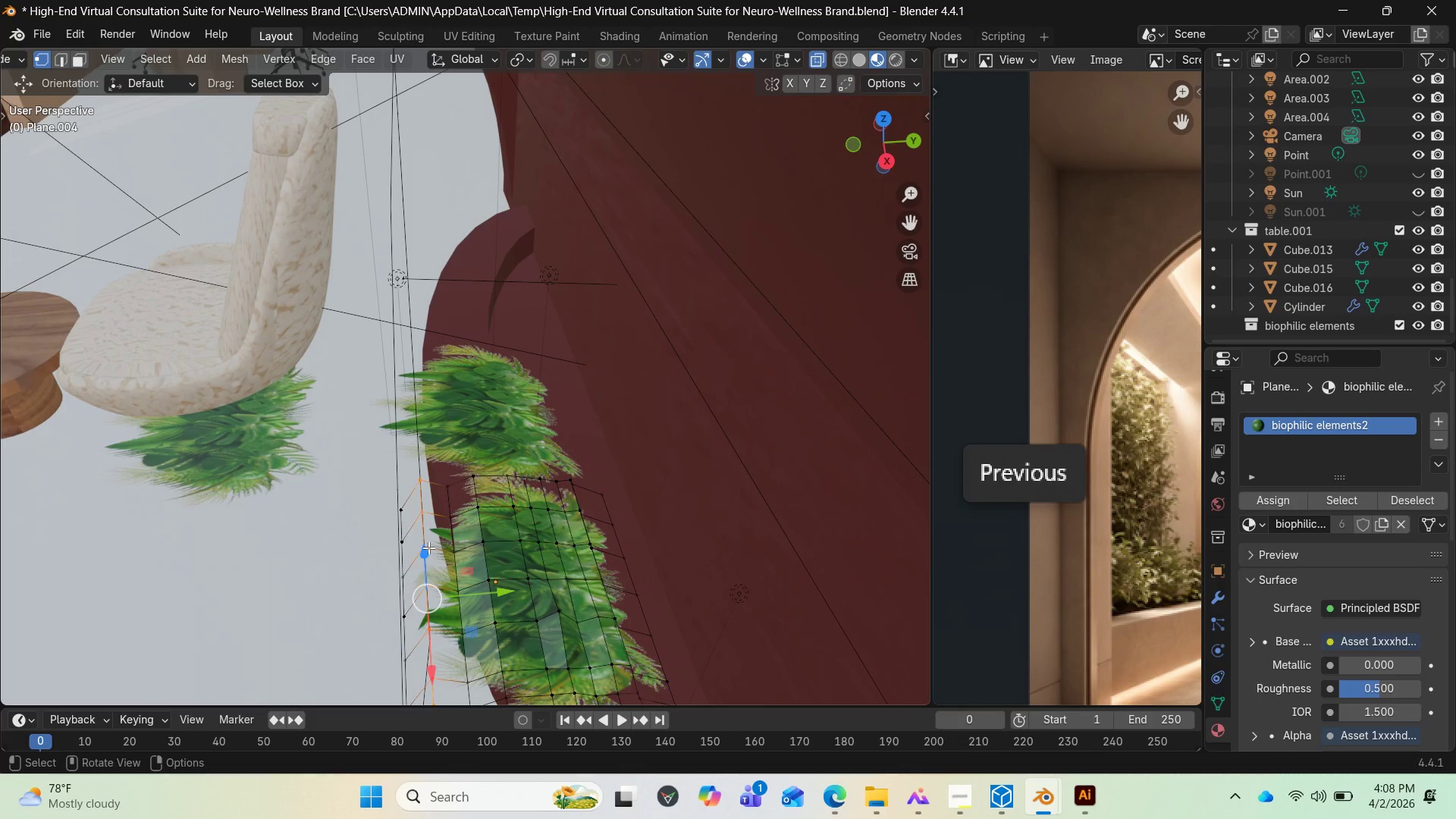 
left_click_drag(start_coordinate=[426, 552], to_coordinate=[428, 583])
 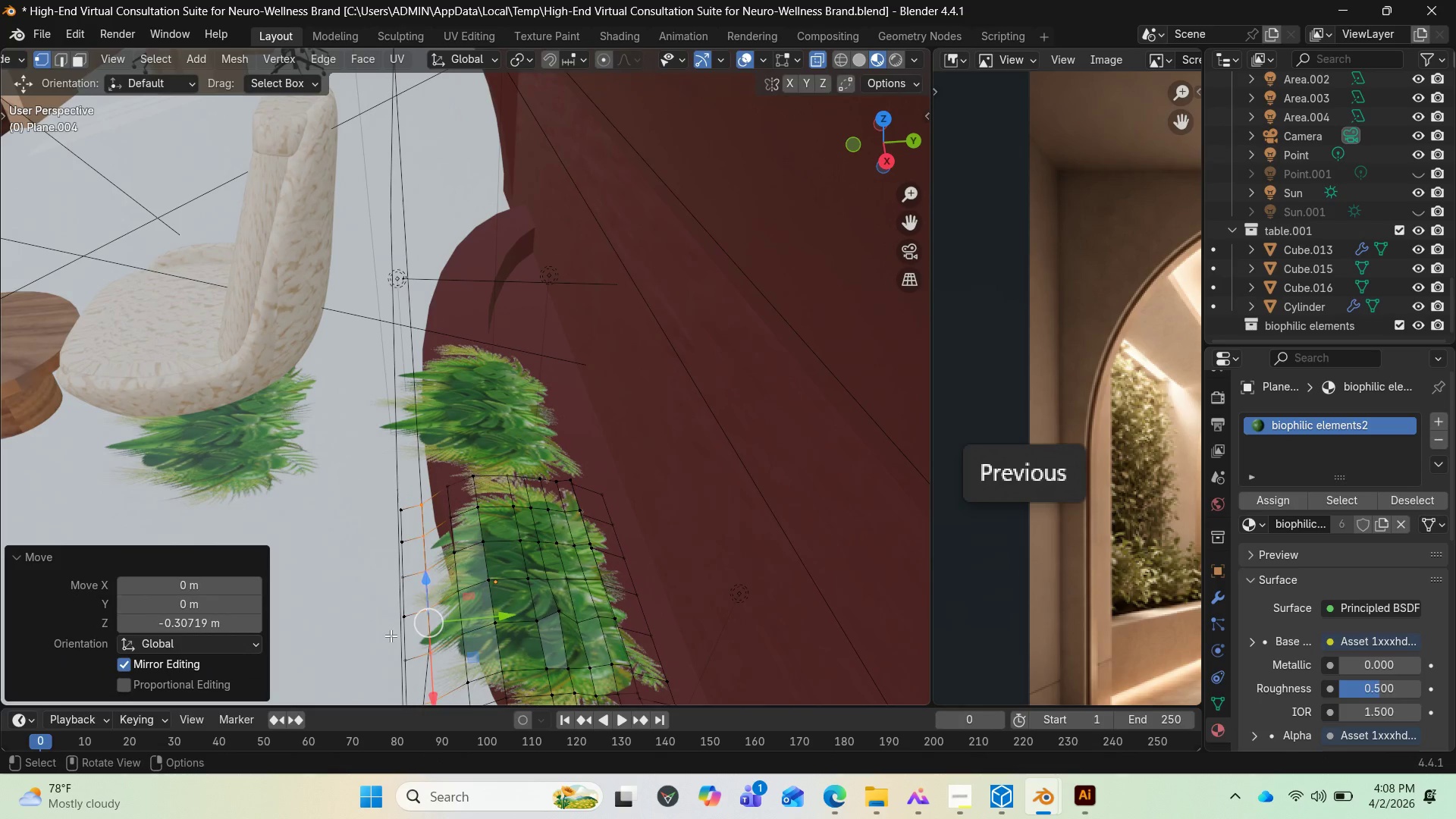 
hold_key(key=AltLeft, duration=1.12)
left_click([402, 636])
 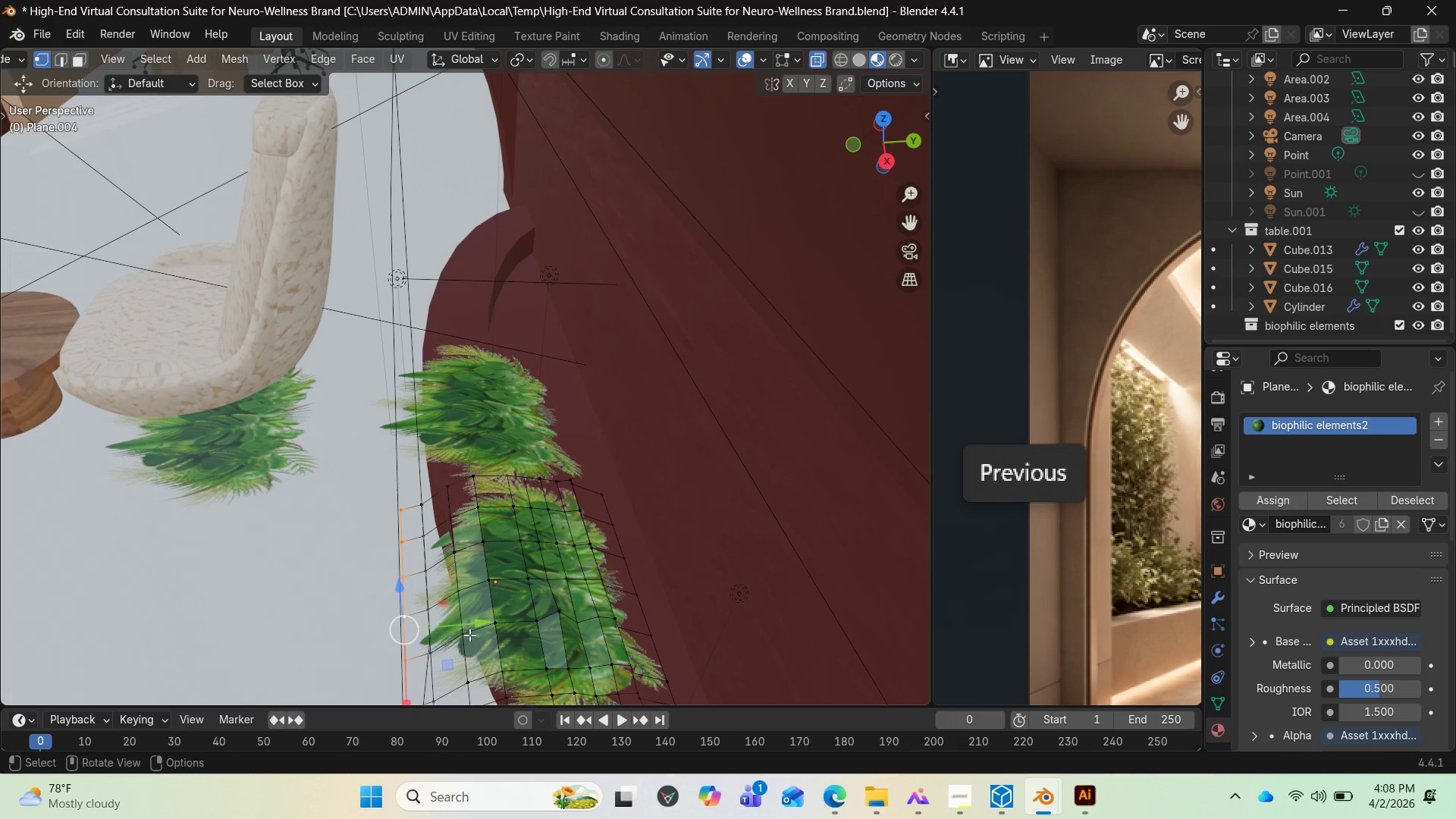 
left_click_drag(start_coordinate=[471, 632], to_coordinate=[485, 633])
 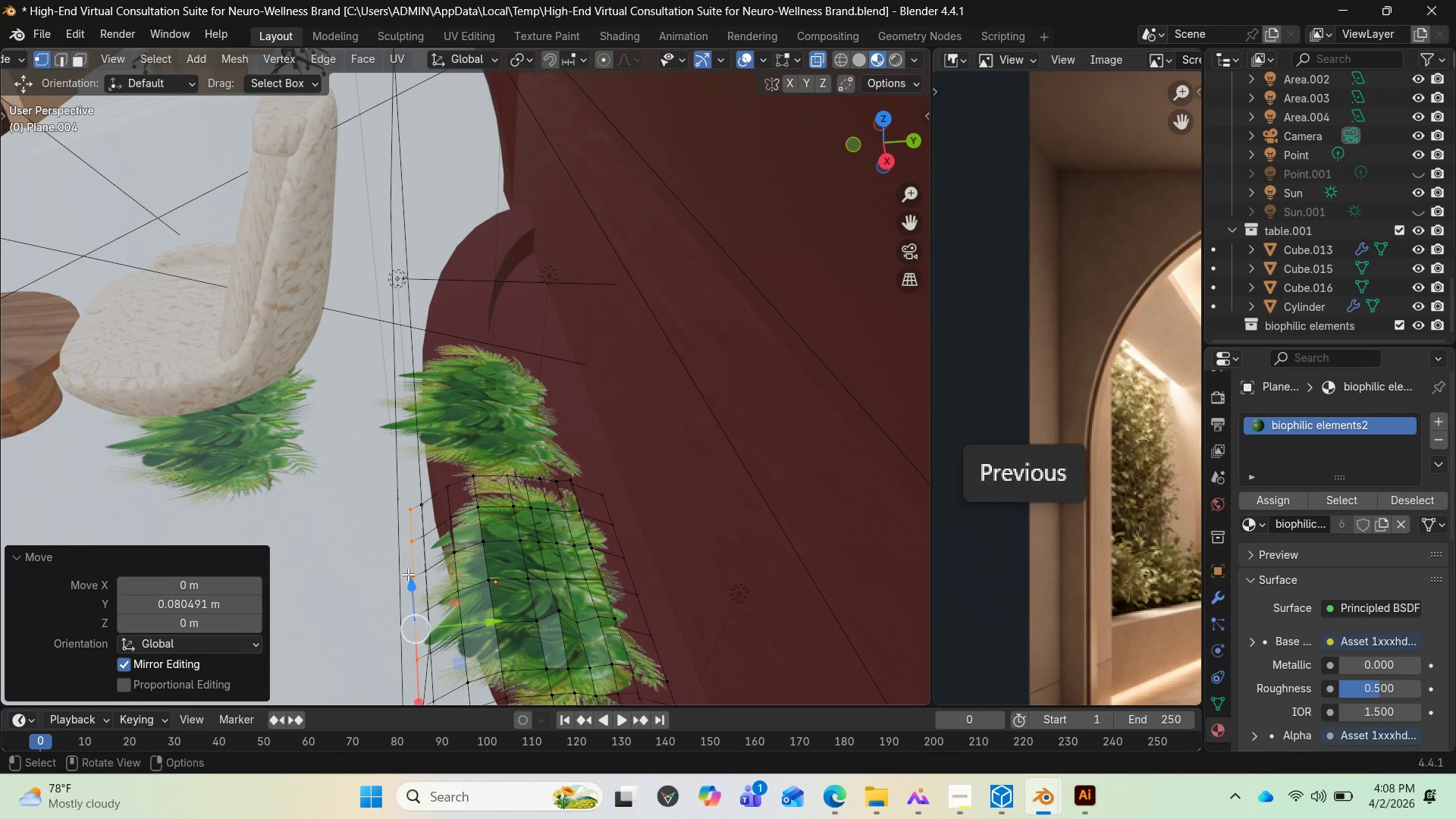 
left_click_drag(start_coordinate=[408, 577], to_coordinate=[408, 584])
 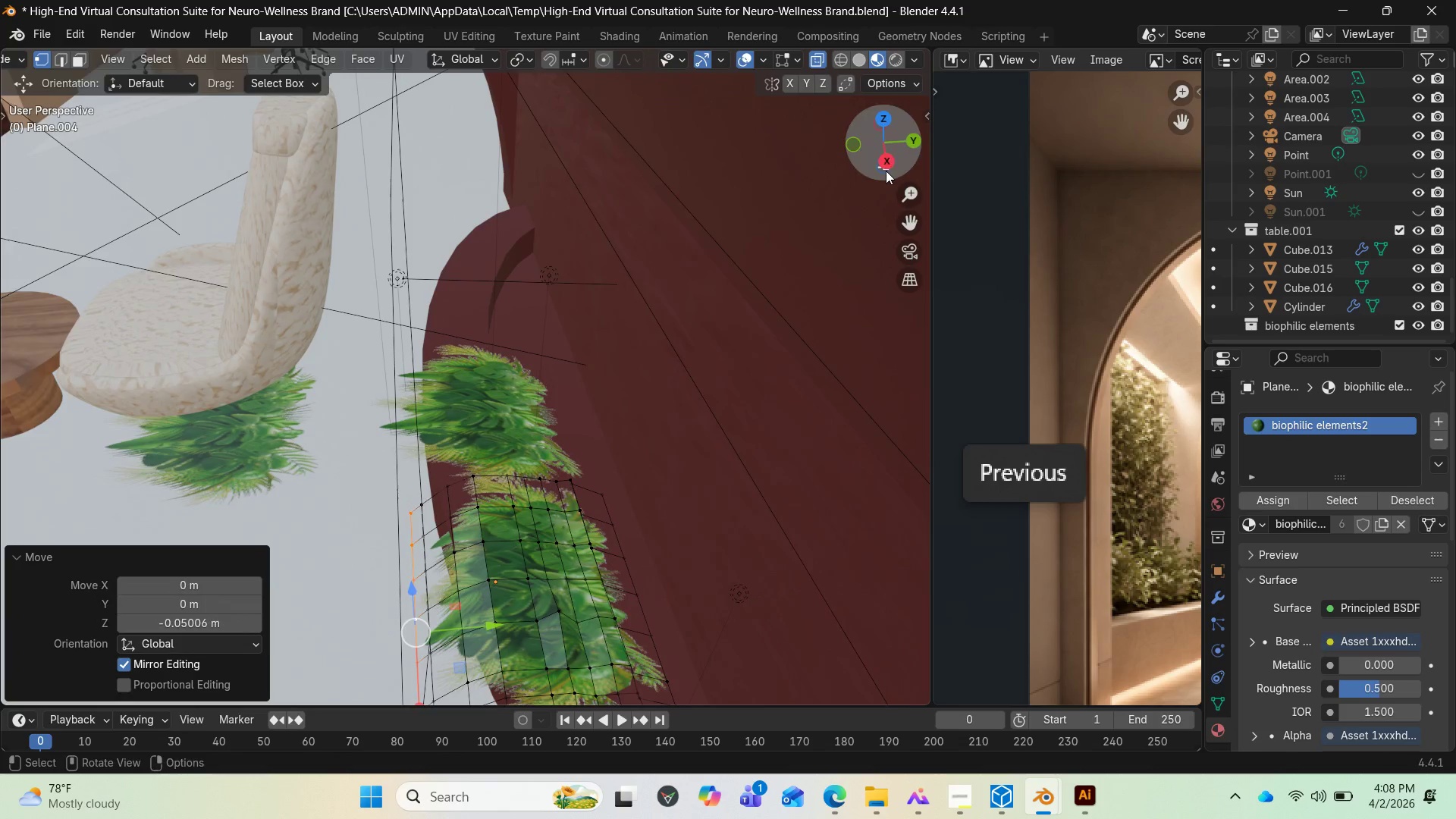 
left_click_drag(start_coordinate=[886, 168], to_coordinate=[375, 167])
 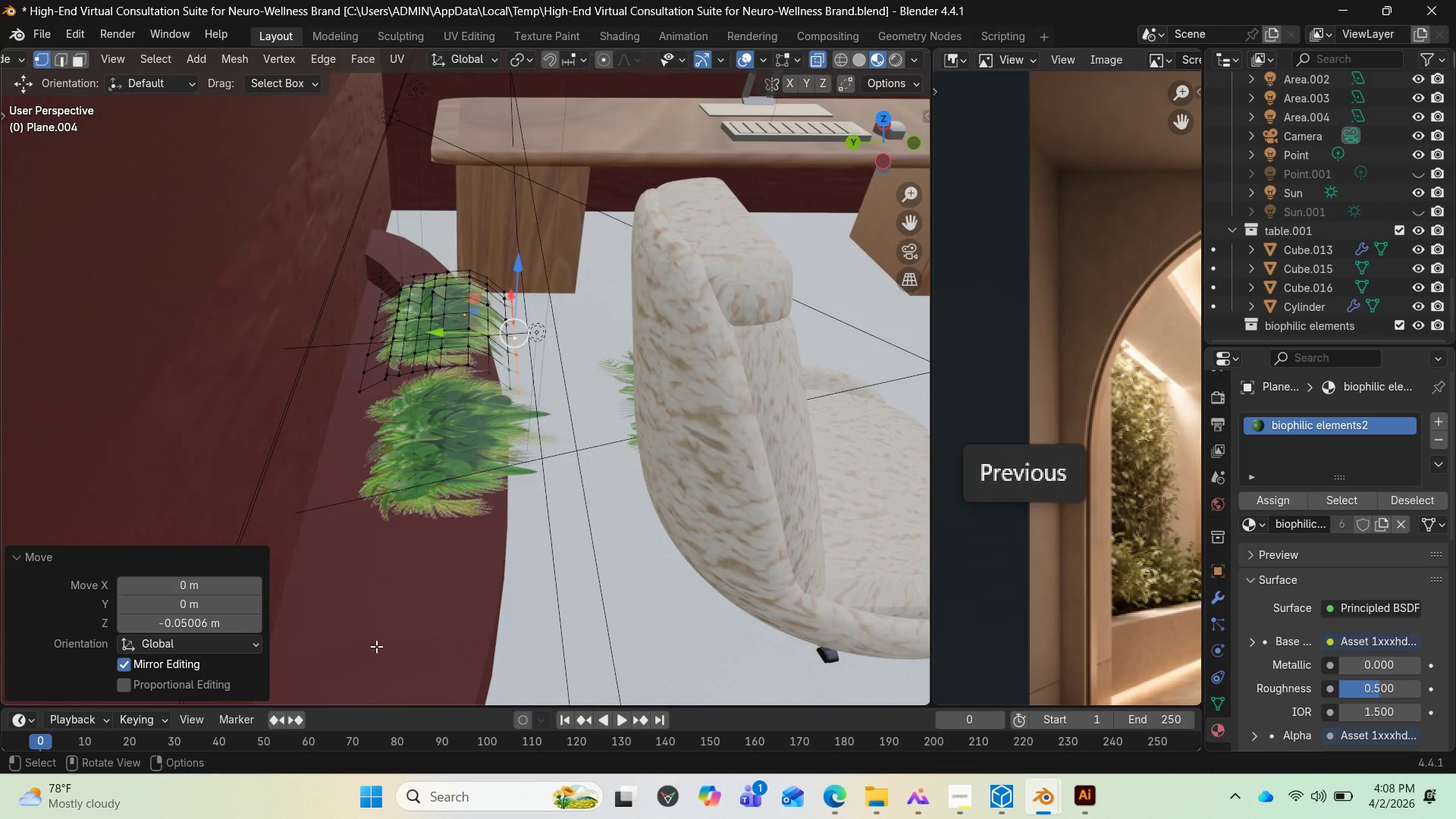 
key(Tab)
 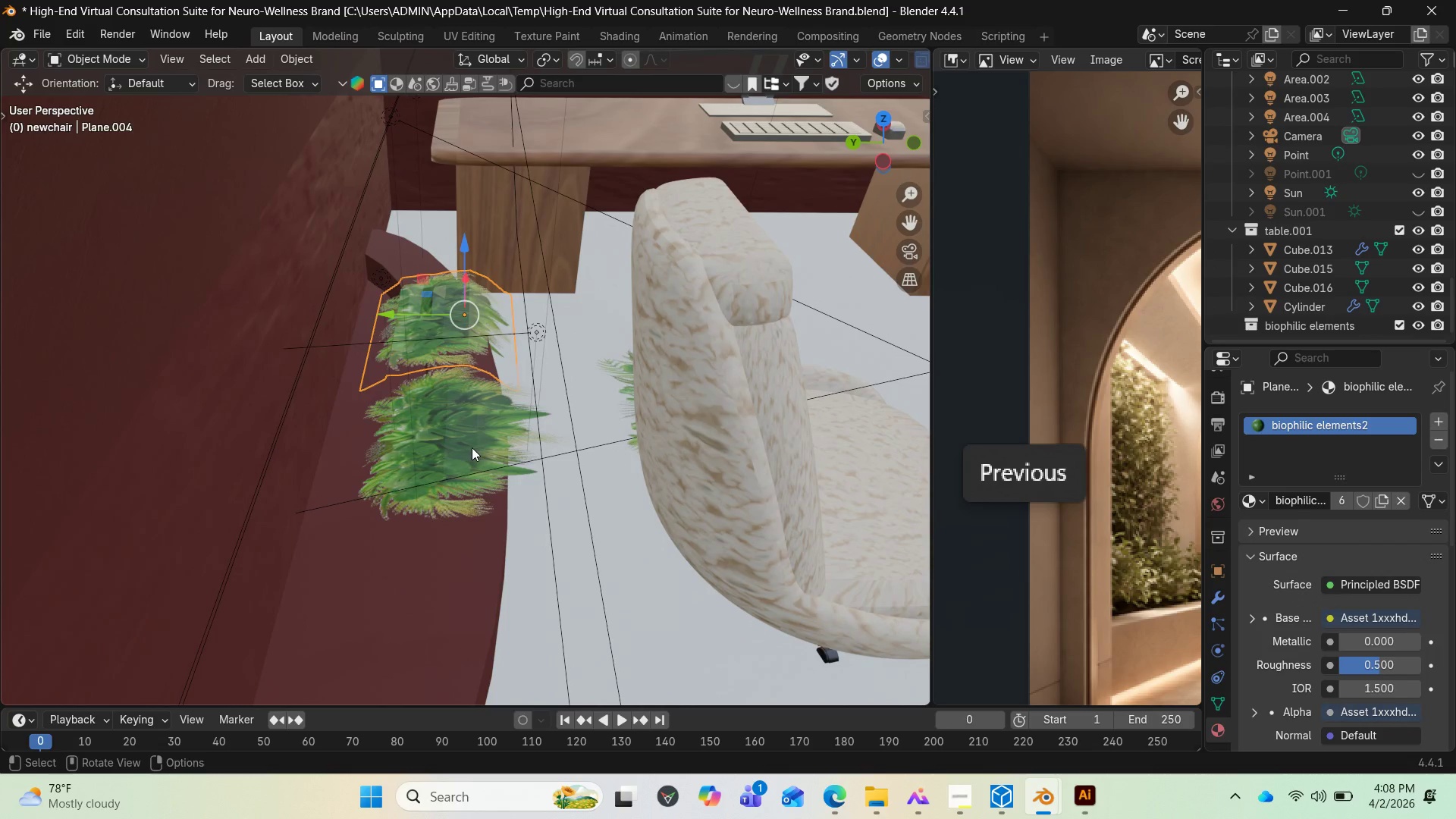 
left_click([458, 461])
 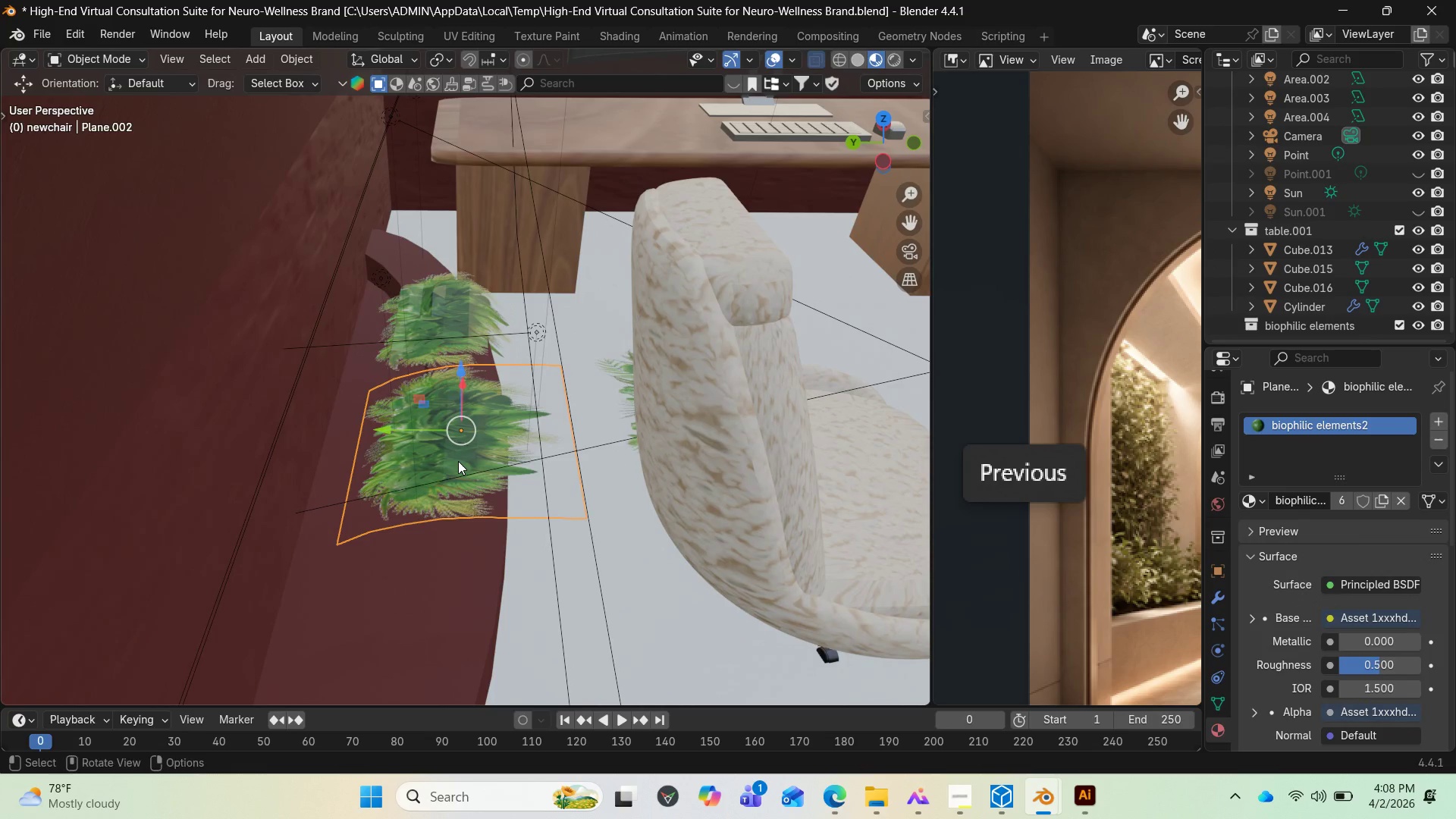 
key(Shift+D)
 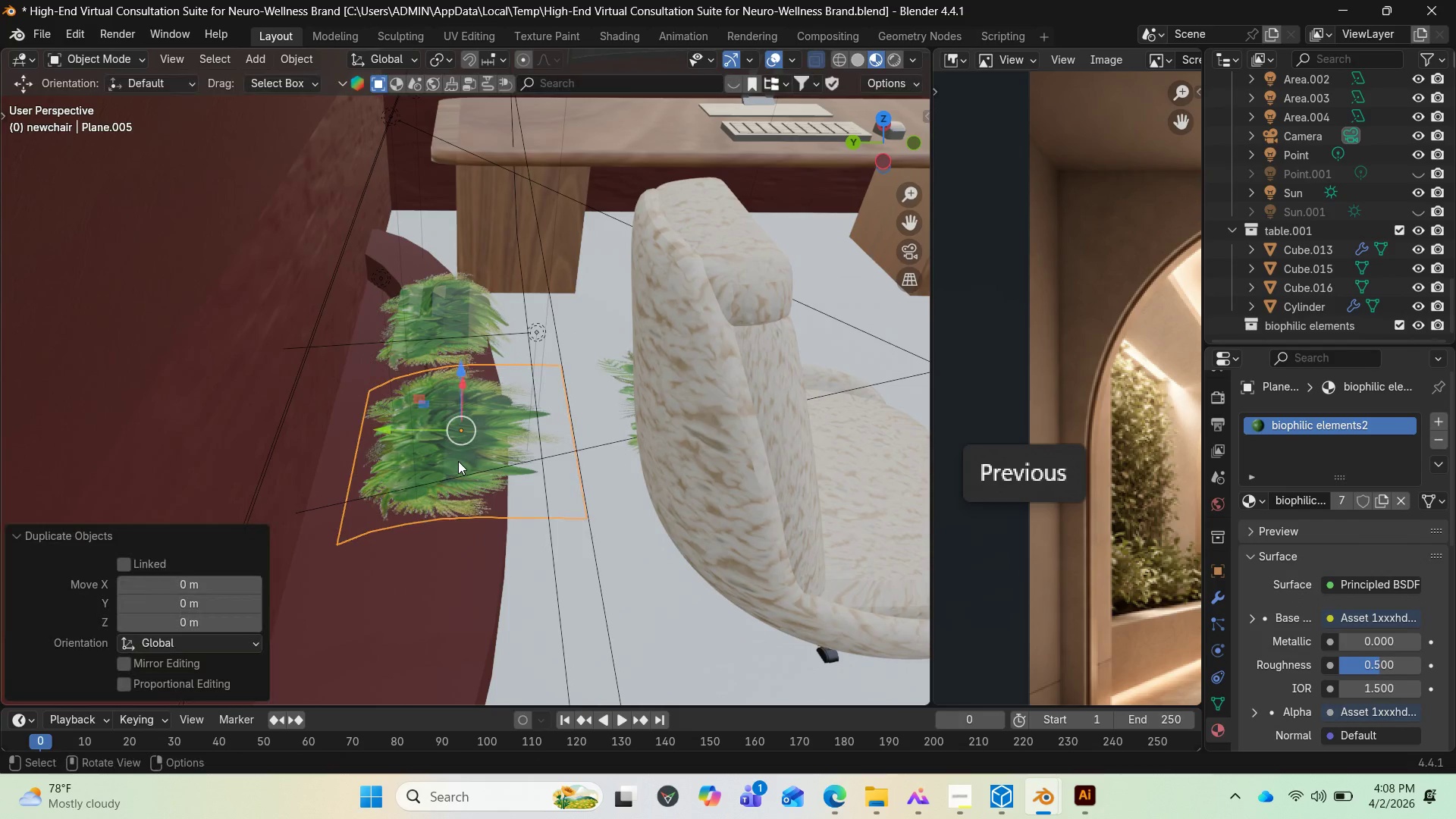 
left_click([458, 461])
 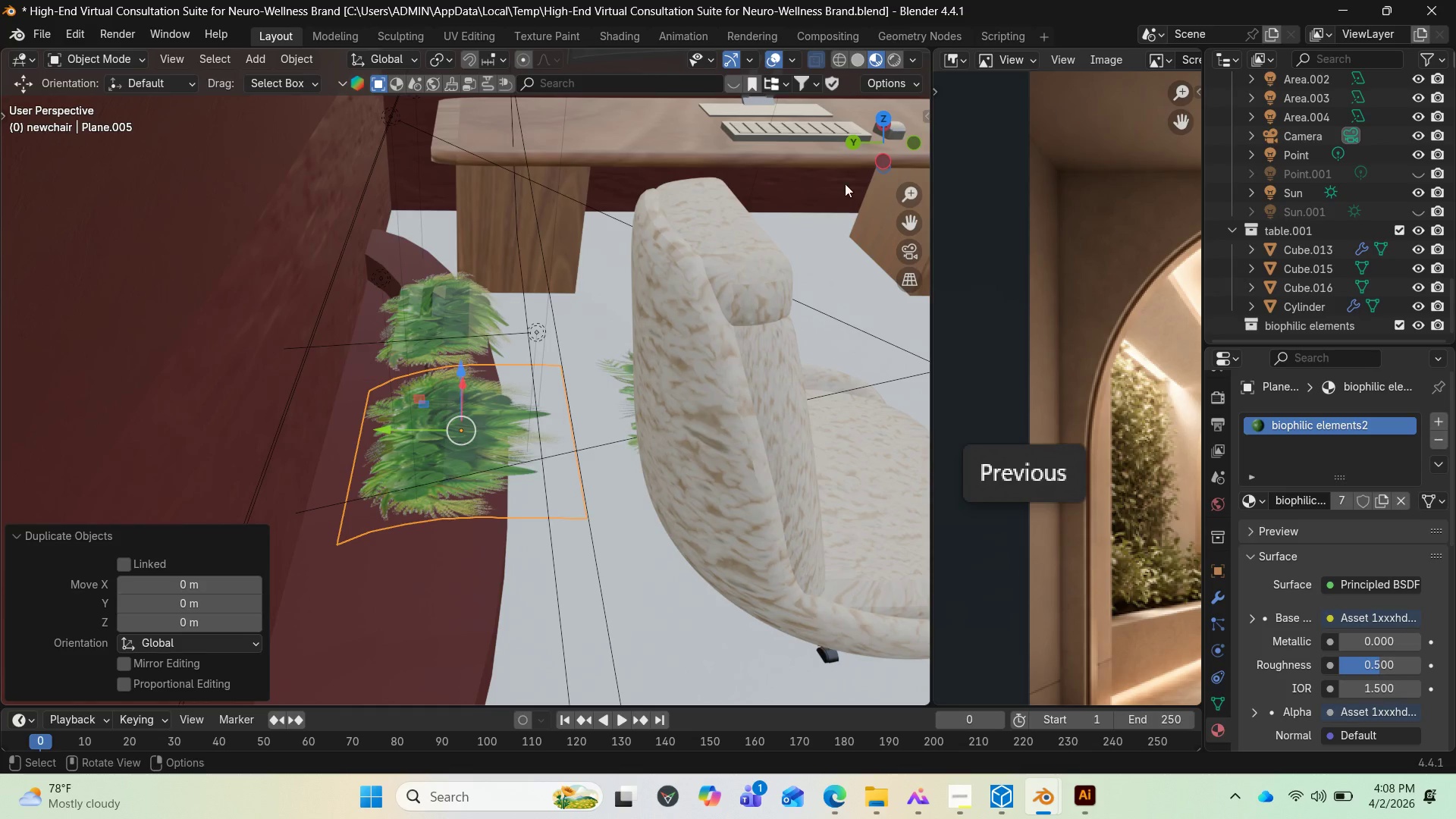 
left_click_drag(start_coordinate=[872, 156], to_coordinate=[792, 184])
 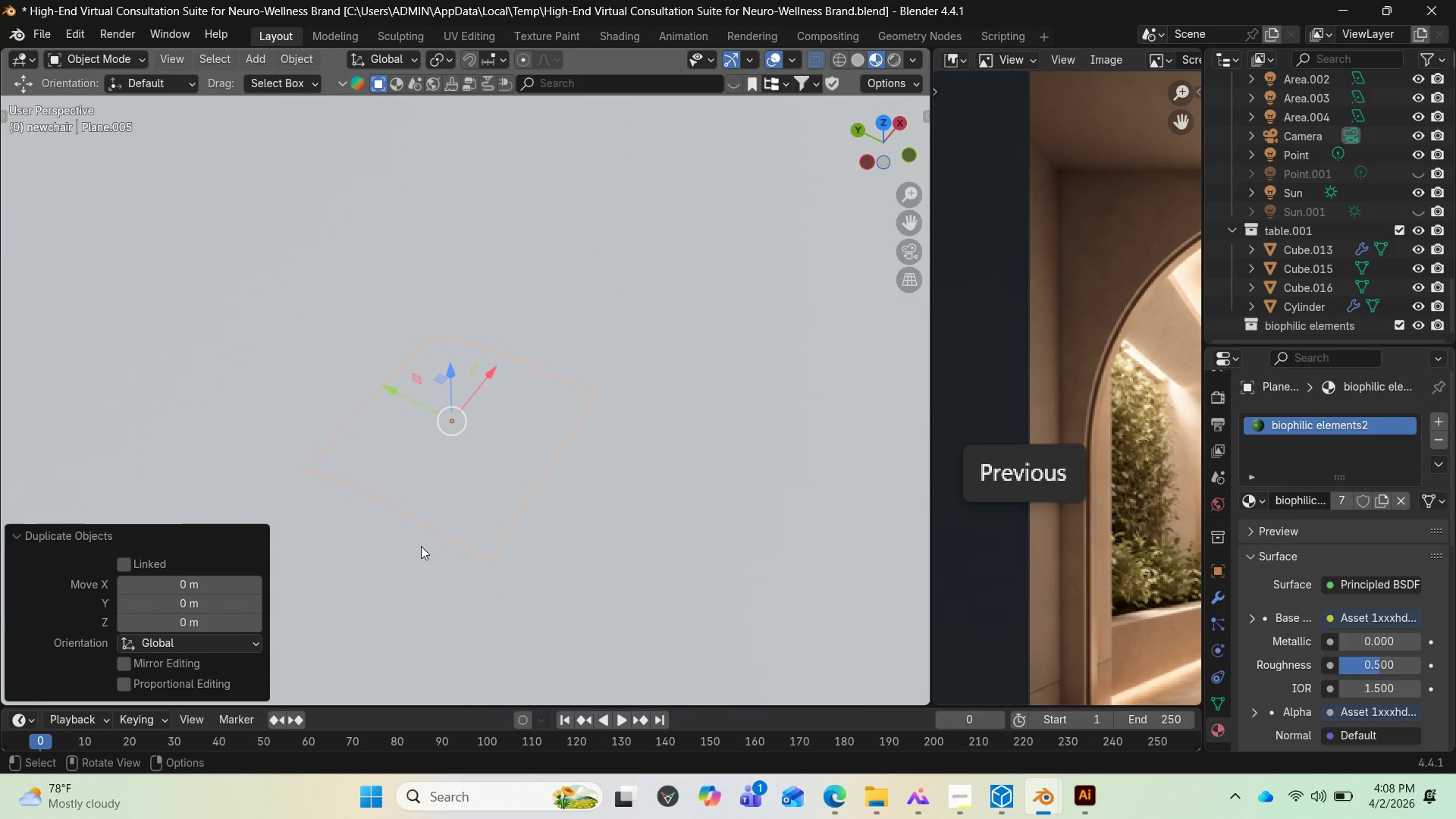 
key(NumpadDecimal)
 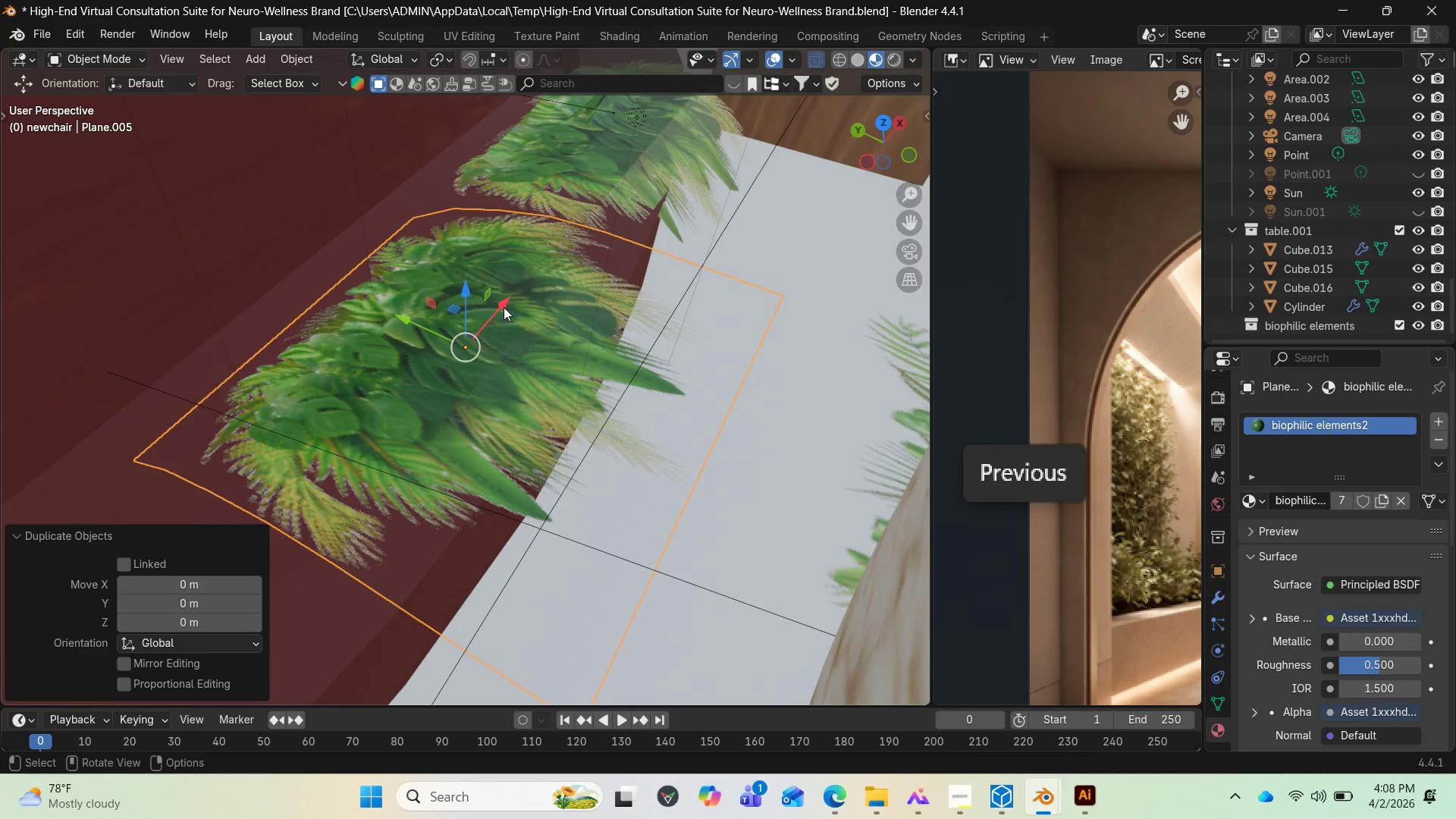 
left_click_drag(start_coordinate=[504, 303], to_coordinate=[858, 624])
 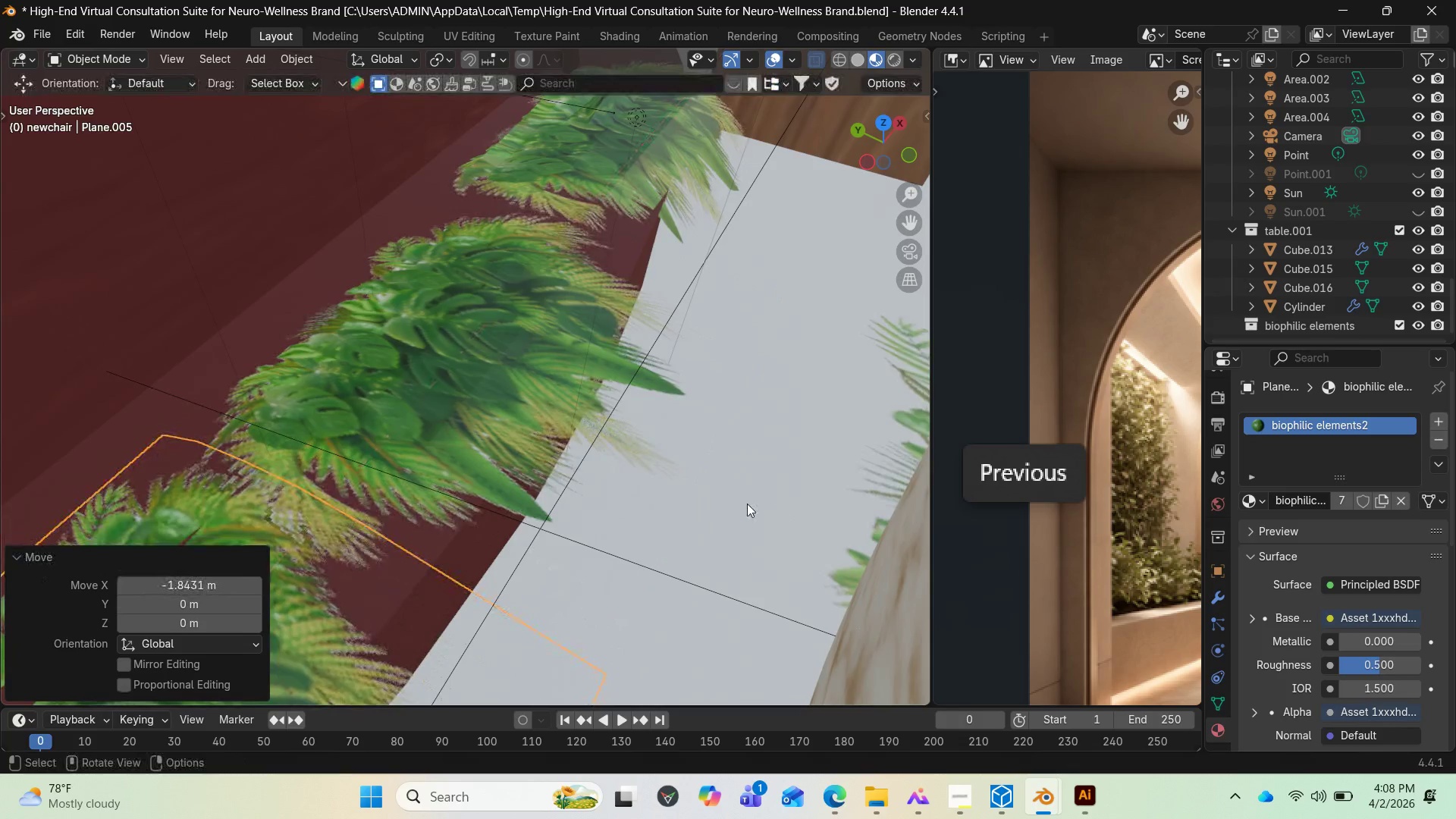 
scroll: coordinate [428, 426], scroll_direction: down, amount: 4.0
 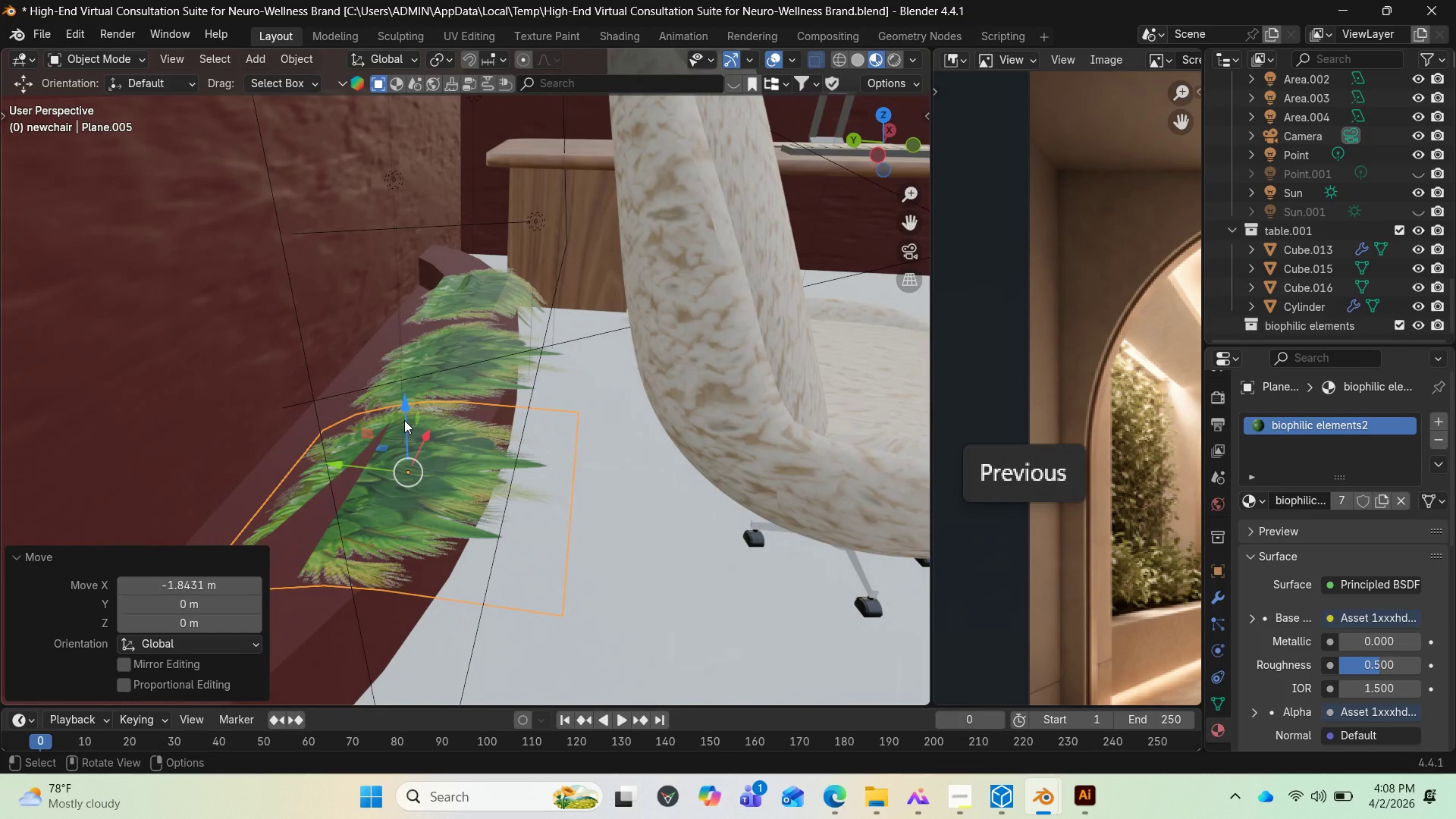 
wait(5.79)
 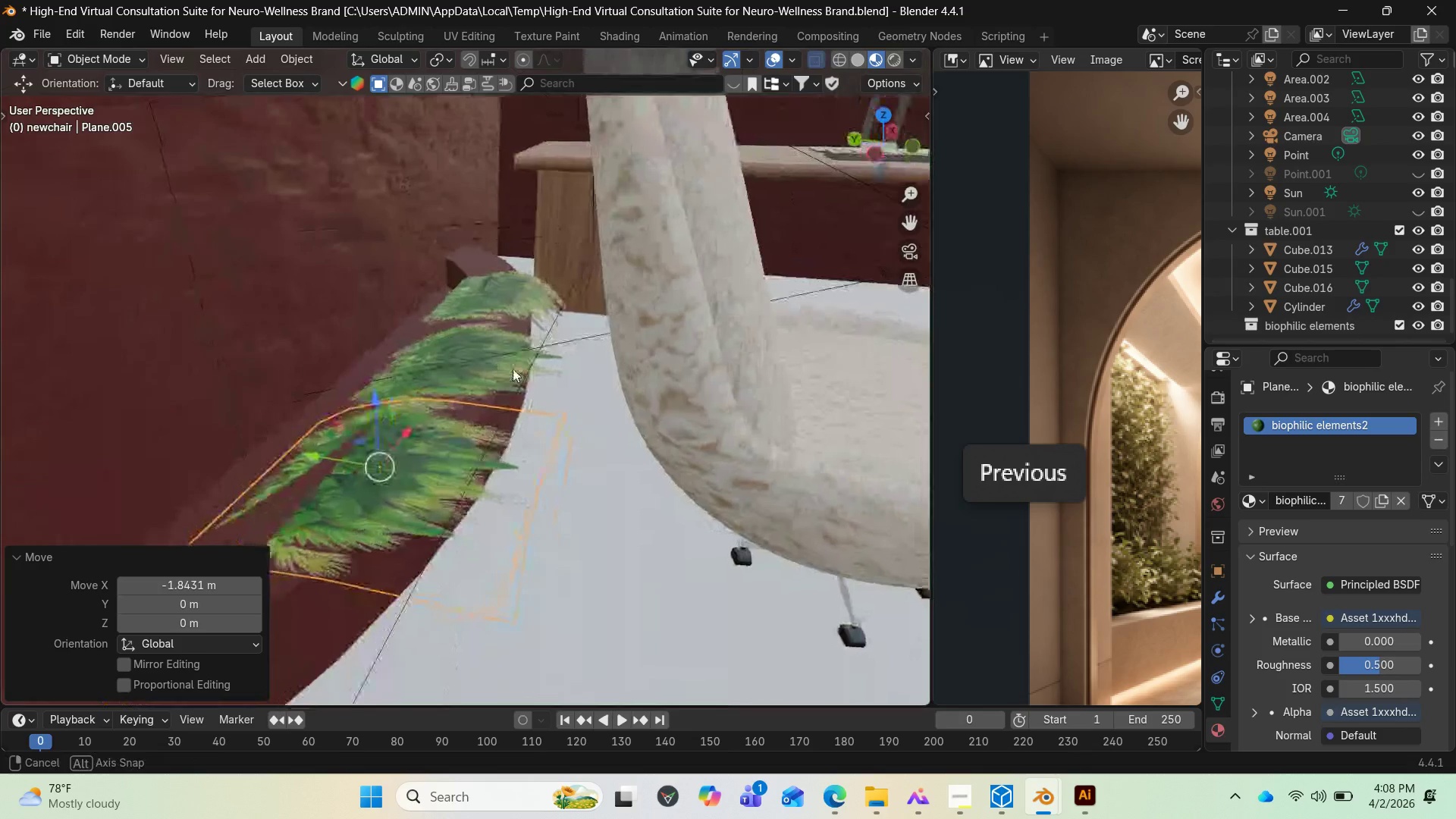 
left_click_drag(start_coordinate=[341, 460], to_coordinate=[334, 460])
 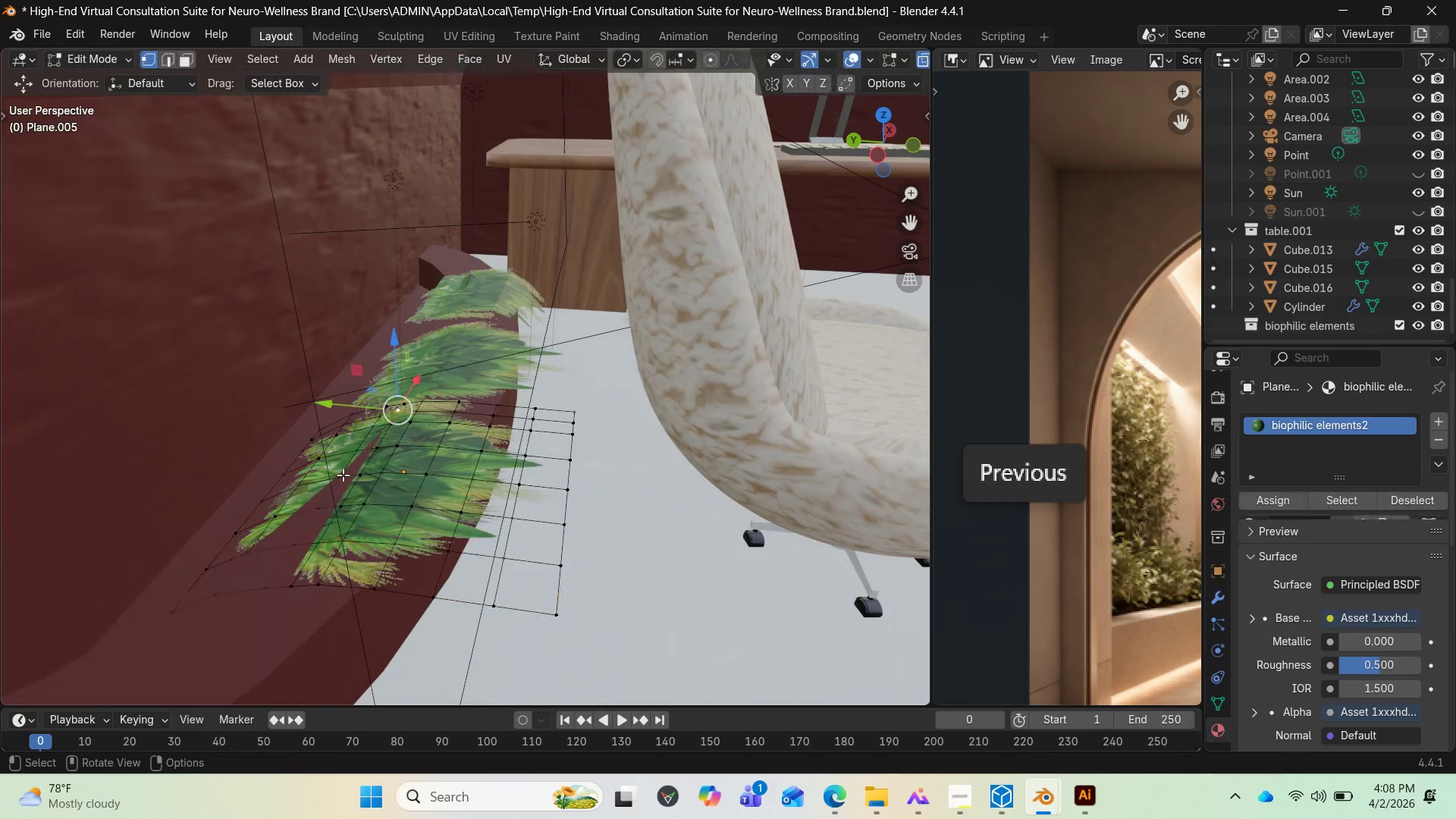 
key(Tab)
 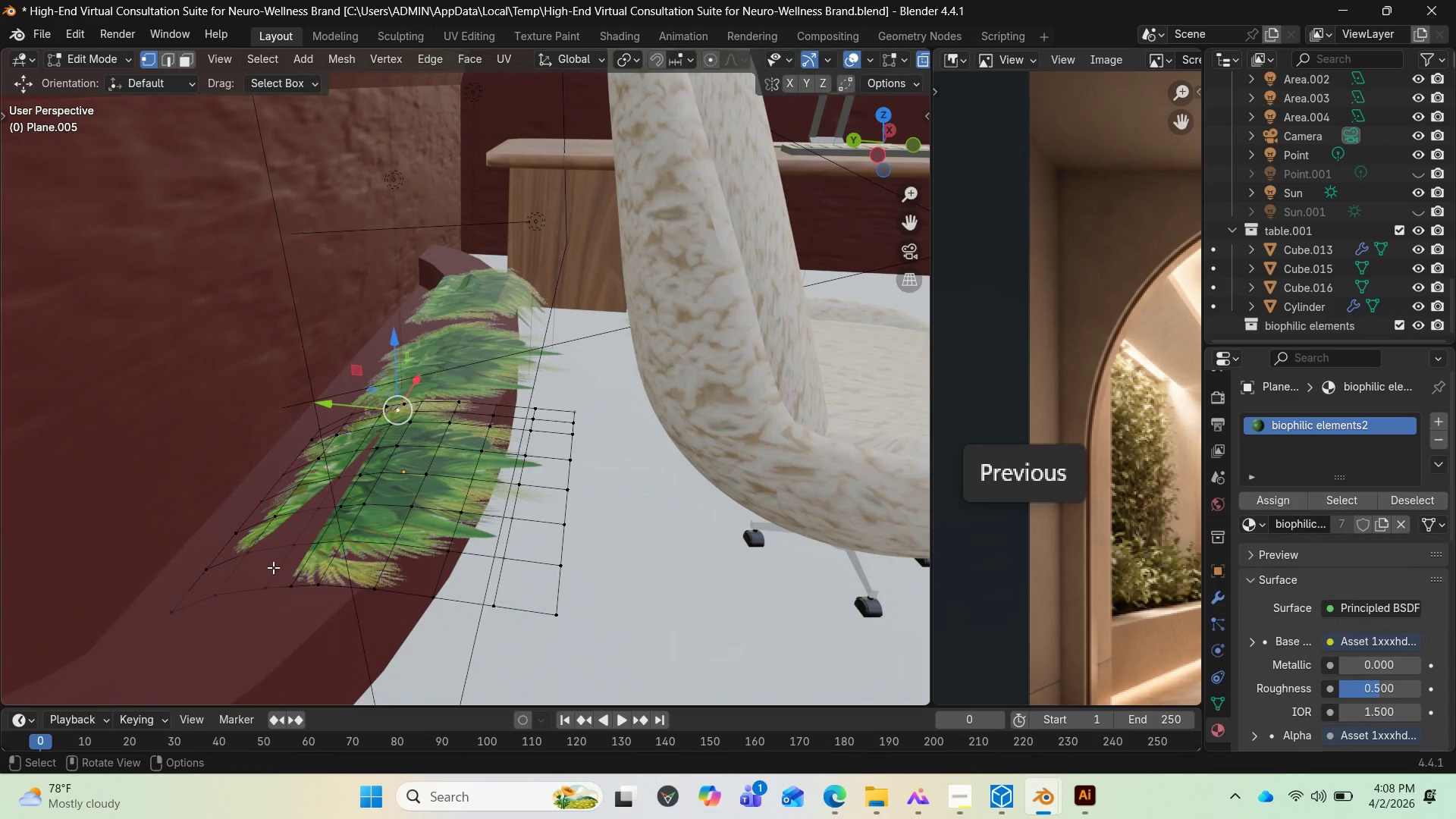 
hold_key(key=AltLeft, duration=1.02)
 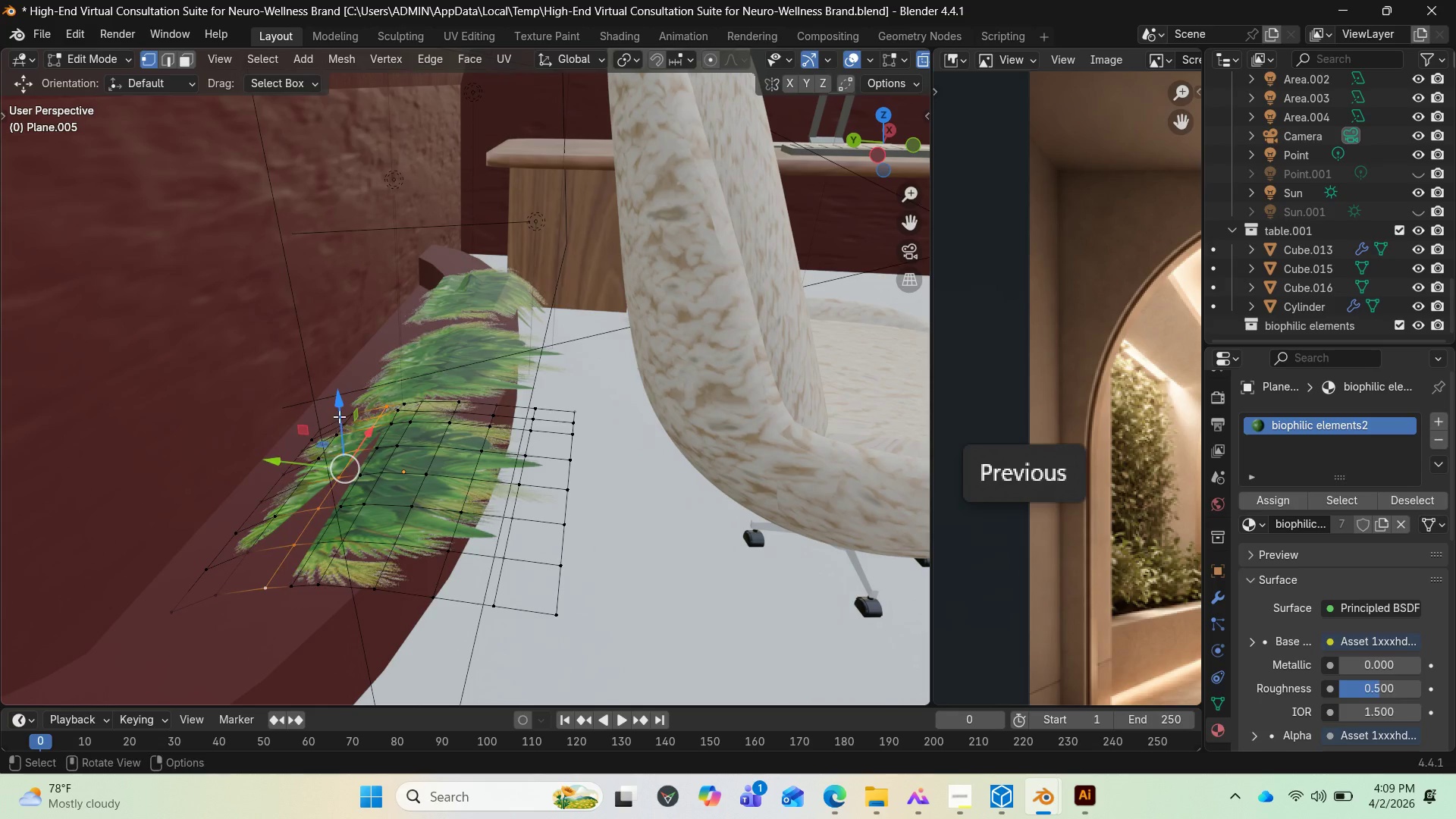 
left_click_drag(start_coordinate=[339, 418], to_coordinate=[341, 402])
 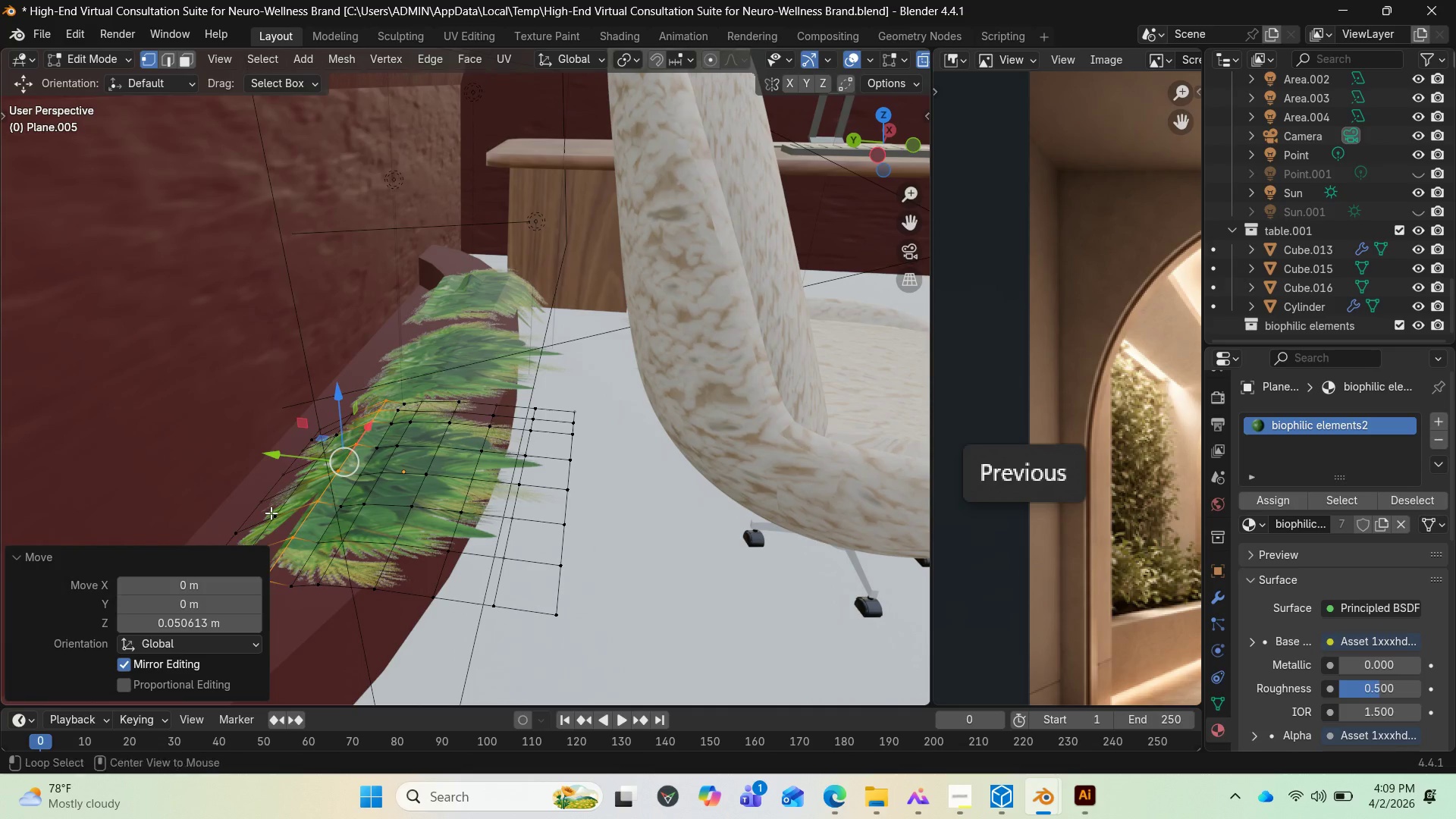 
hold_key(key=AltLeft, duration=1.17)
left_click([271, 513])
 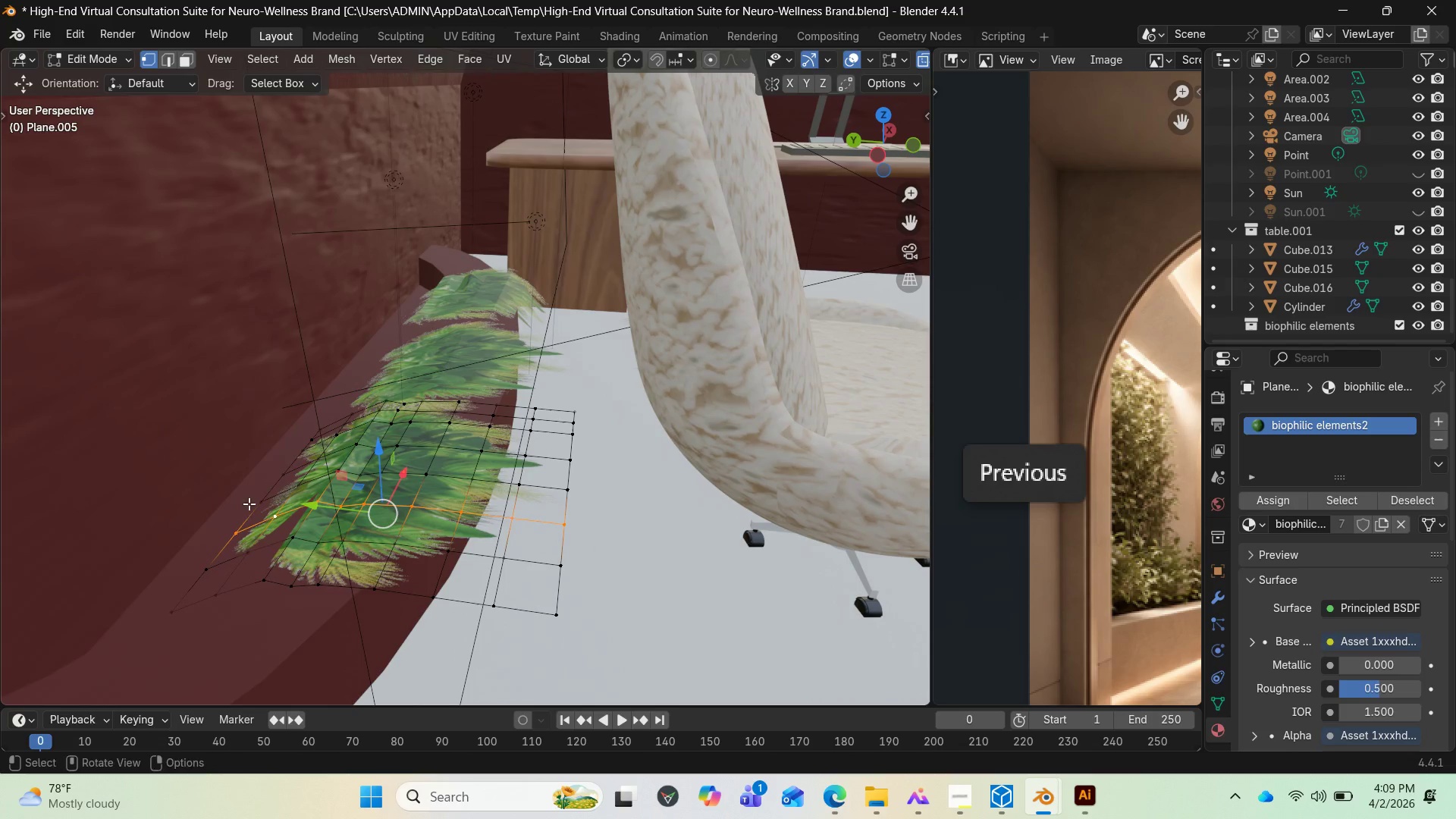 
hold_key(key=AltLeft, duration=1.14)
left_click([251, 537])
 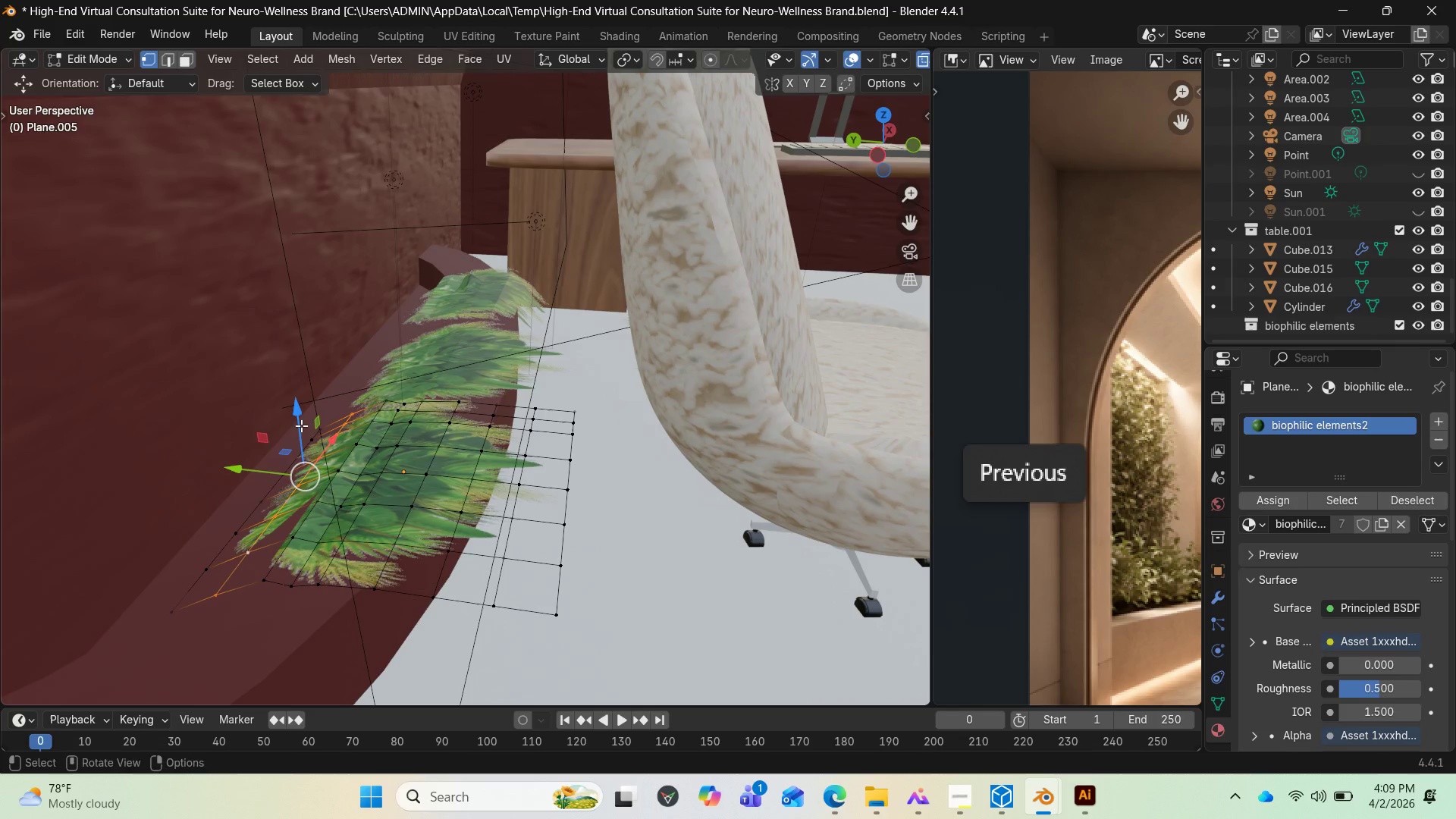 
left_click_drag(start_coordinate=[300, 424], to_coordinate=[297, 419])
 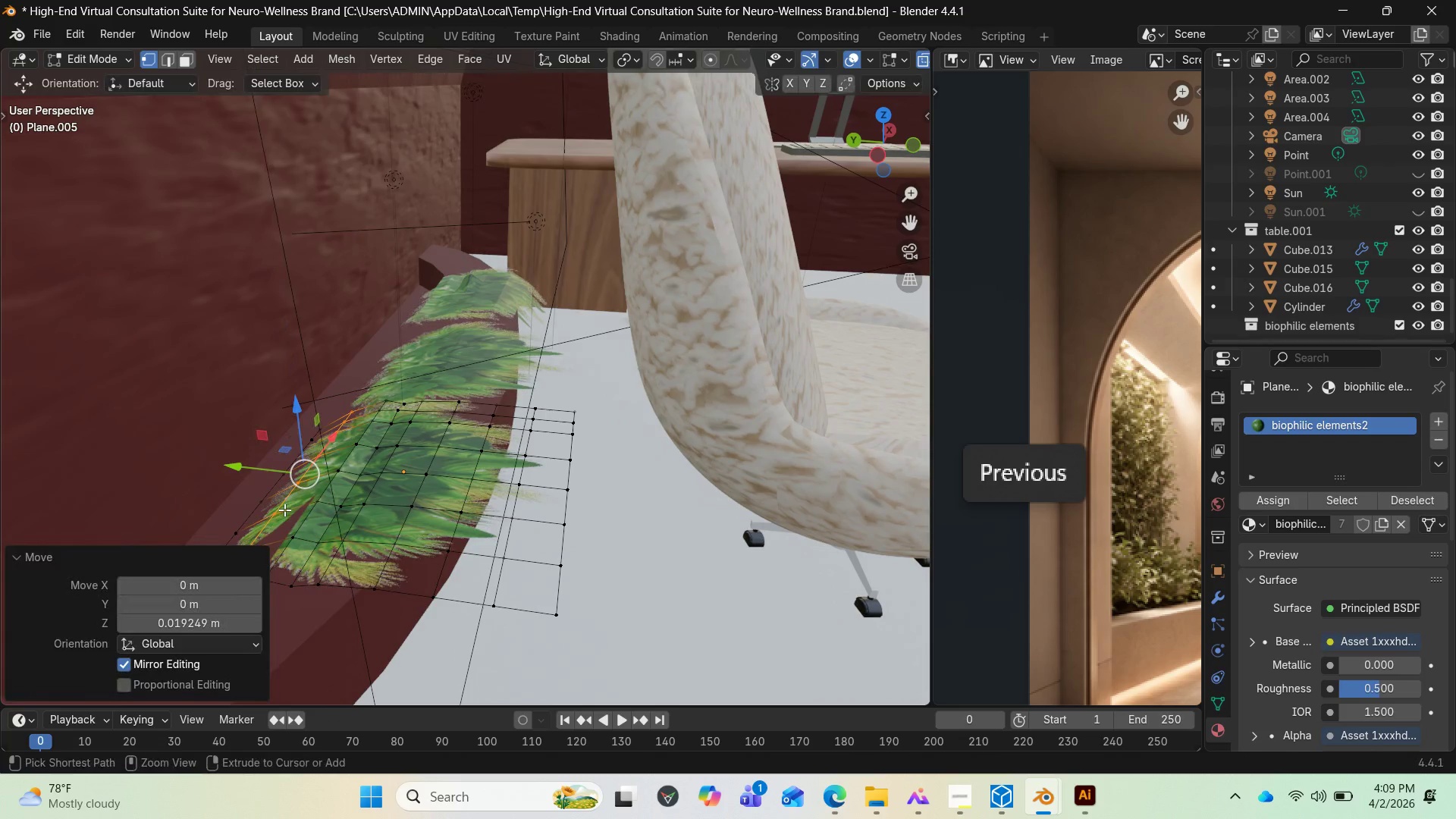 
key(Control+R)
 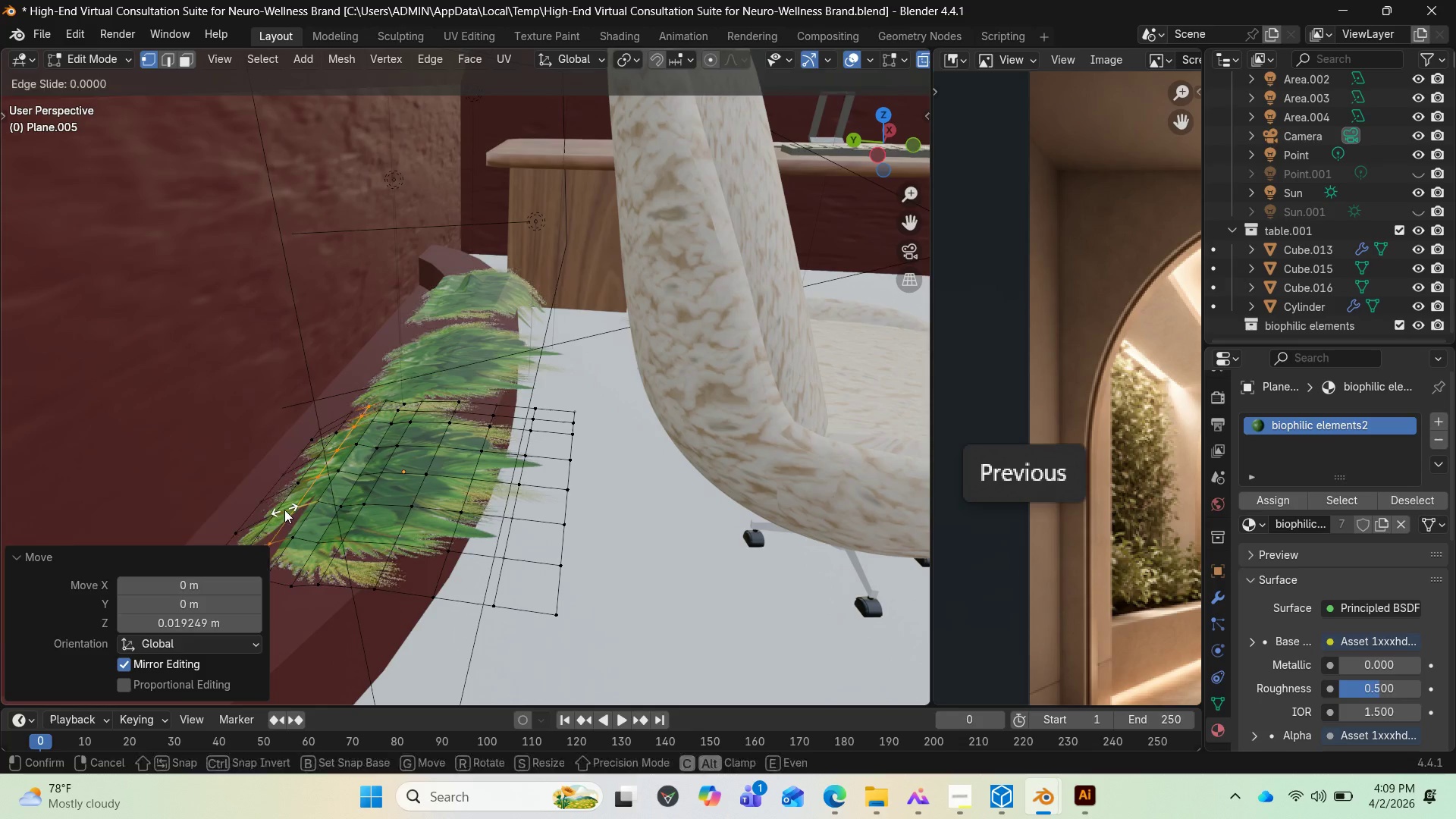 
double_click([284, 510])
 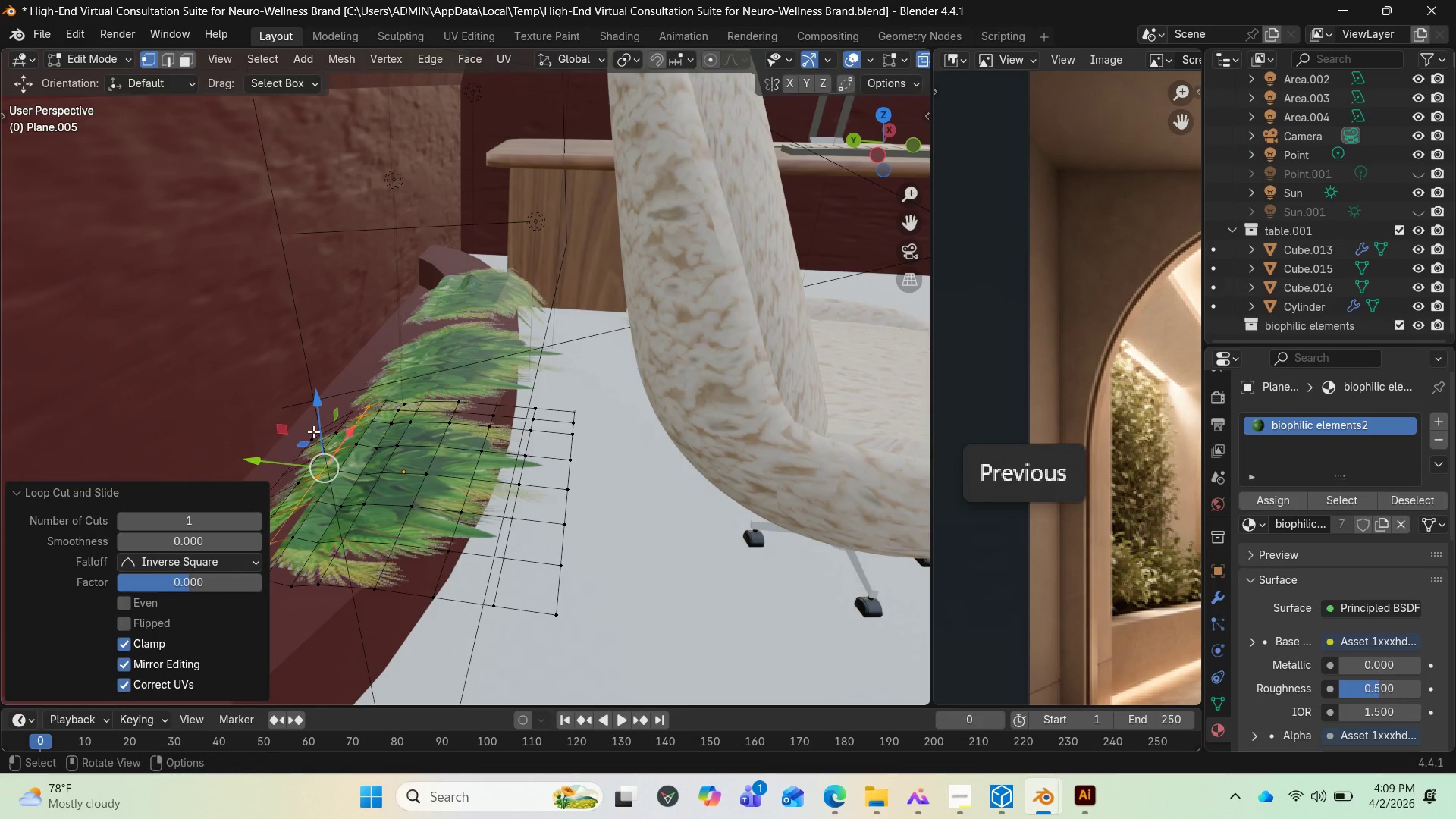 
left_click_drag(start_coordinate=[315, 428], to_coordinate=[316, 419])
 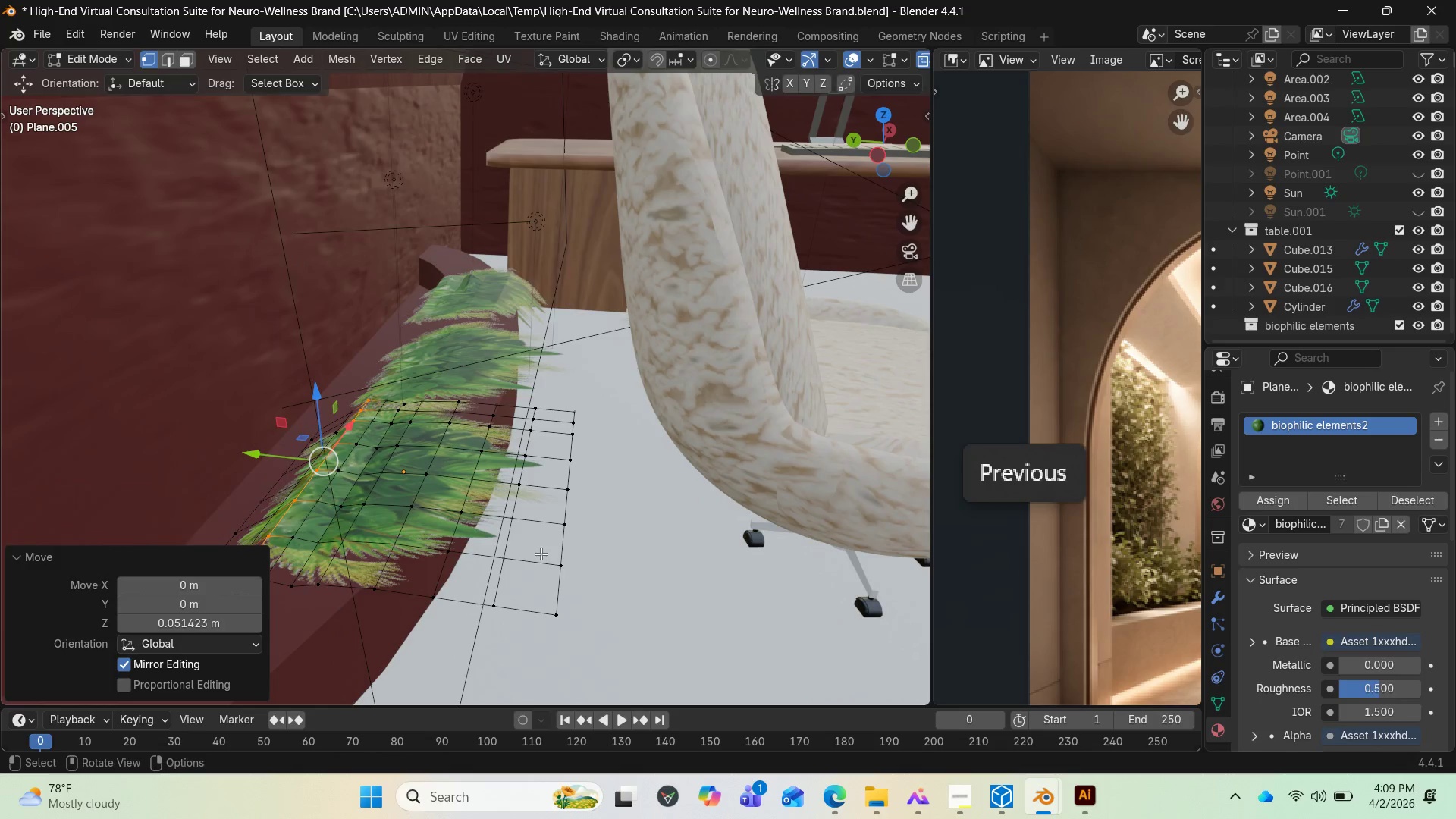 
hold_key(key=AltLeft, duration=0.7)
left_click([551, 552])
 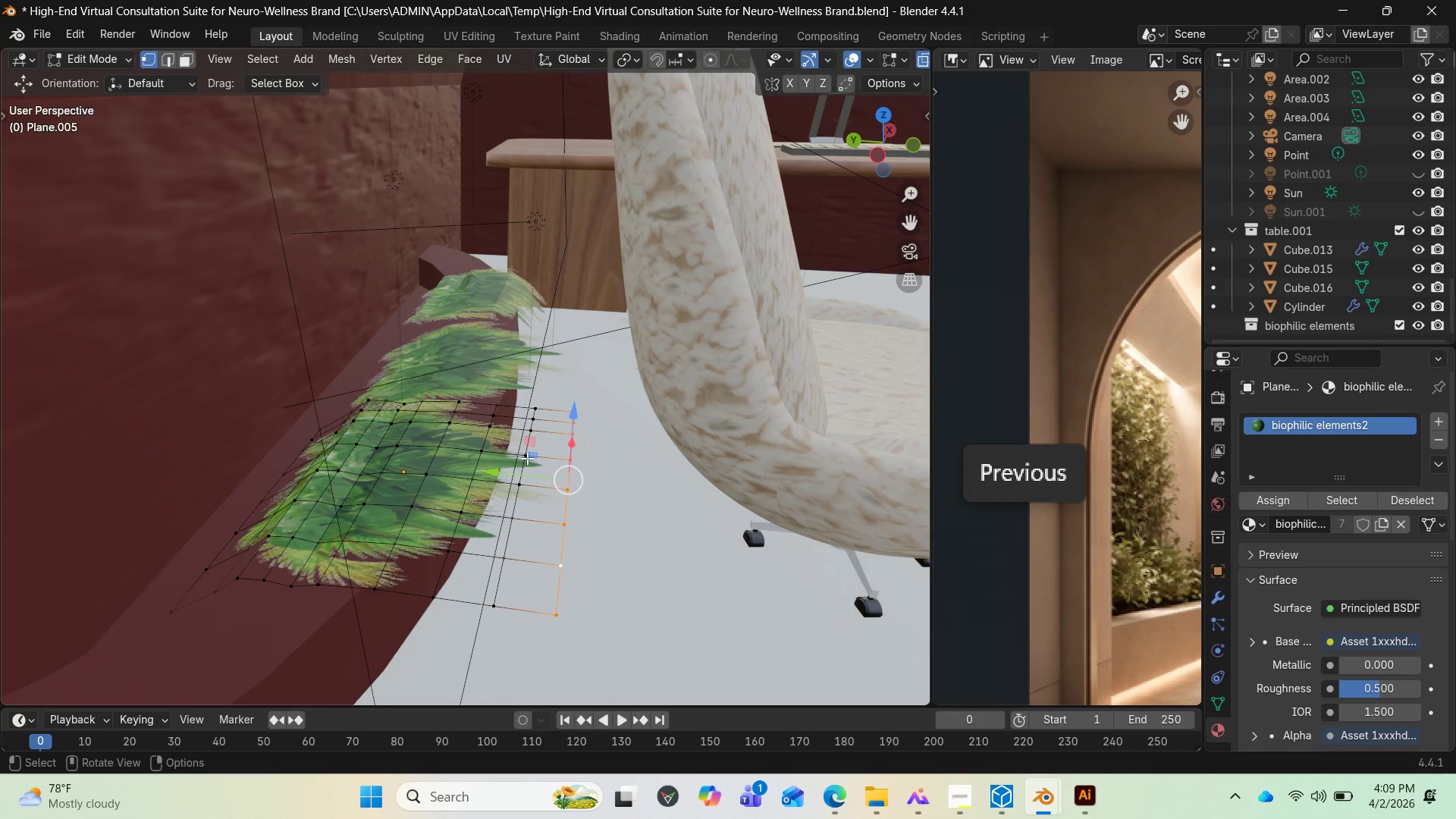 
hold_key(key=AltLeft, duration=0.58)
left_click([525, 450])
 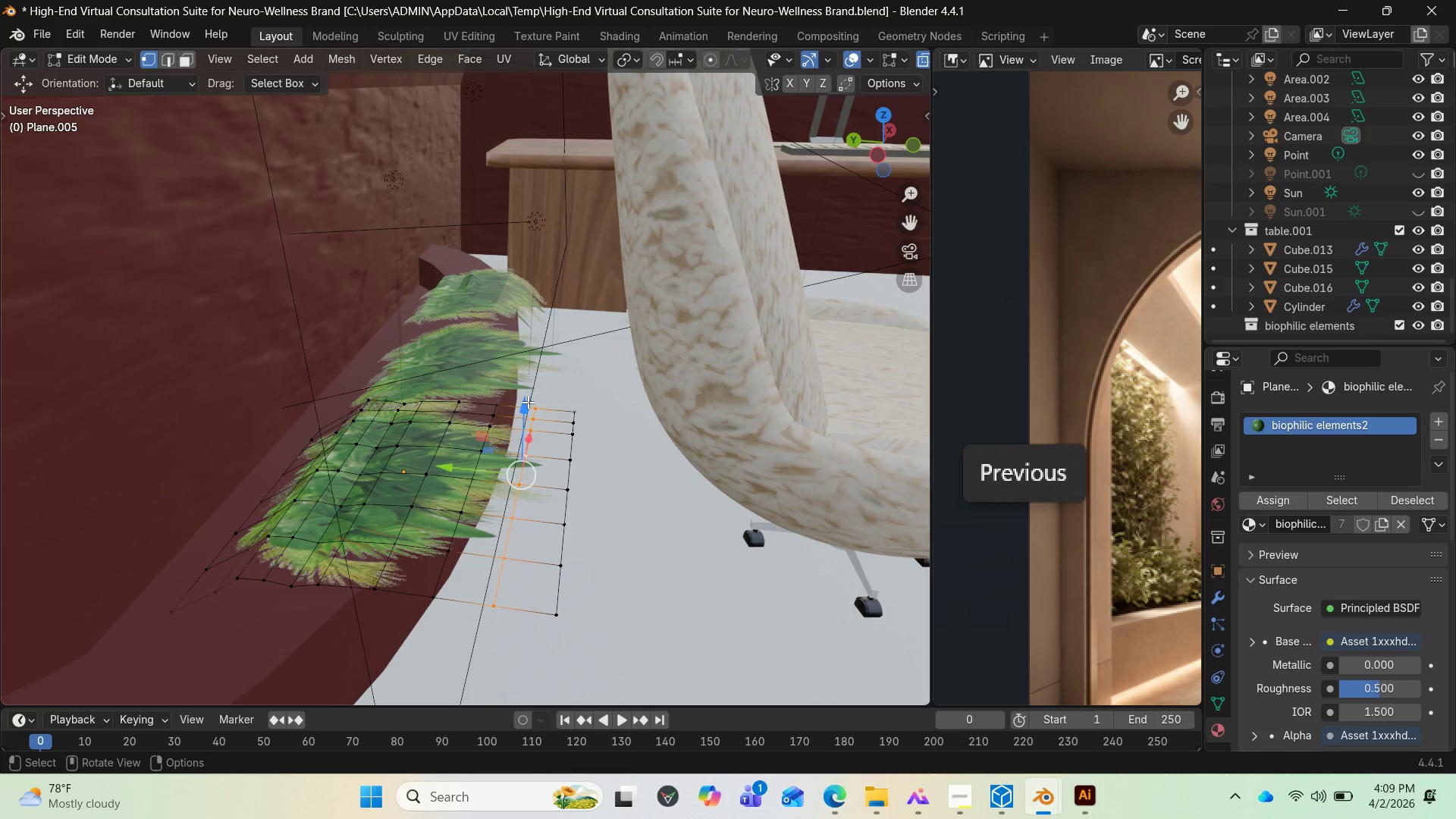 
left_click_drag(start_coordinate=[528, 402], to_coordinate=[515, 438])
 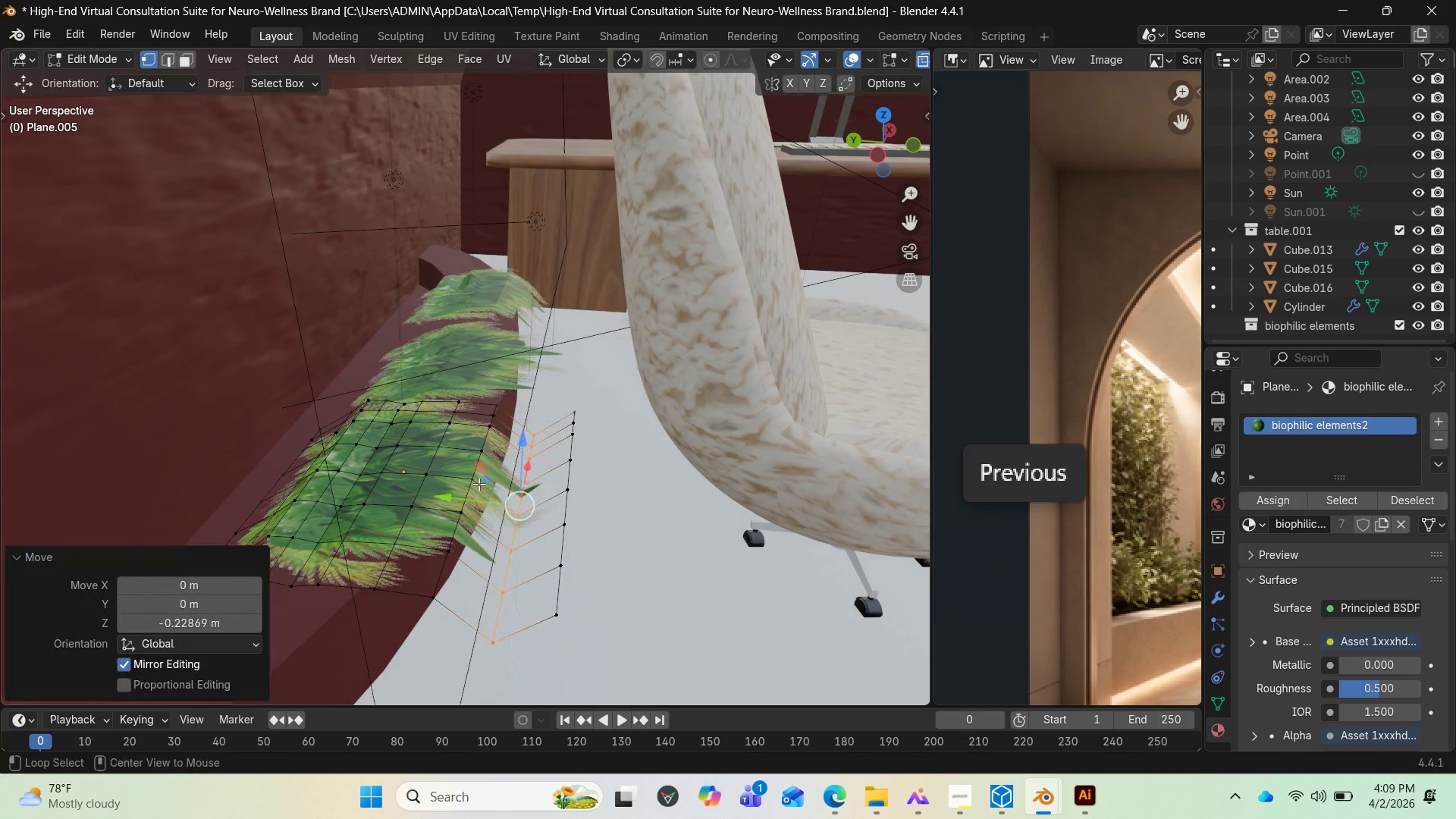 
hold_key(key=AltLeft, duration=2.16)
left_click([477, 484])
 